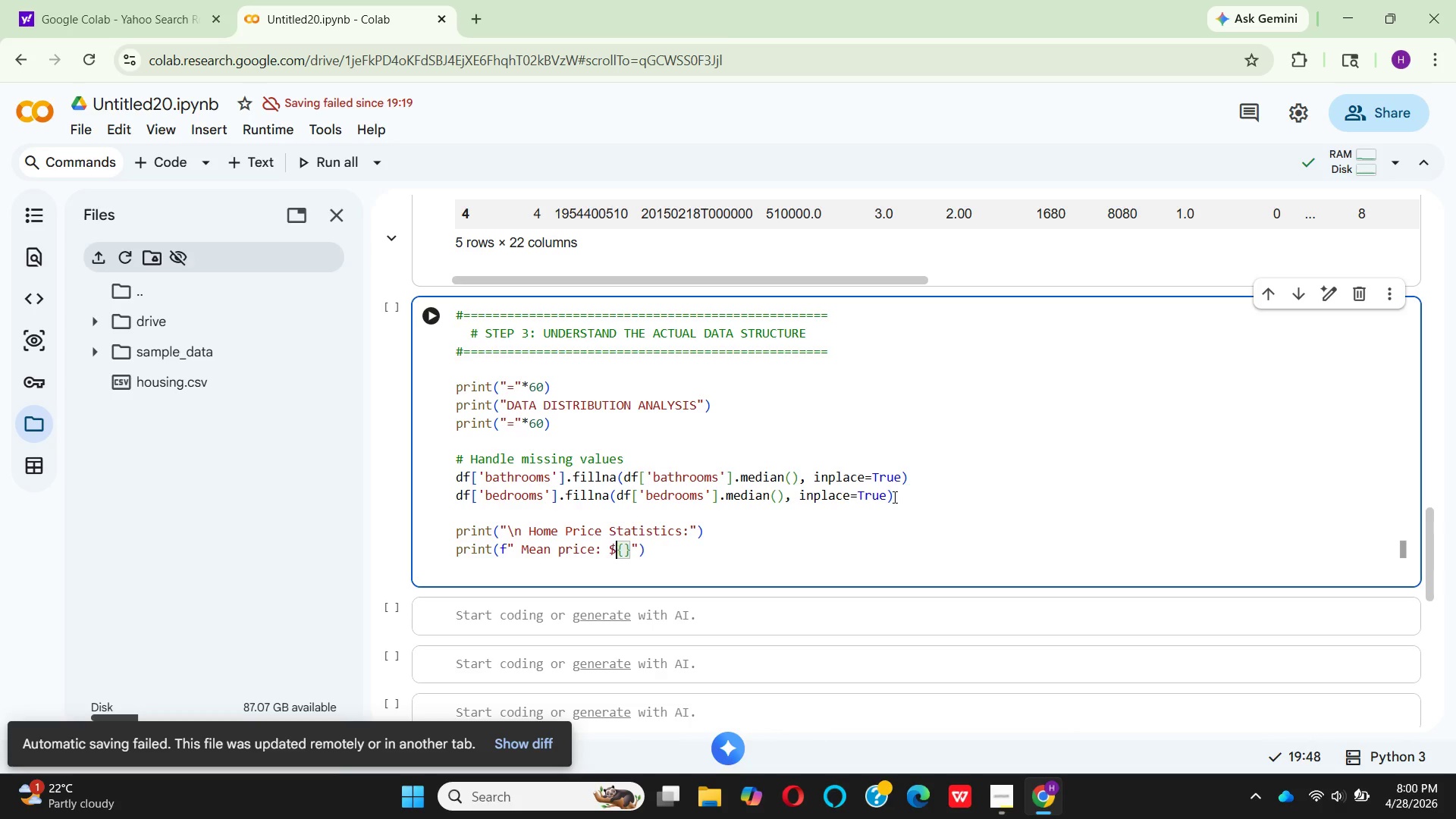 
key(Shift+4)
 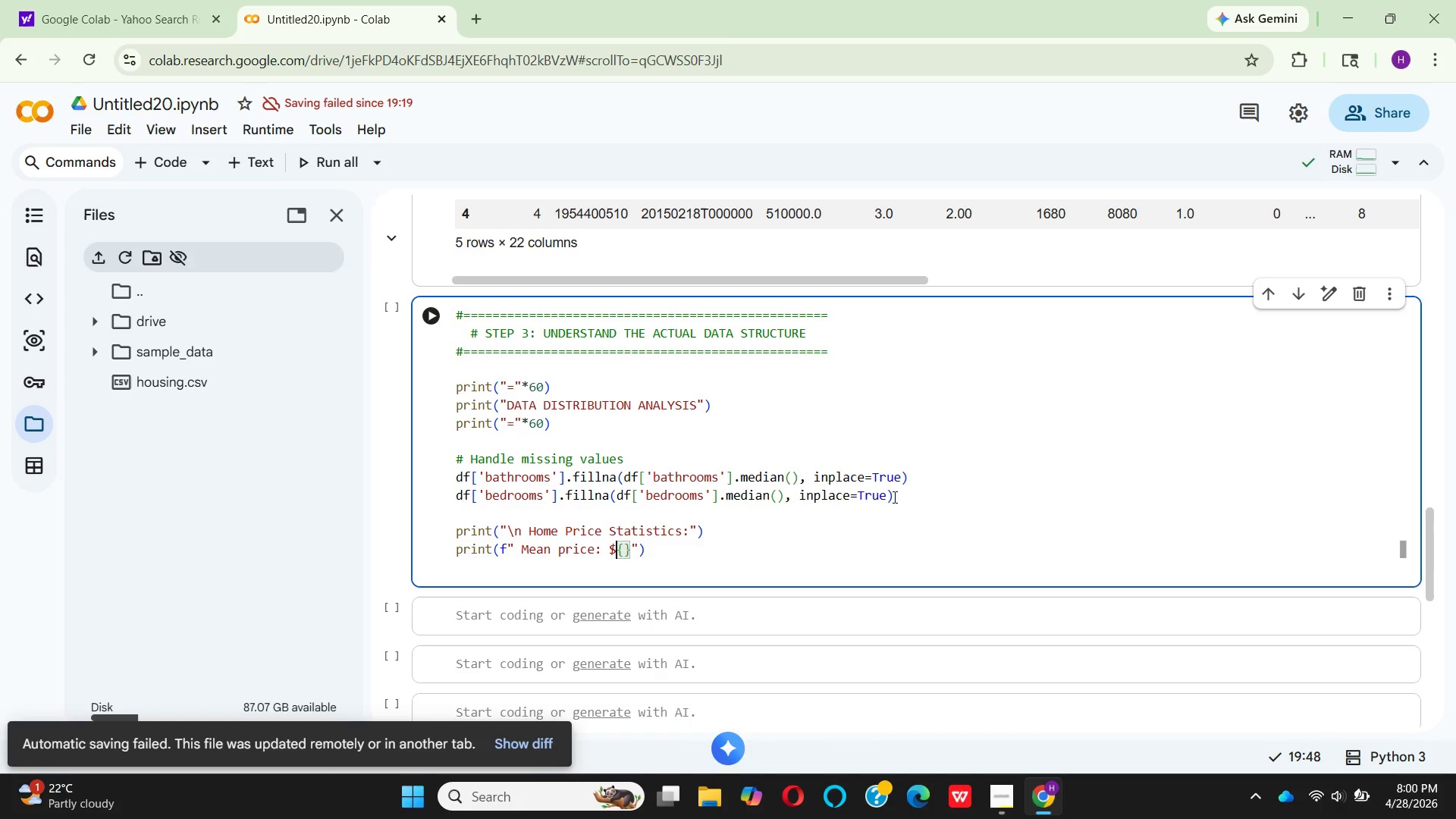 
key(ArrowRight)
 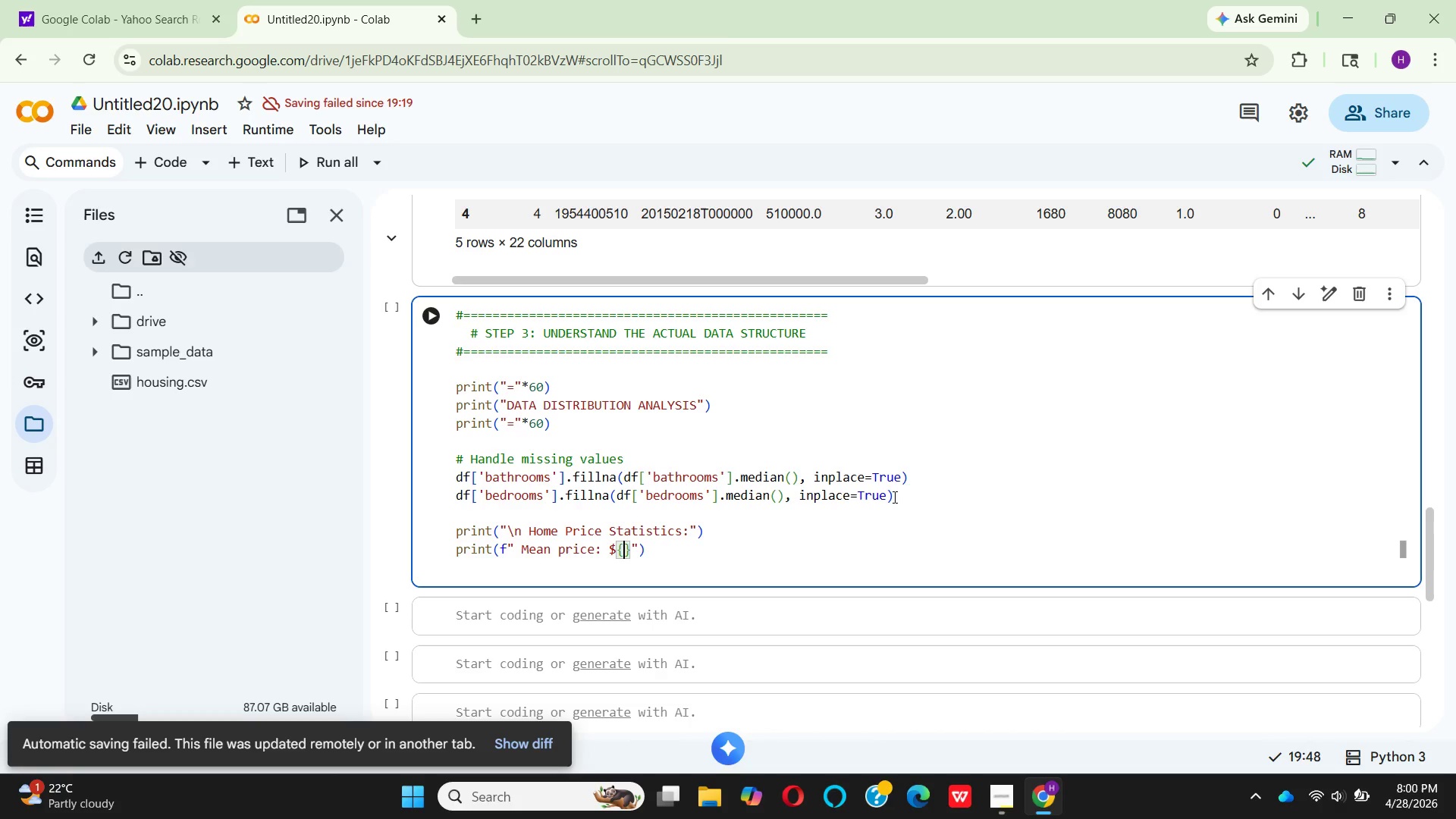 
type(DF[')
 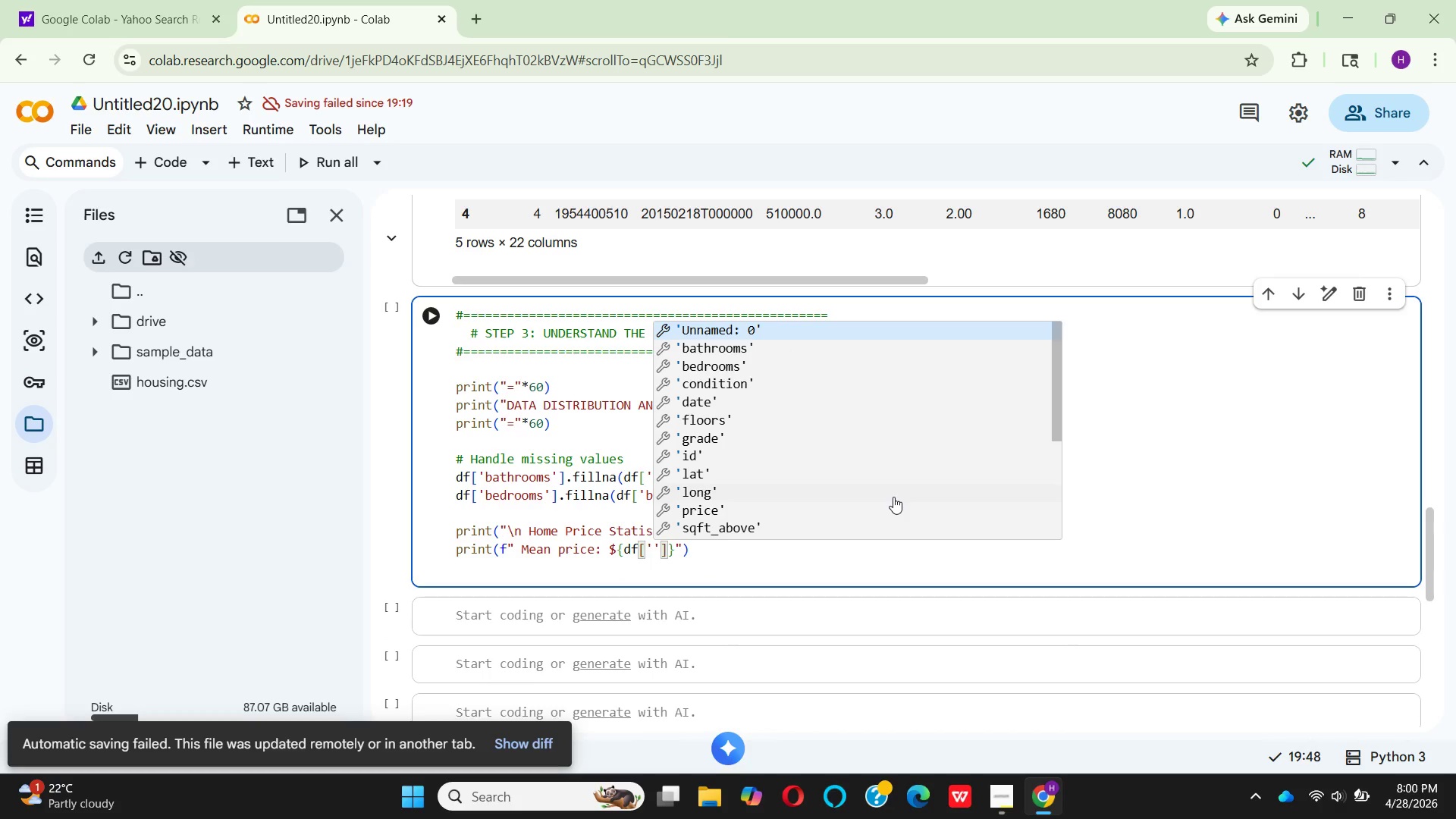 
hold_key(key=ArrowDown, duration=0.72)
 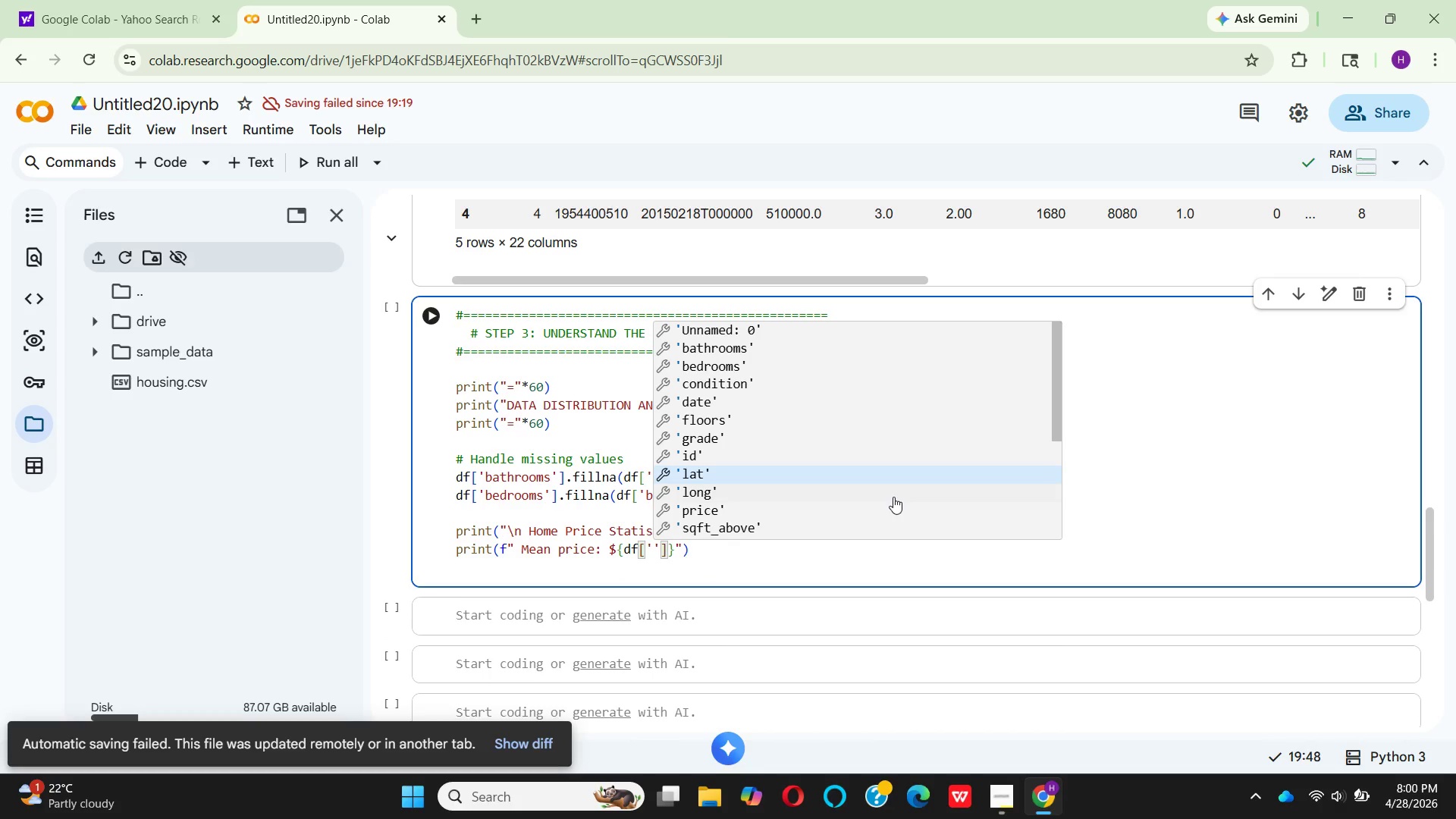 
key(ArrowDown)
 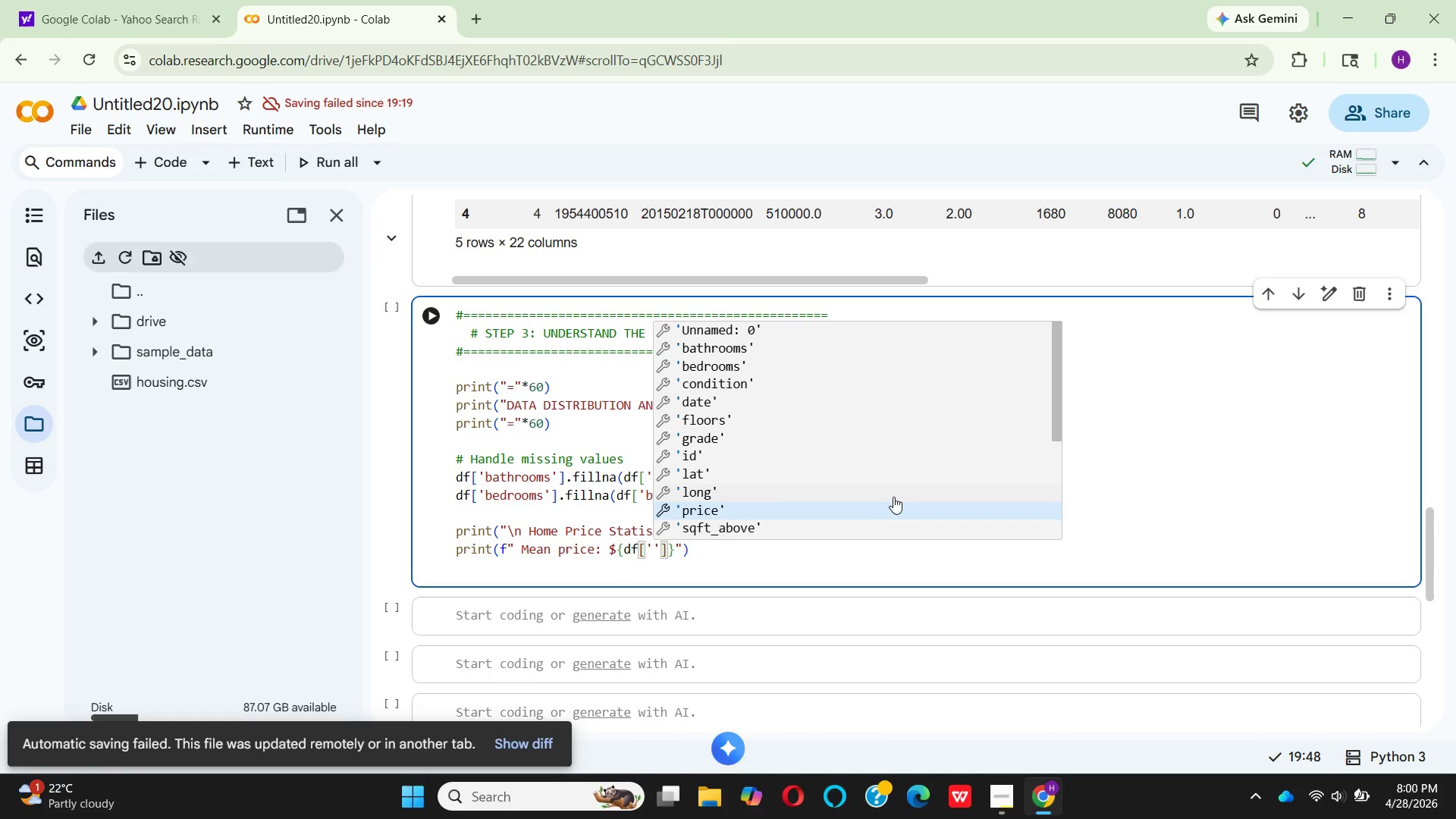 
key(ArrowDown)
 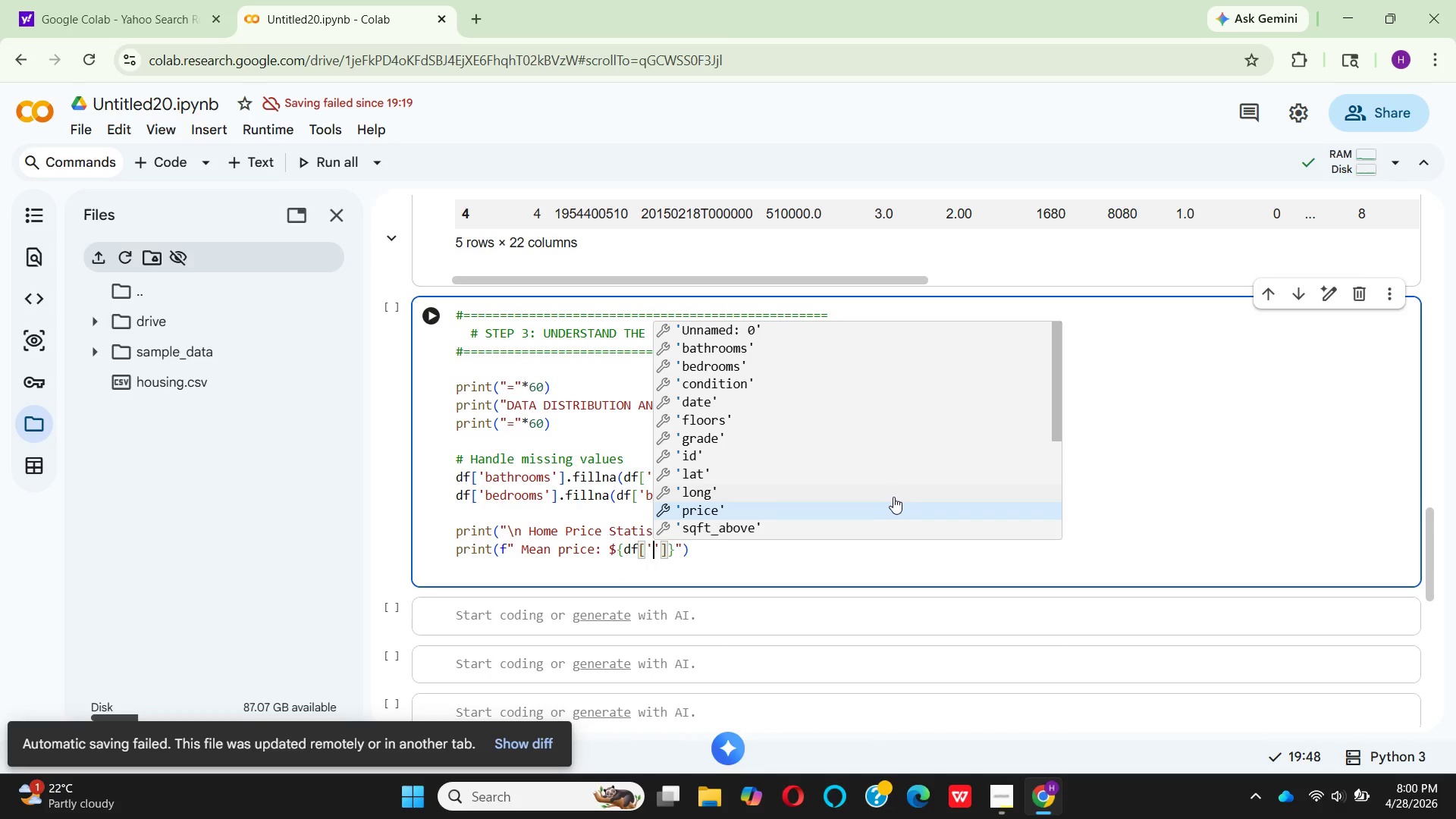 
key(Enter)
 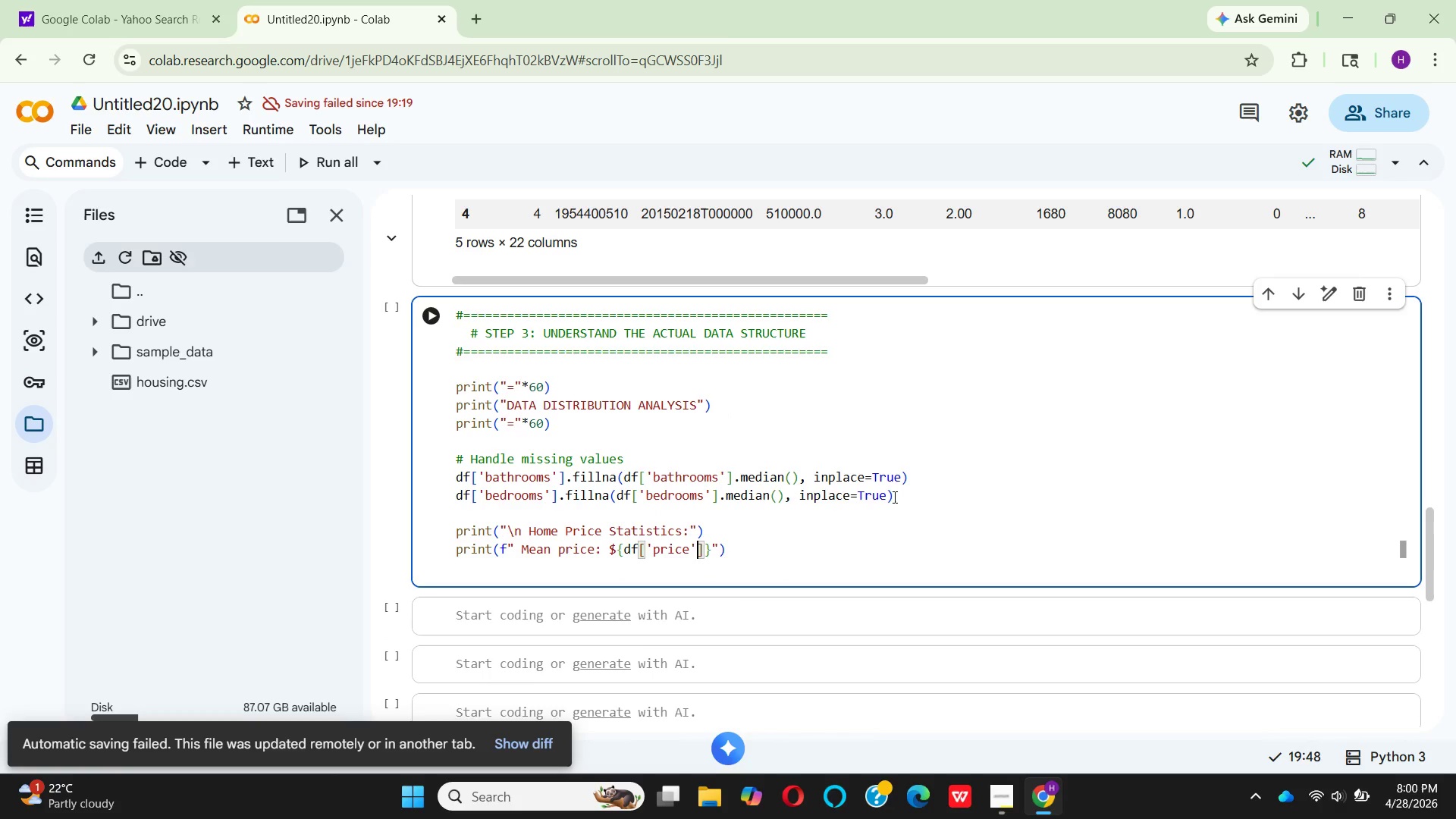 
key(ArrowRight)
 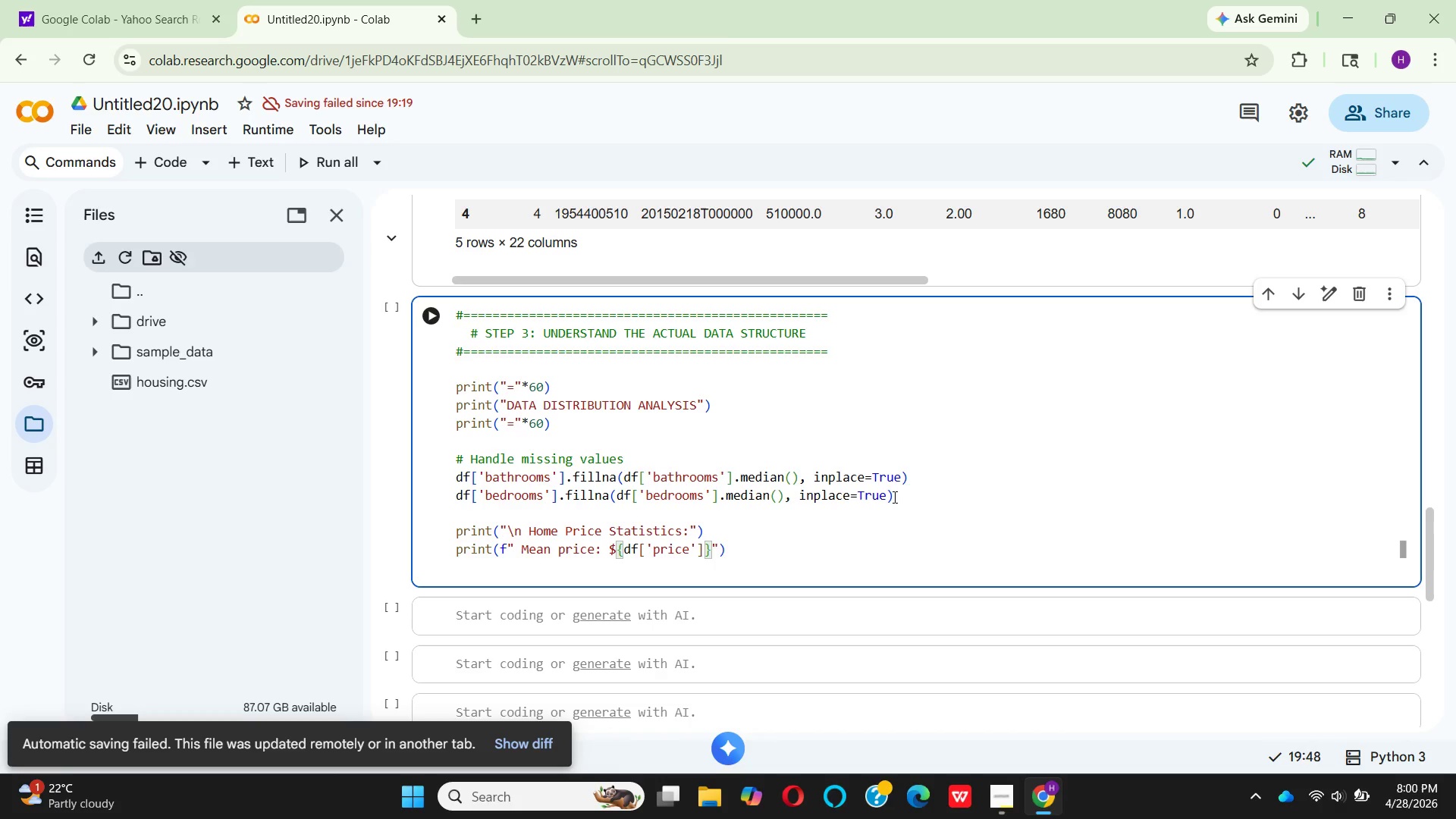 
type(.ME)
 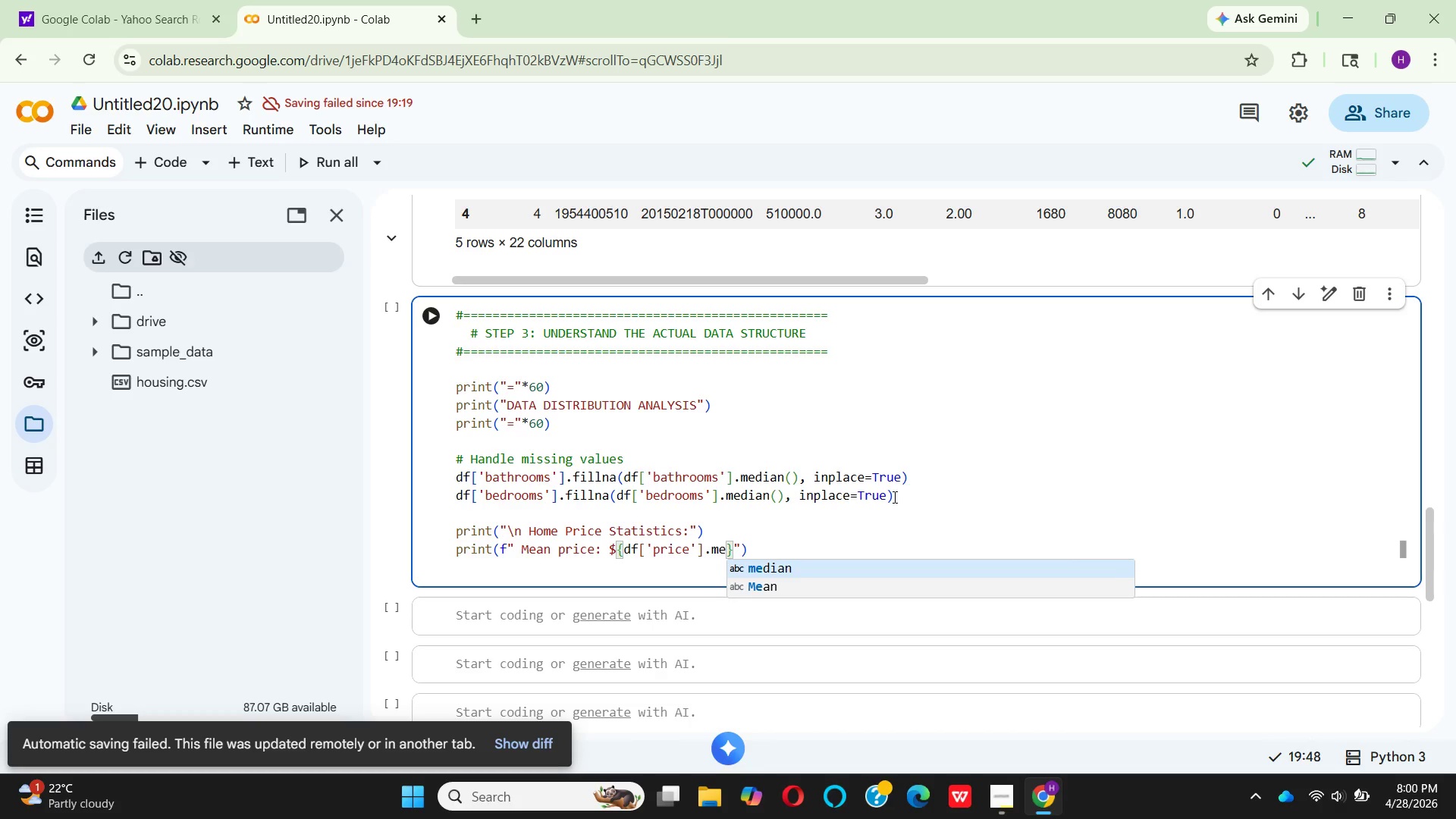 
key(ArrowDown)
 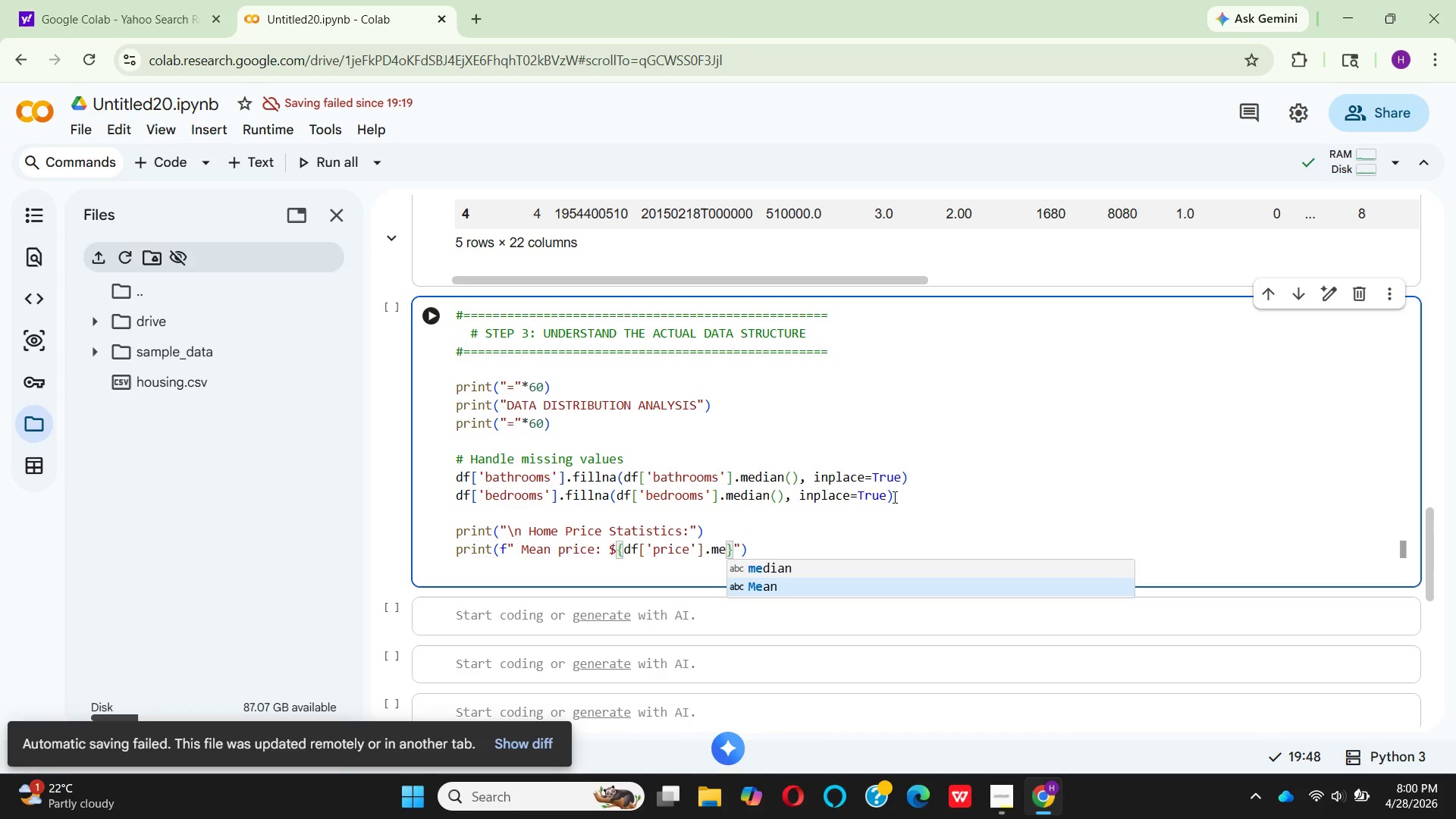 
key(Enter)
 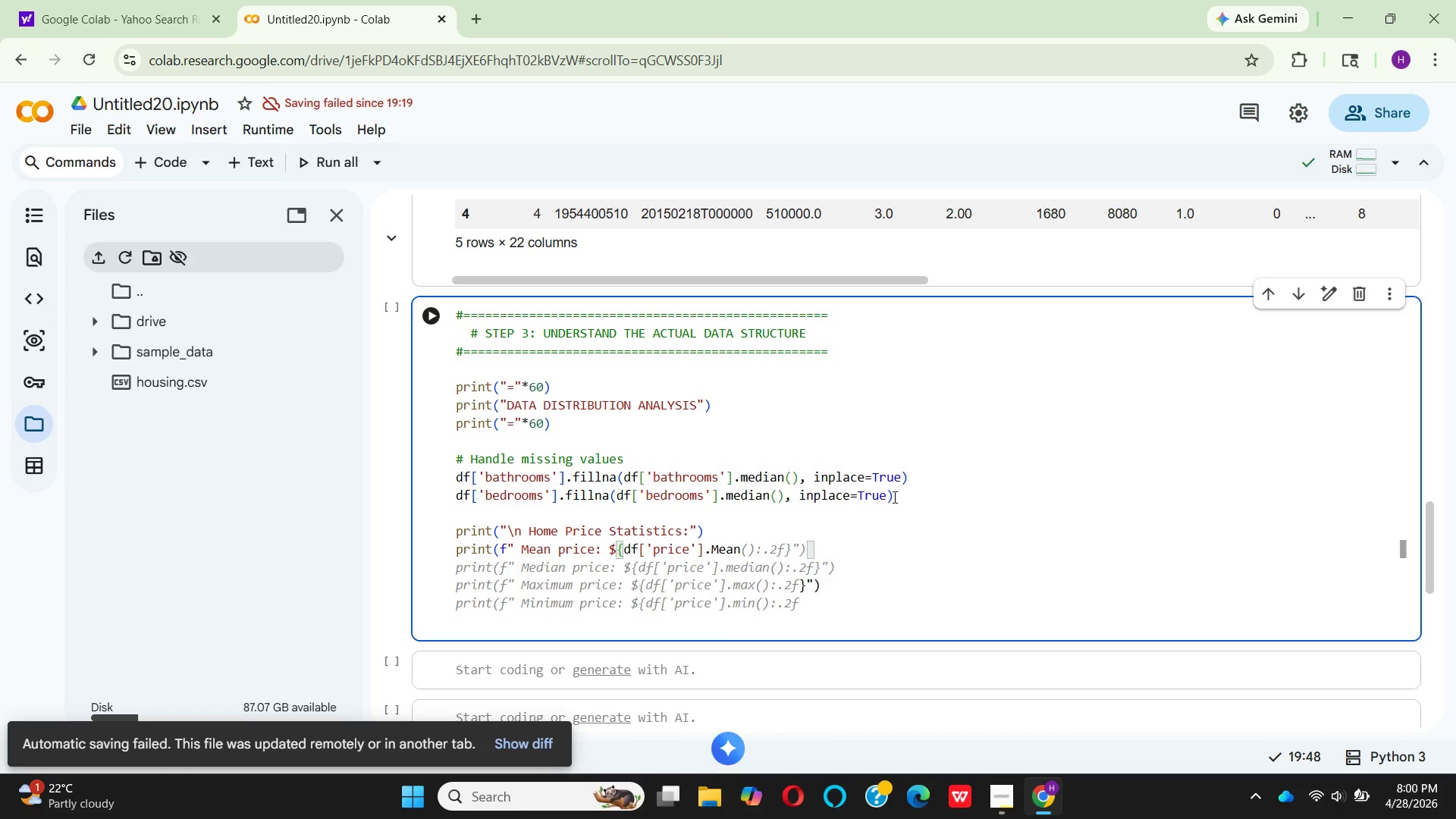 
key(ArrowLeft)
 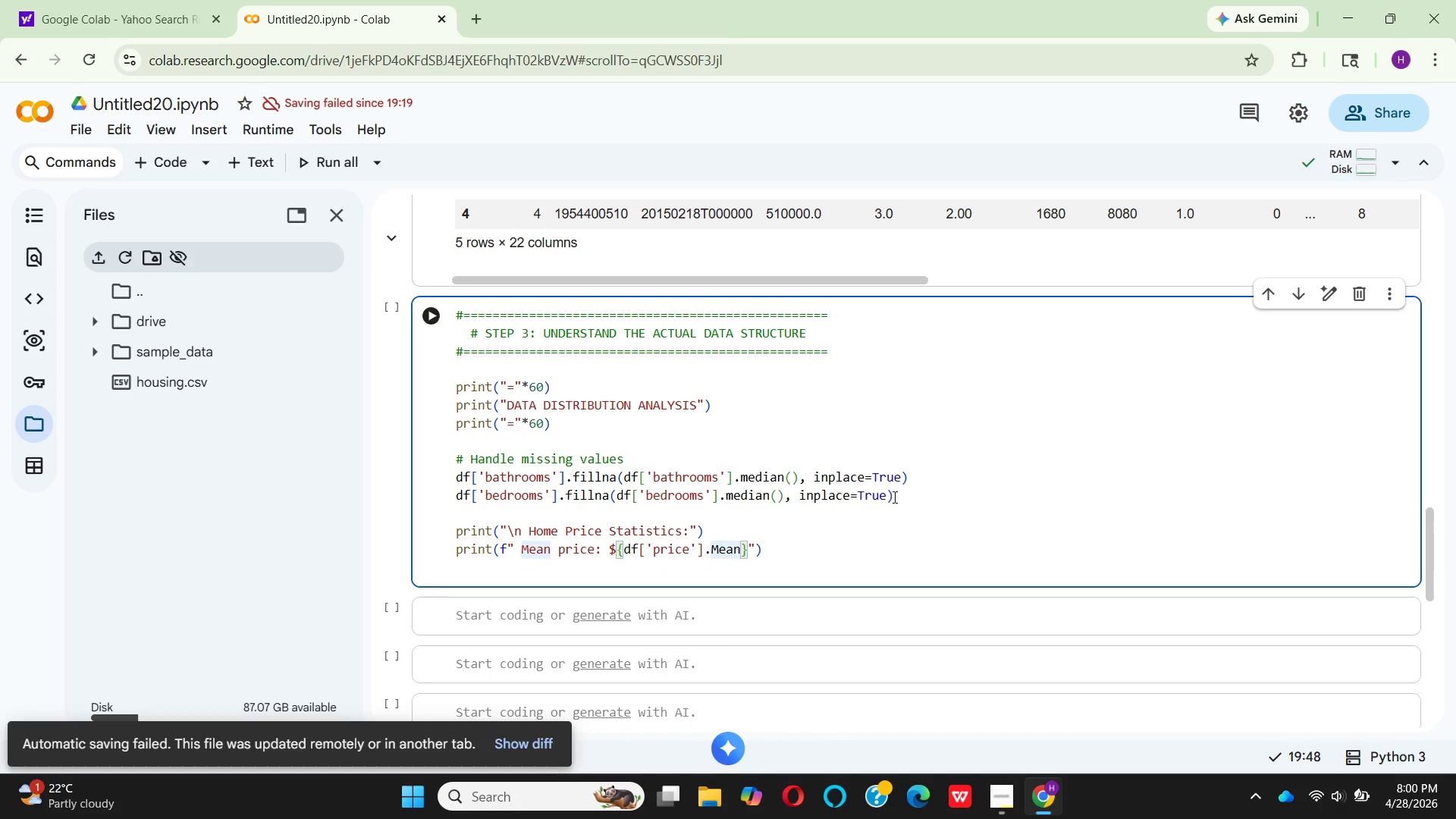 
key(ArrowLeft)
 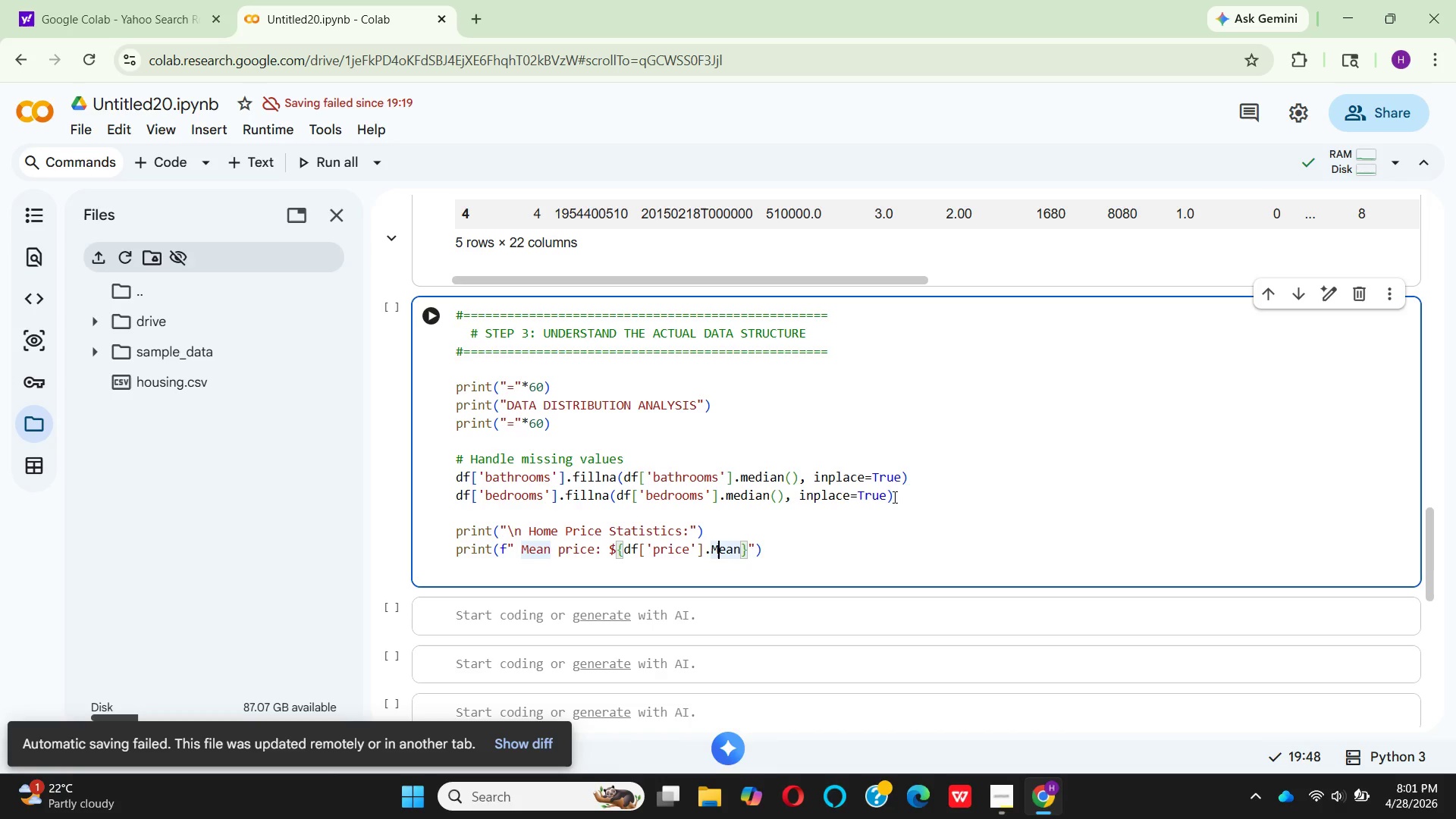 
key(ArrowLeft)
 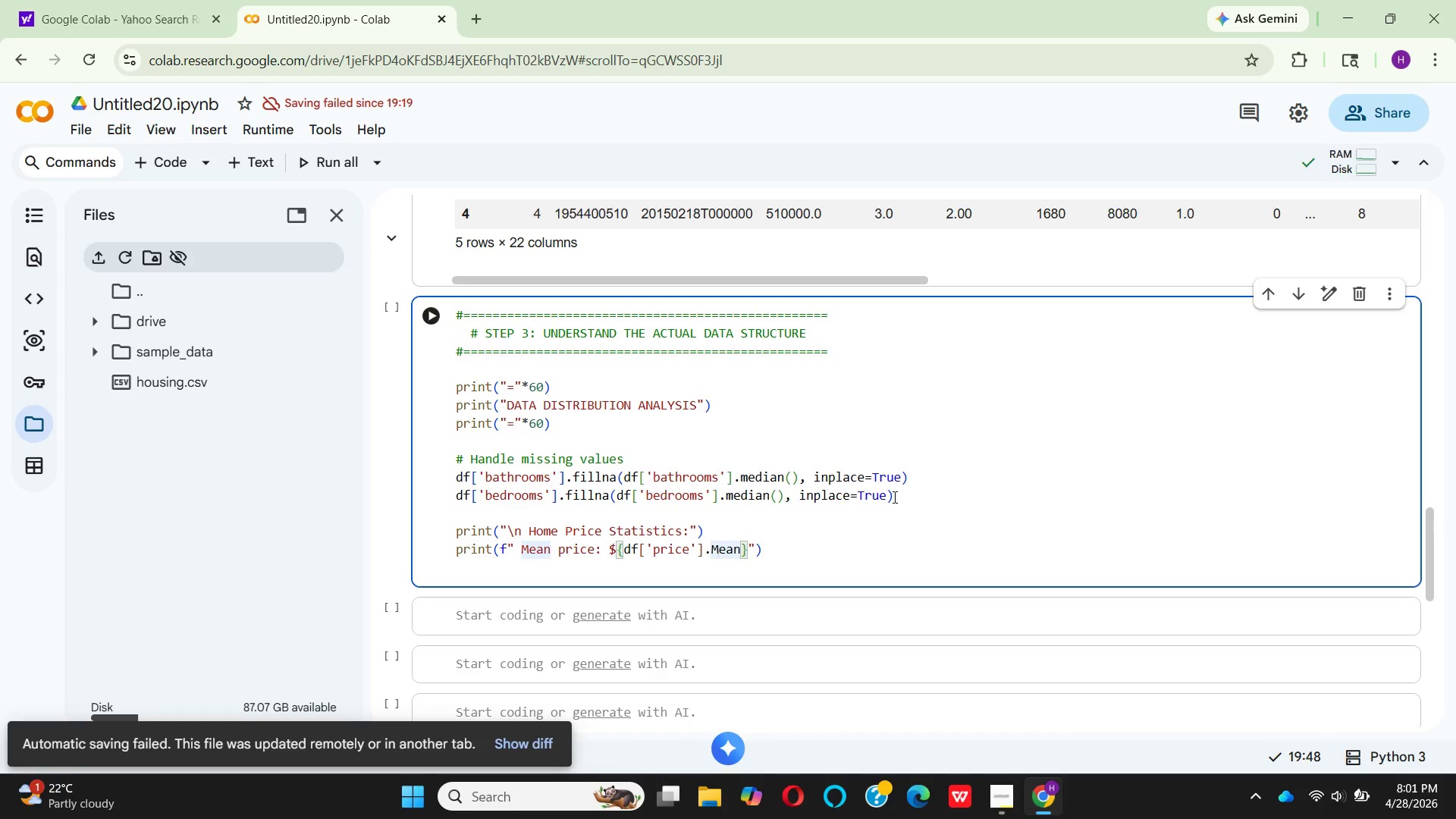 
key(Backspace)
 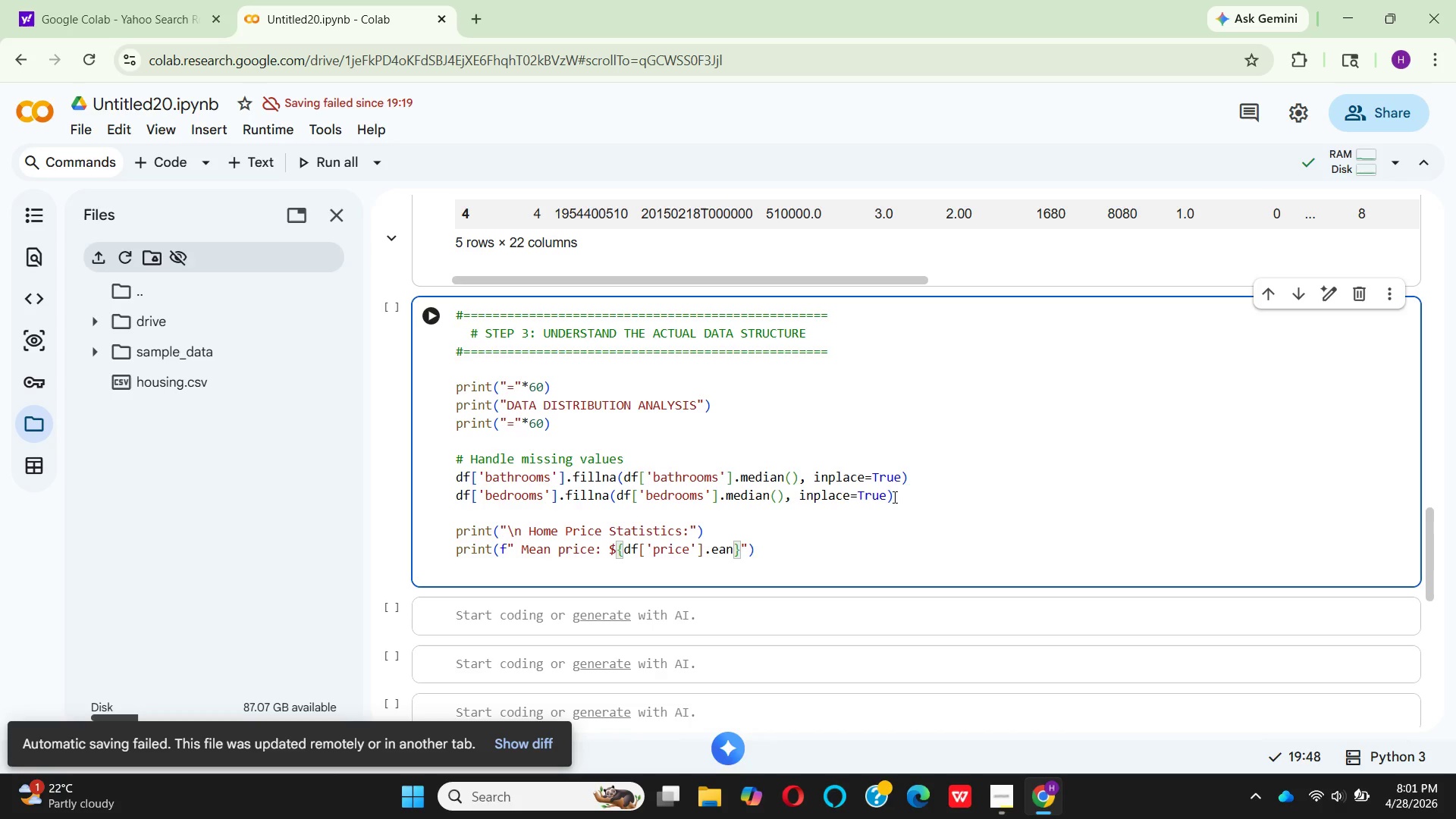 
key(M)
 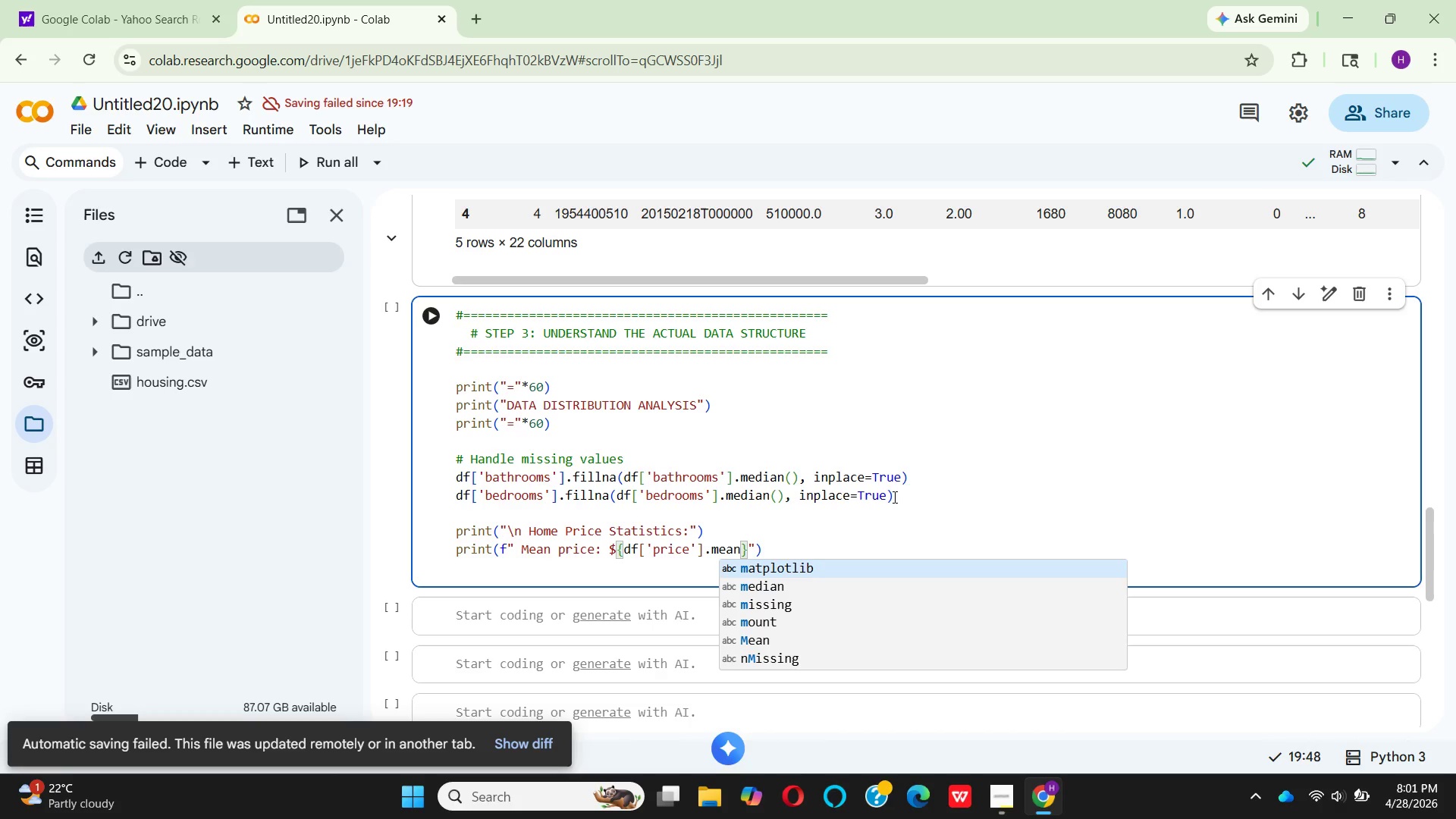 
key(ArrowRight)
 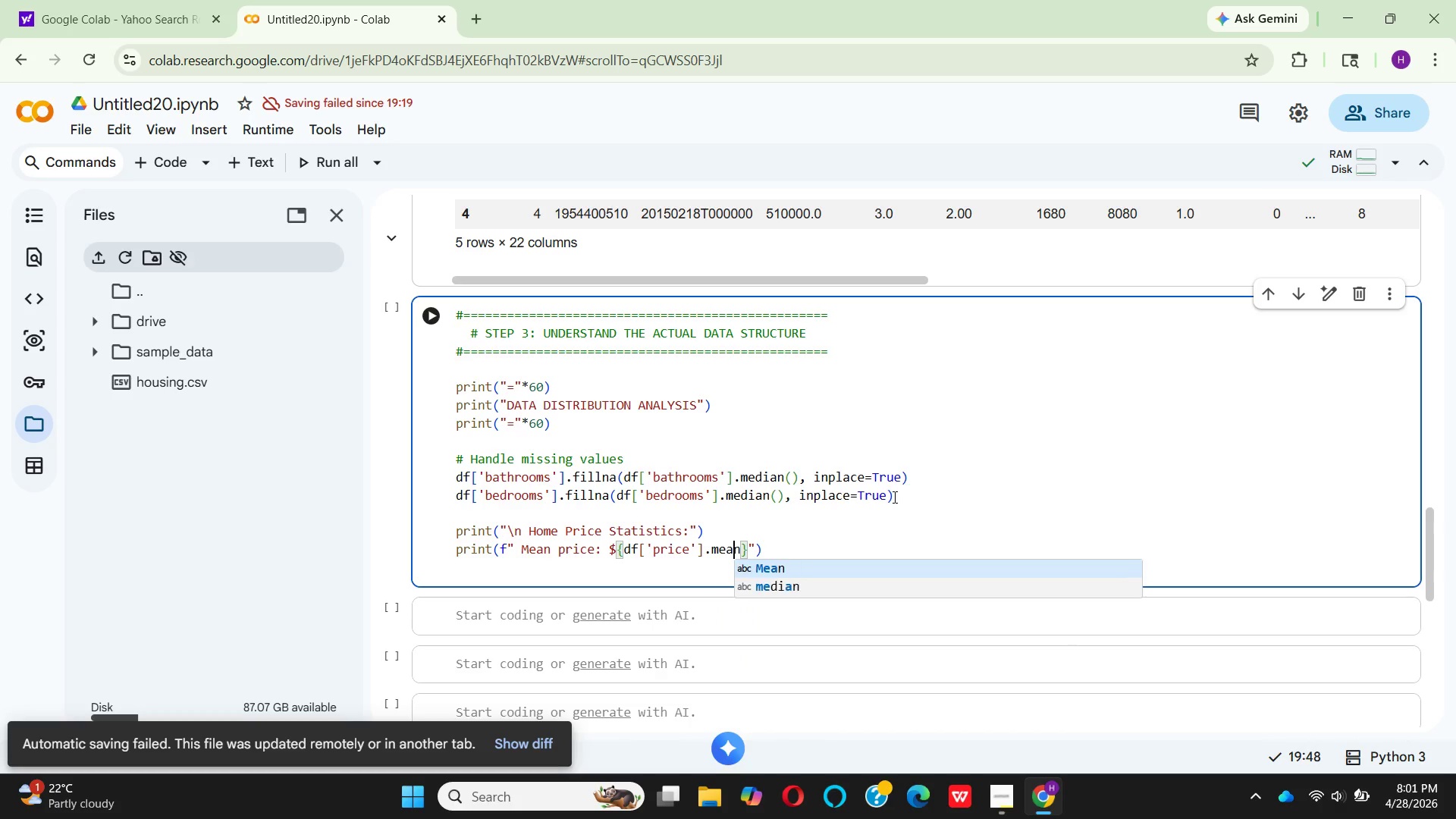 
key(ArrowRight)
 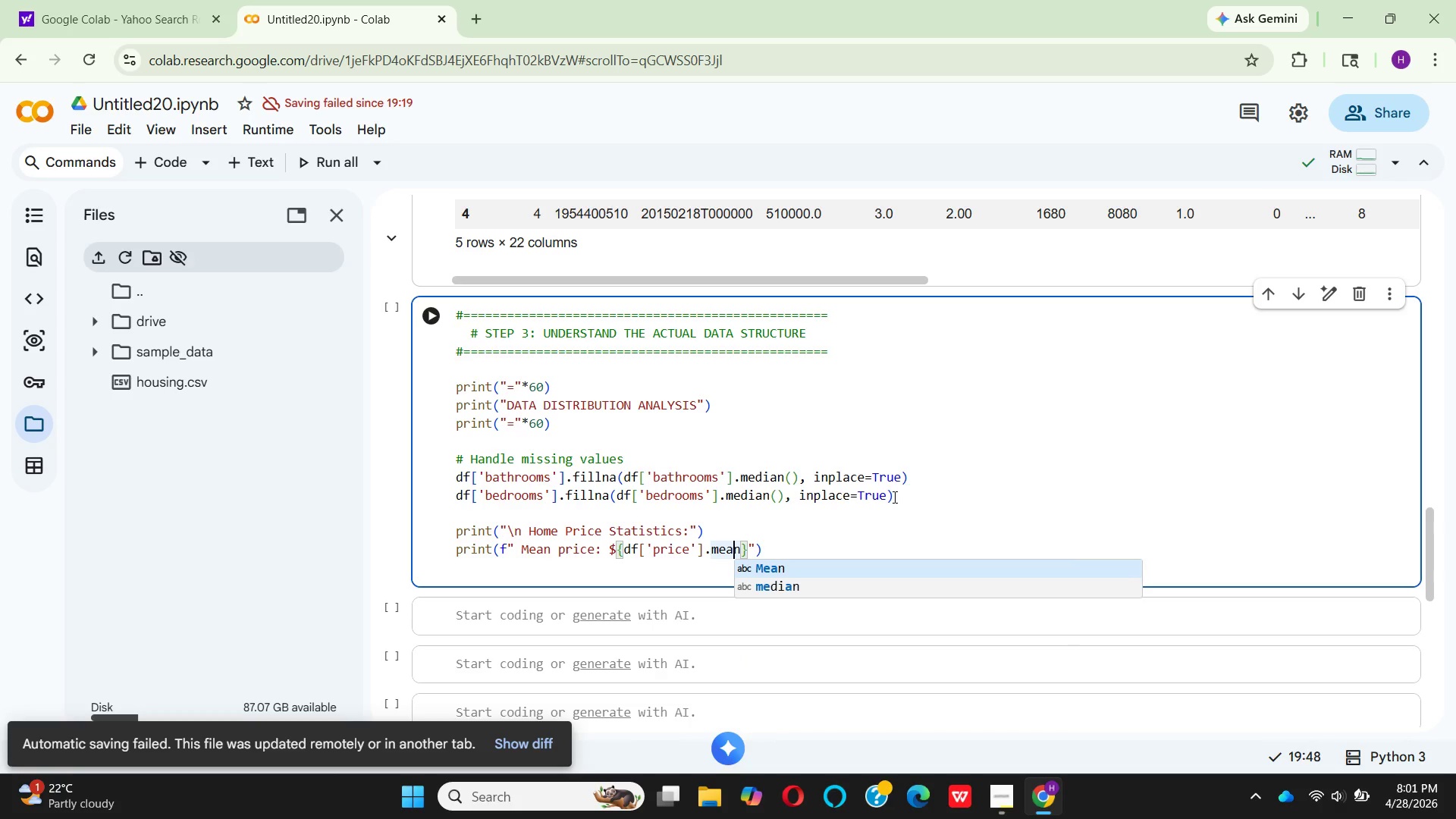 
key(ArrowRight)
 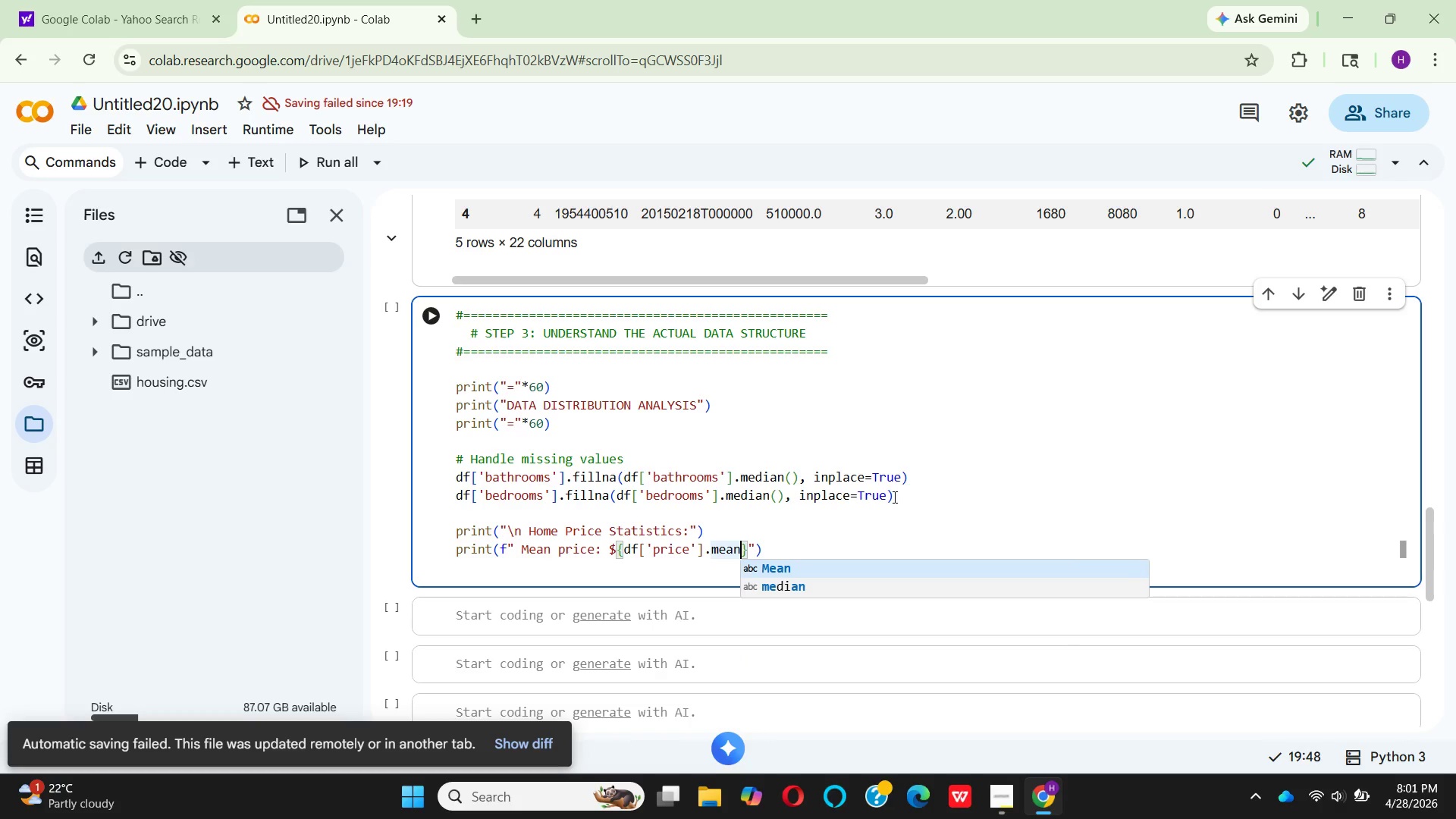 
key(Shift+9)
 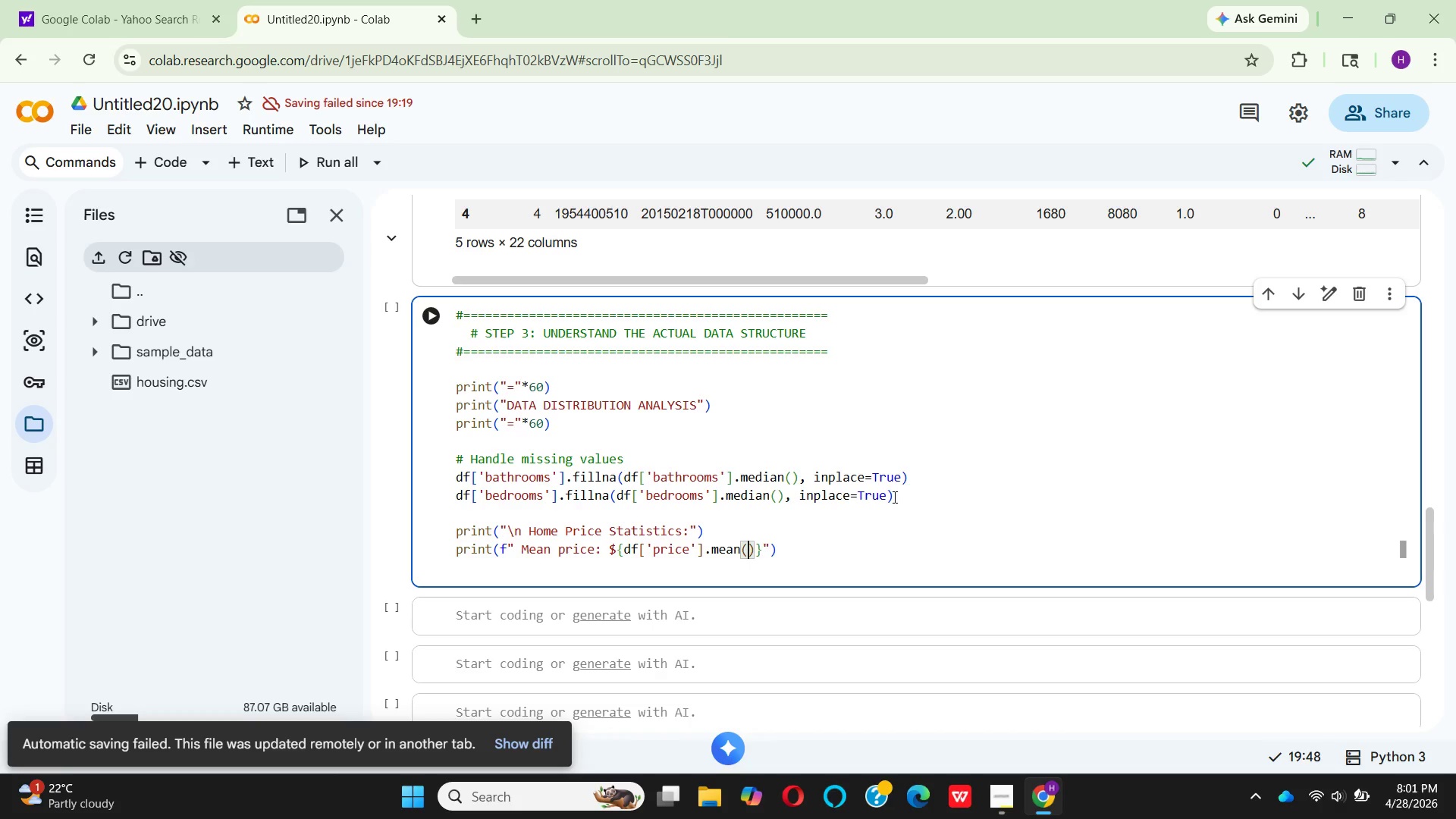 
key(ArrowRight)
 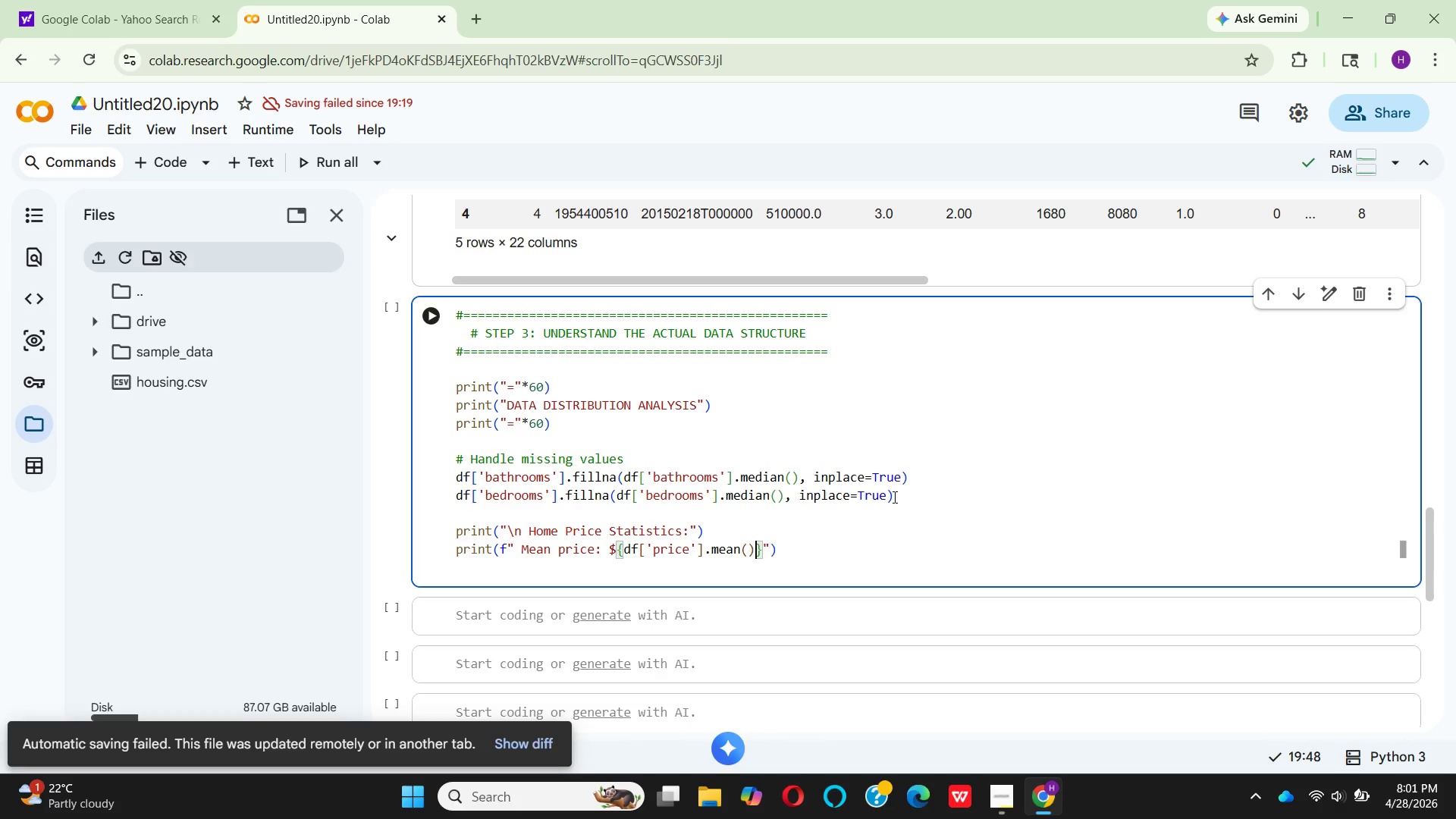 
type(:,.0F)
 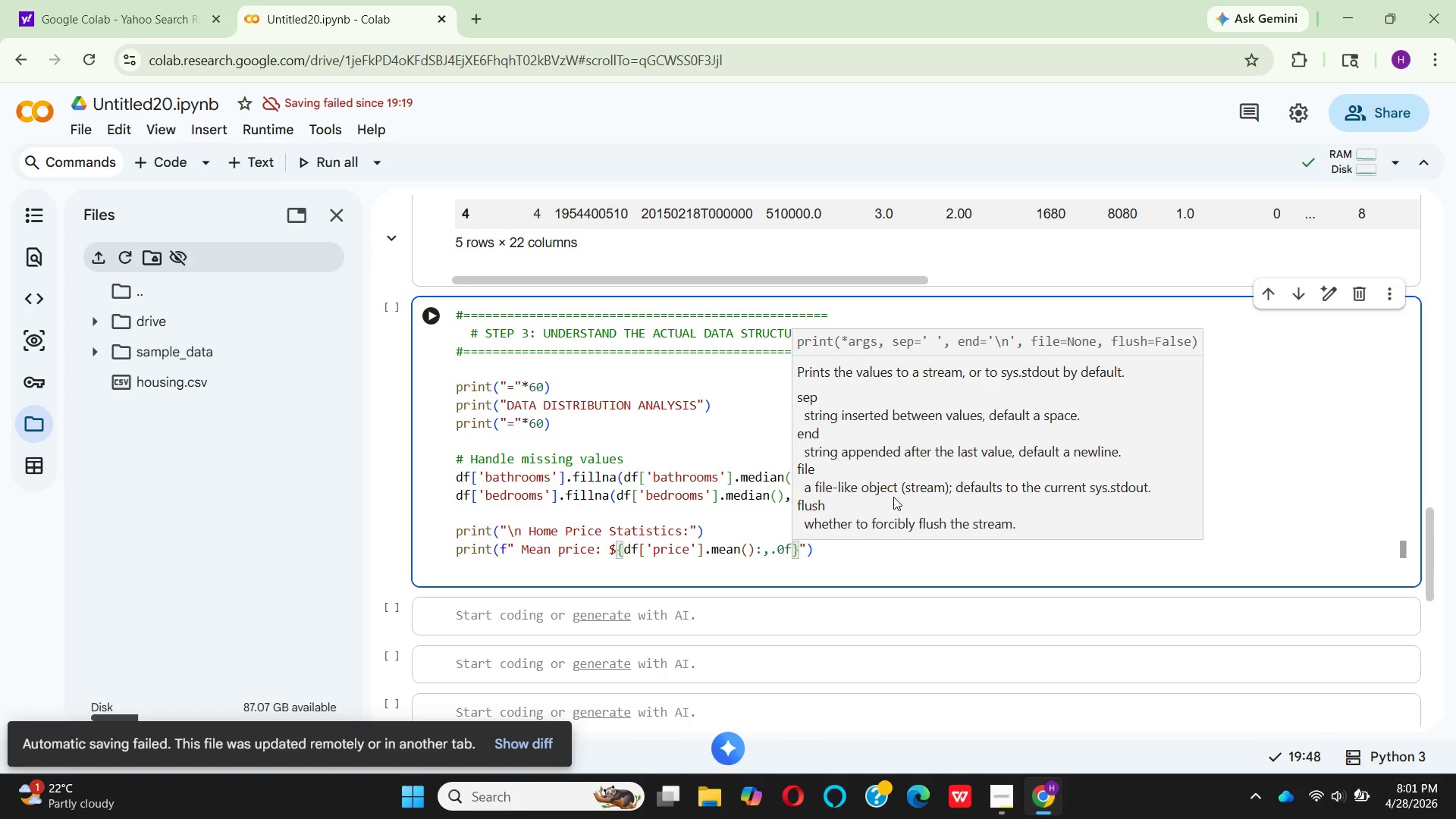 
key(ArrowRight)
 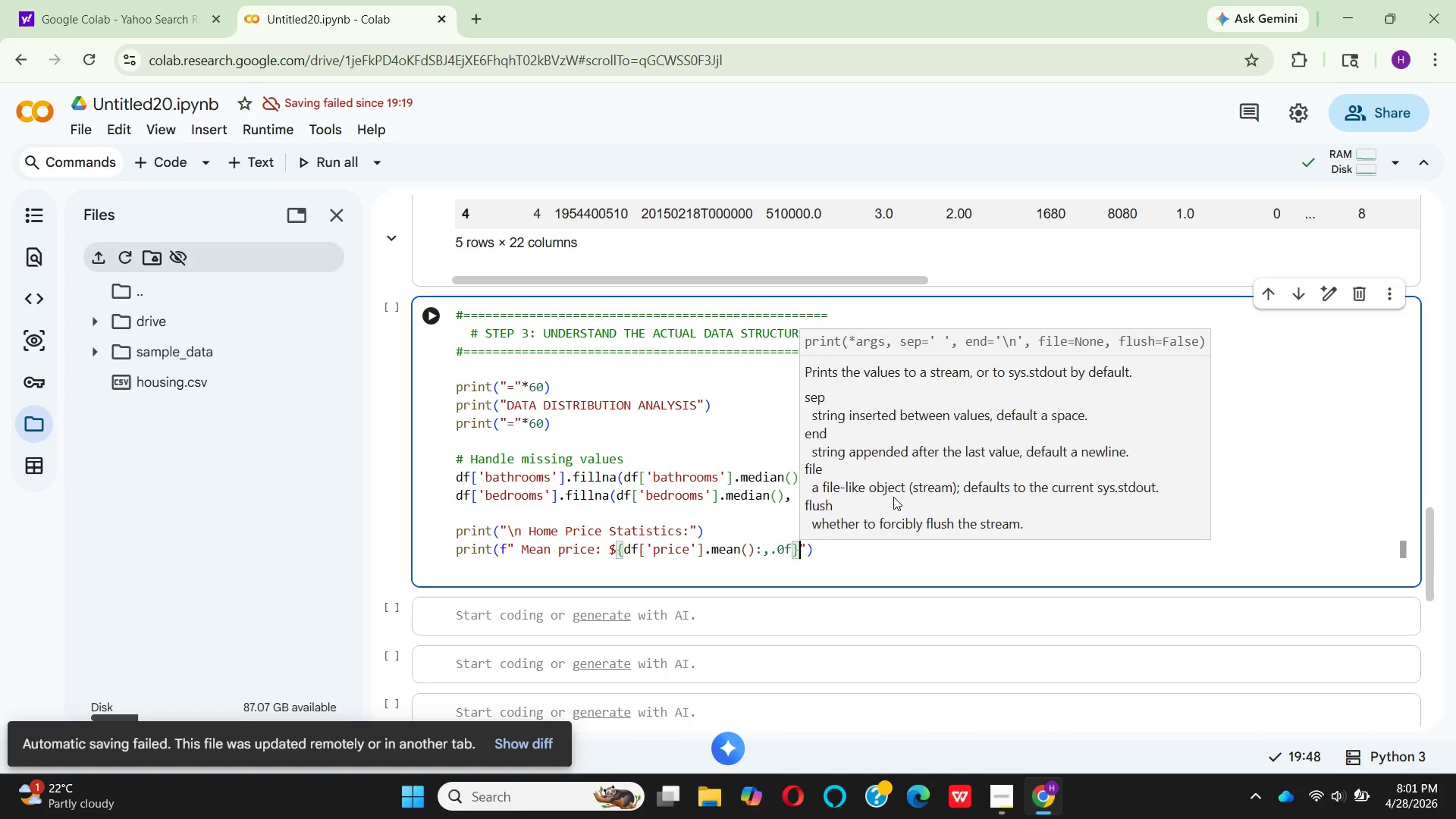 
key(ArrowRight)
 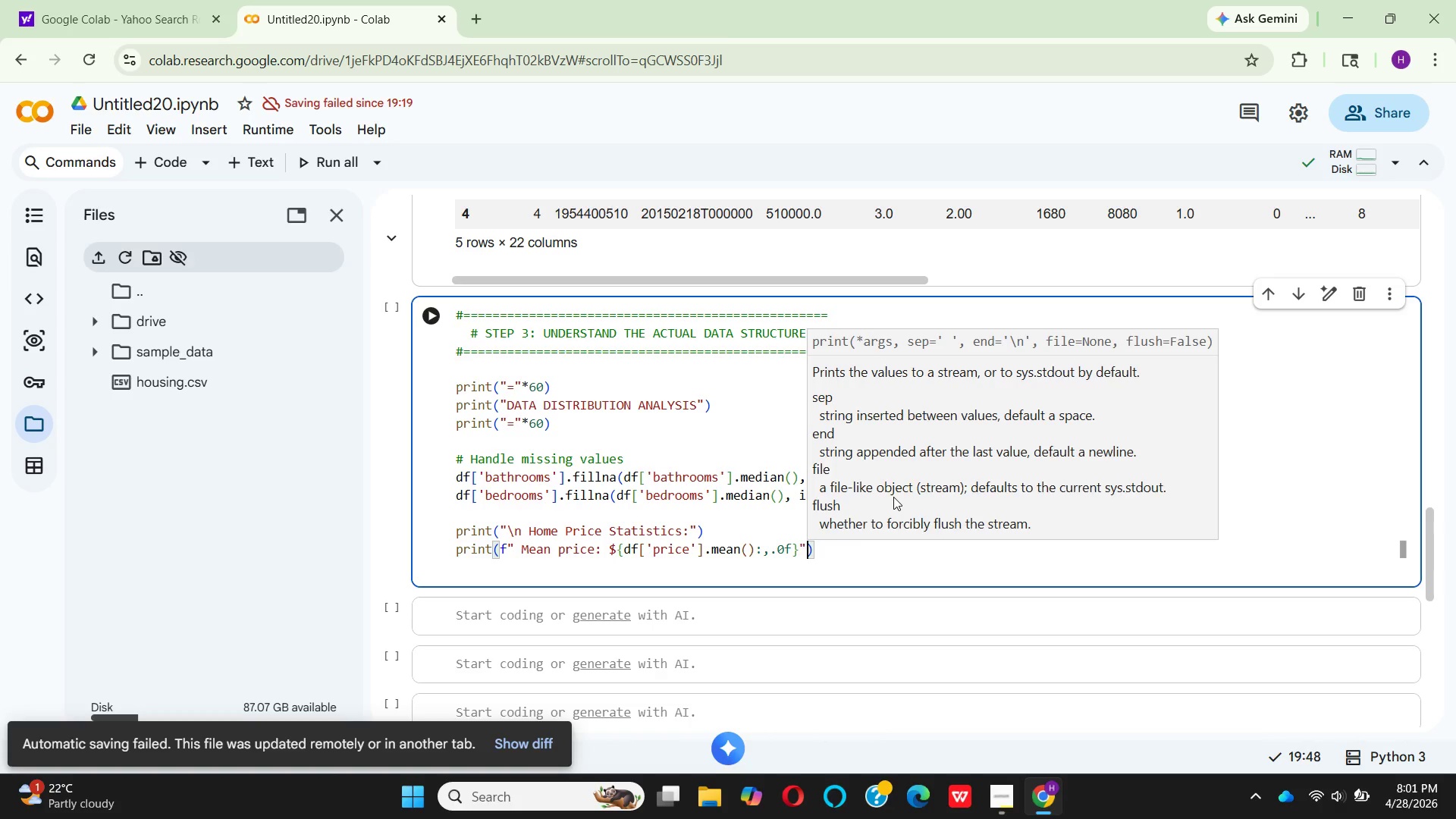 
key(ArrowRight)
 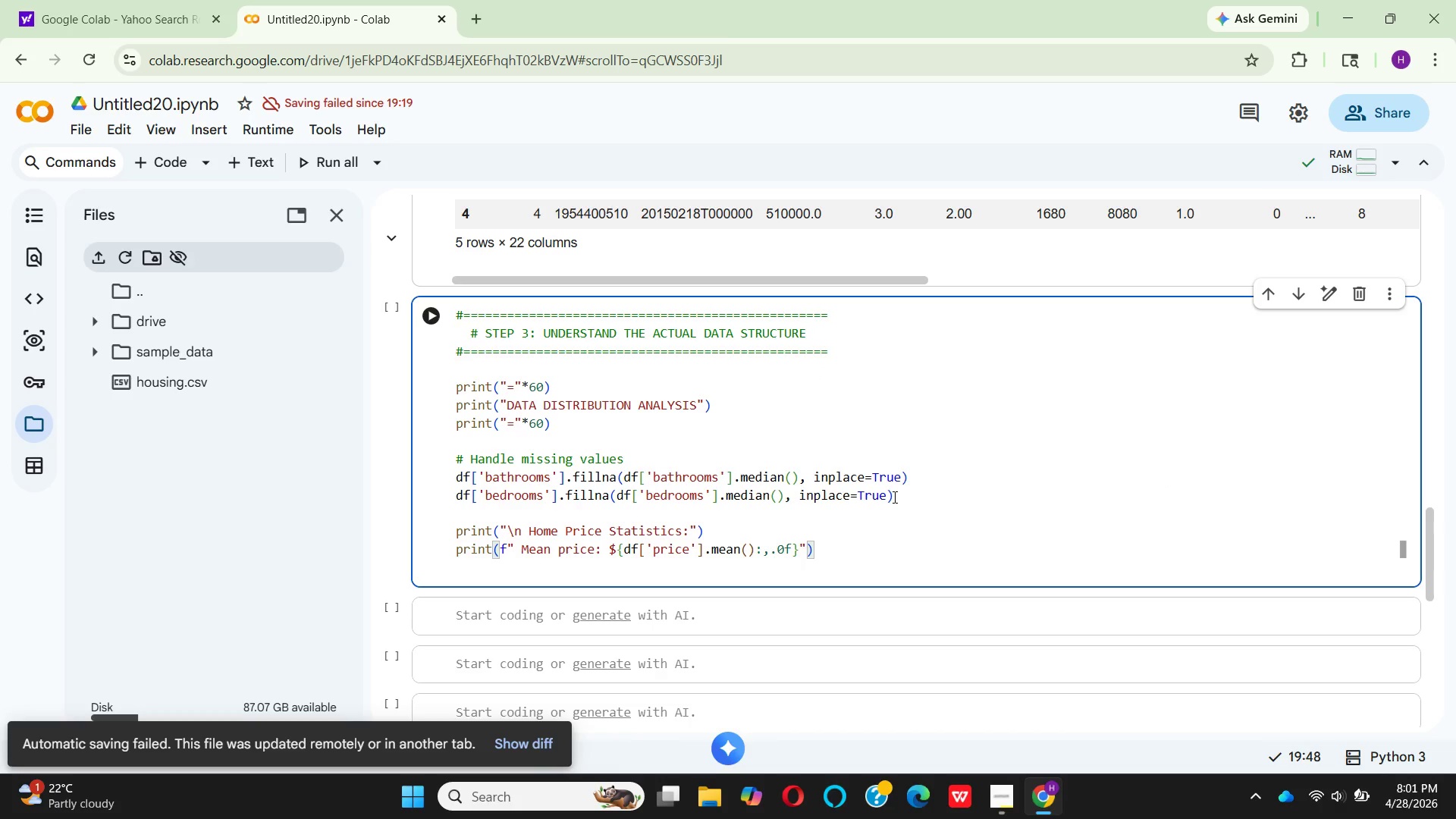 
key(Enter)
 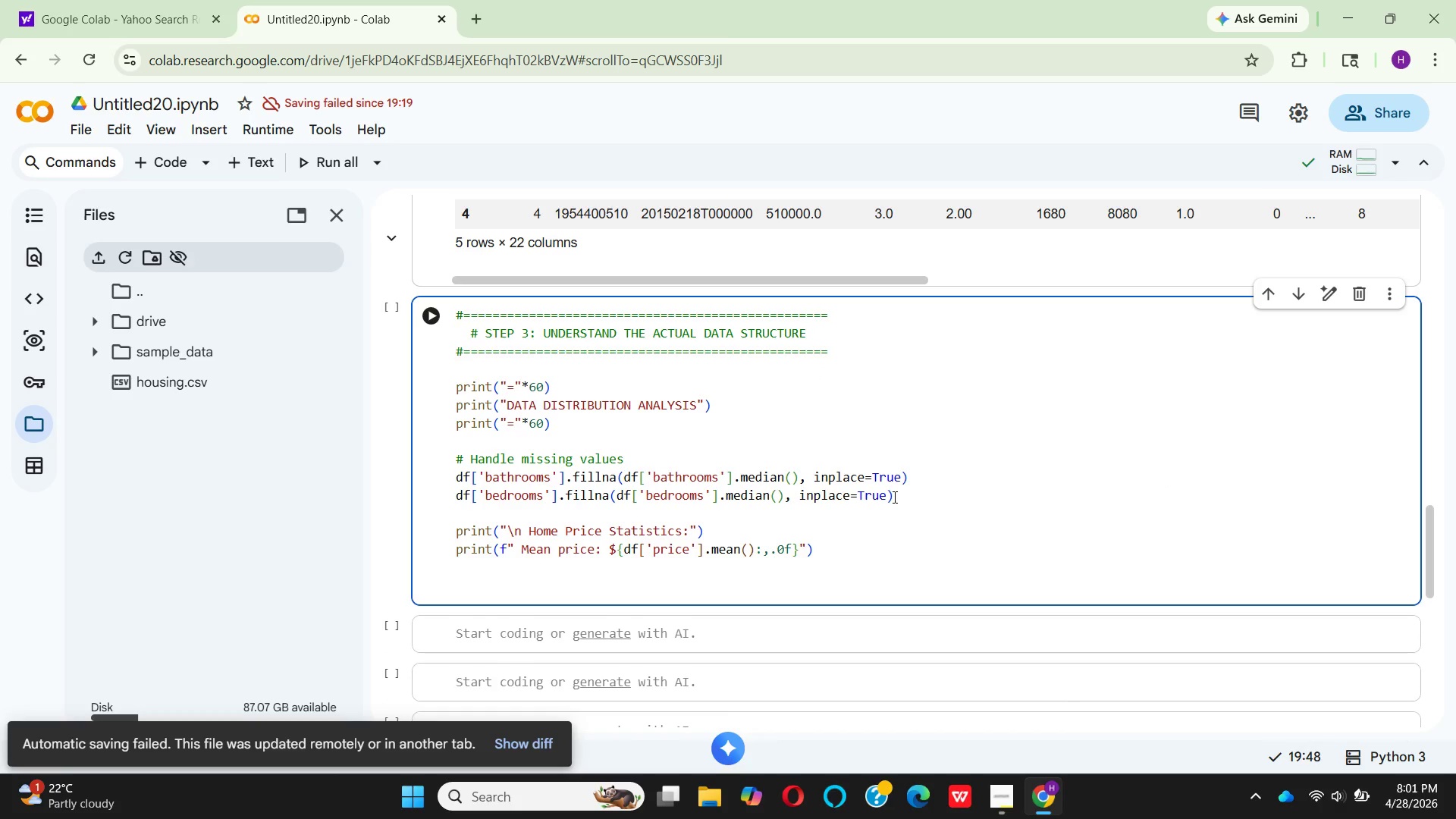 
type(PRINT)
 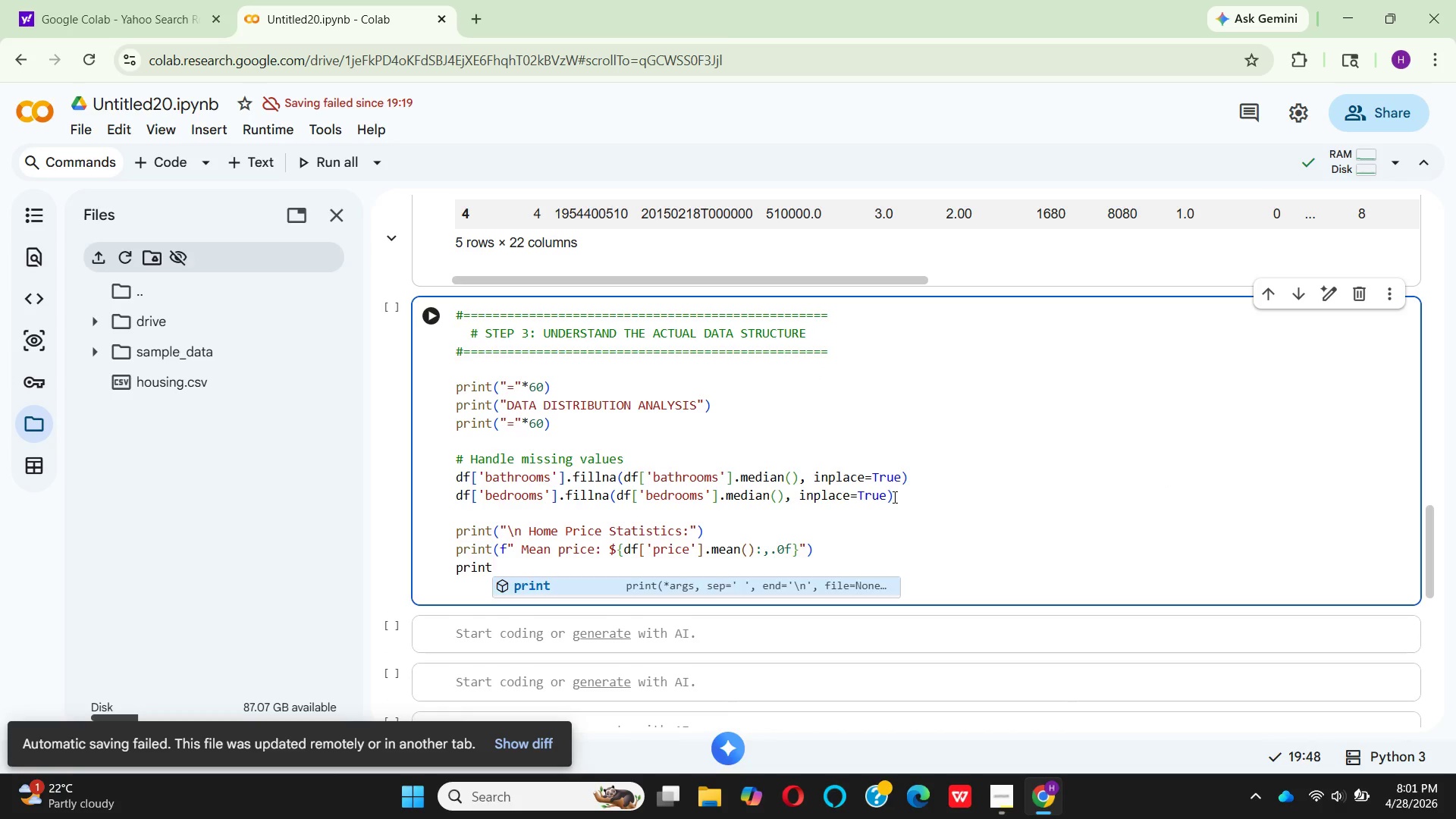 
key(Enter)
 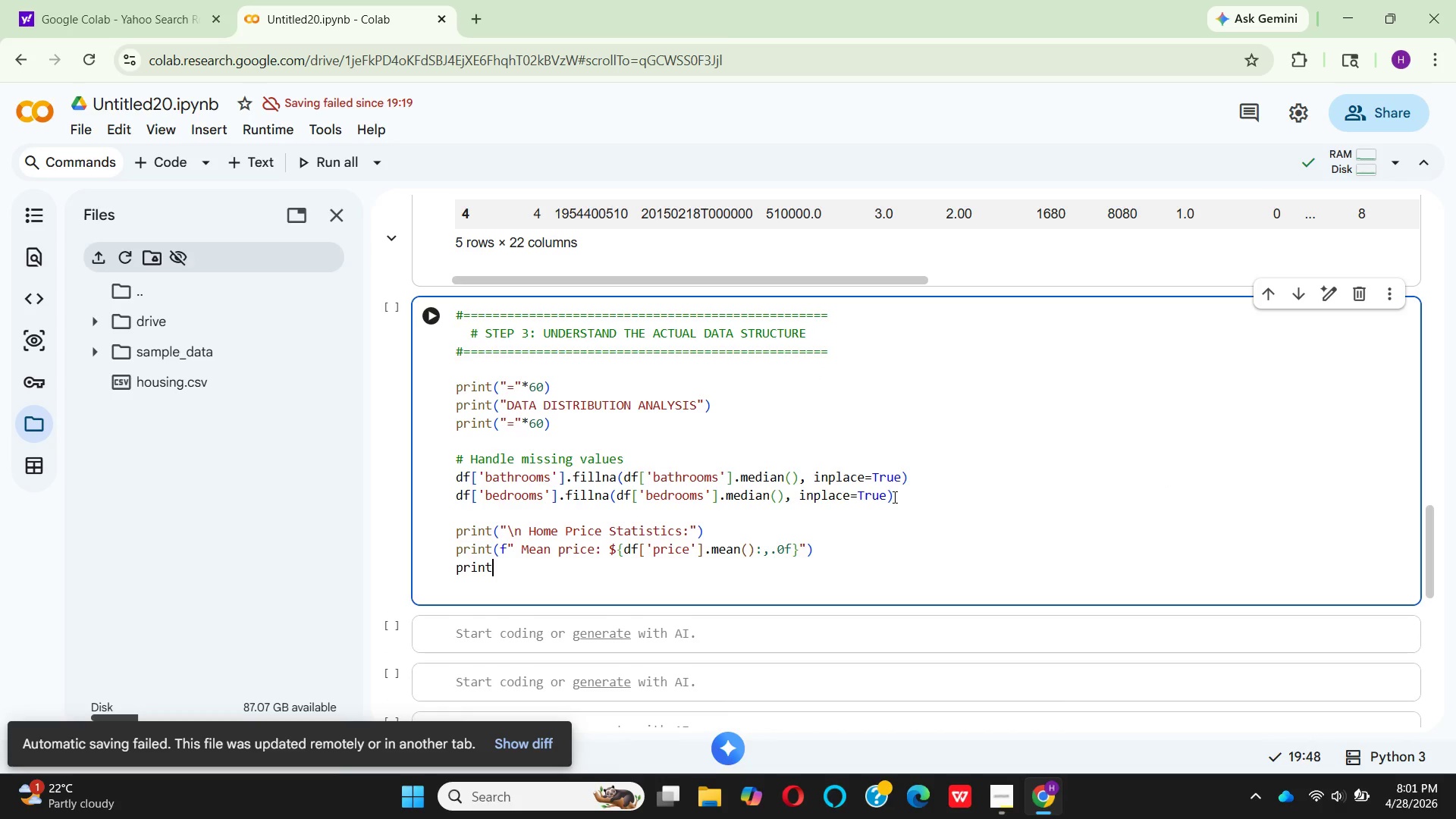 
type((F" Median price: ${df[')
 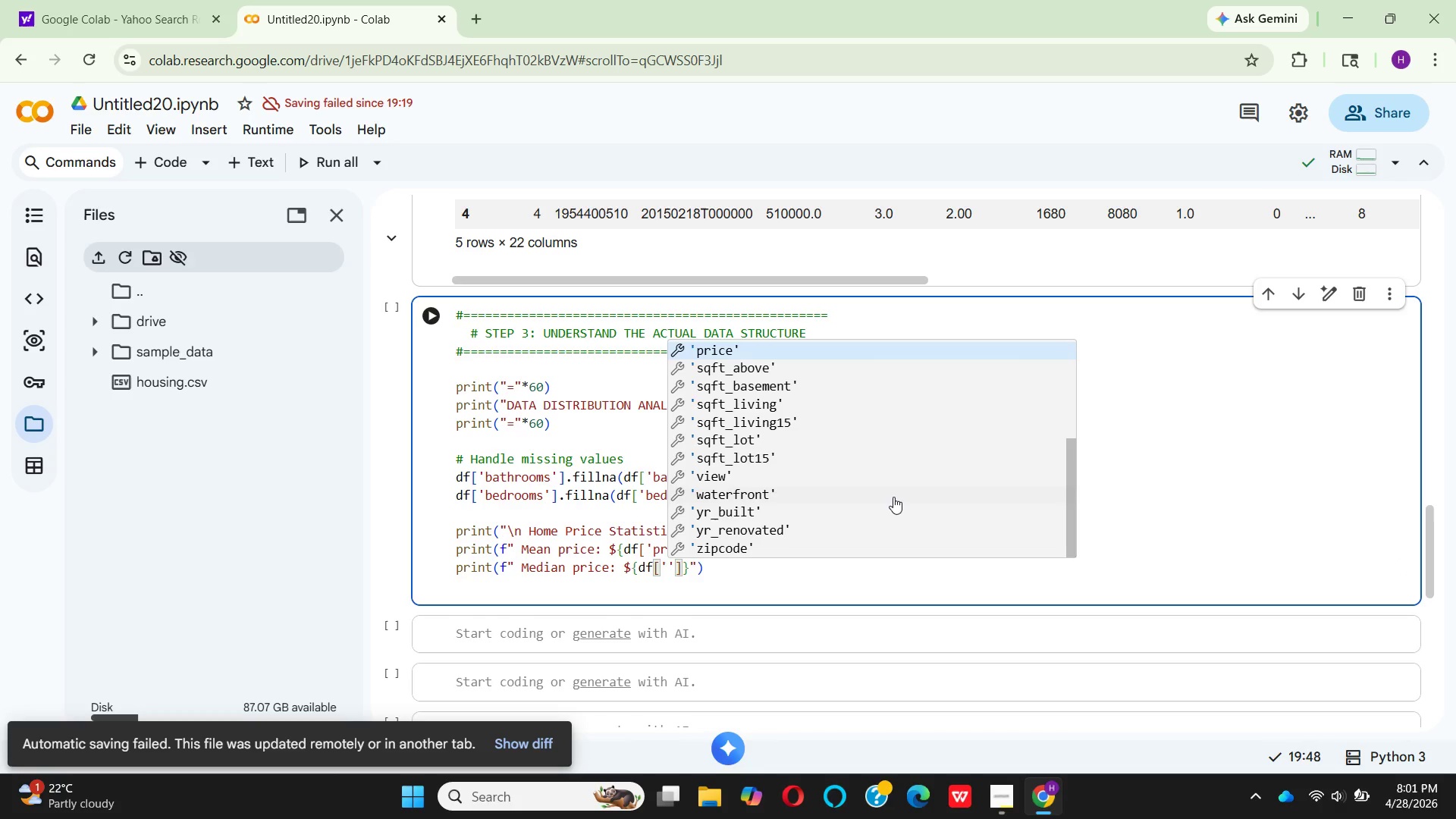 
hold_key(key=CapsLock, duration=0.33)
 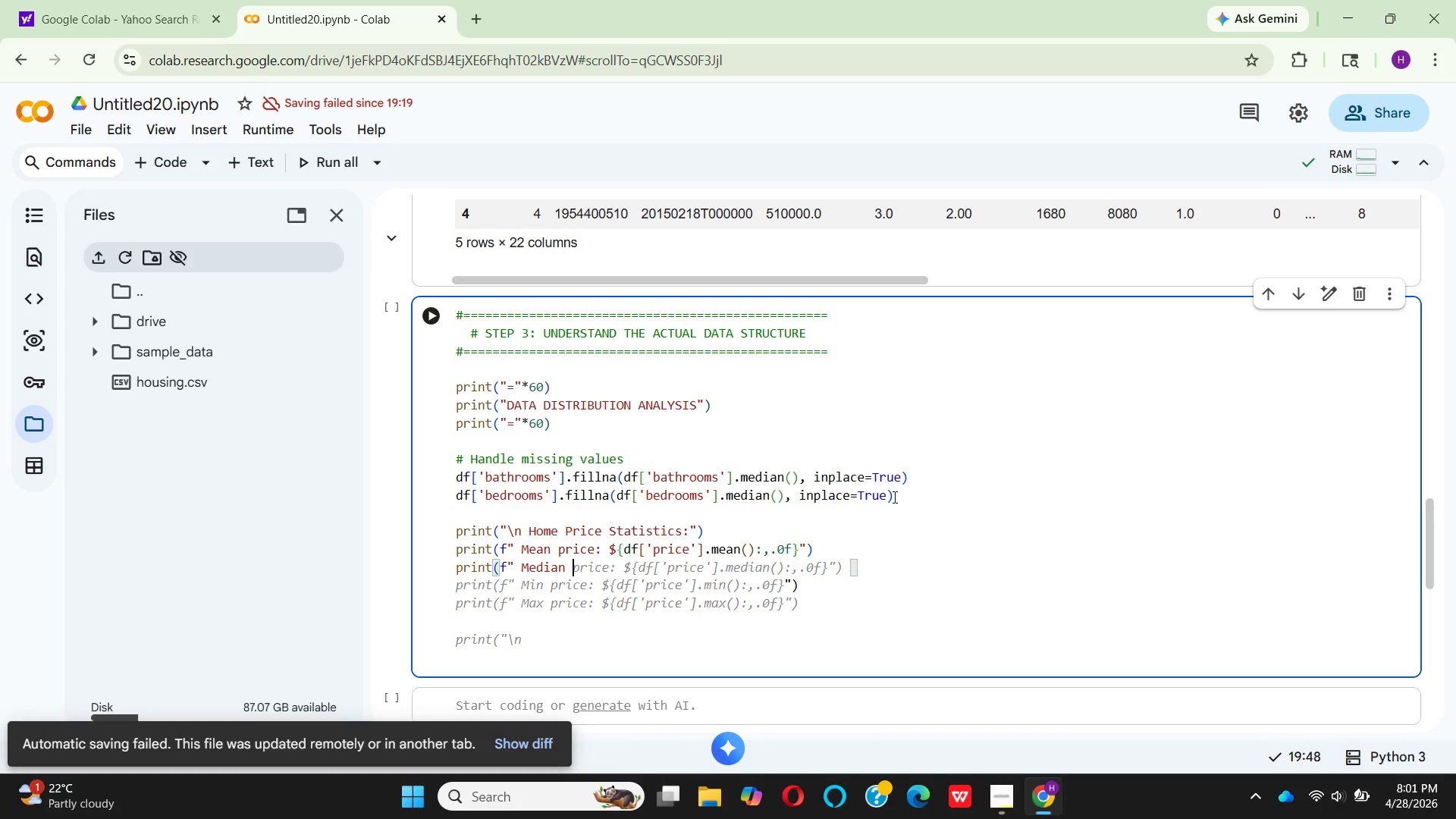 
key(Enter)
 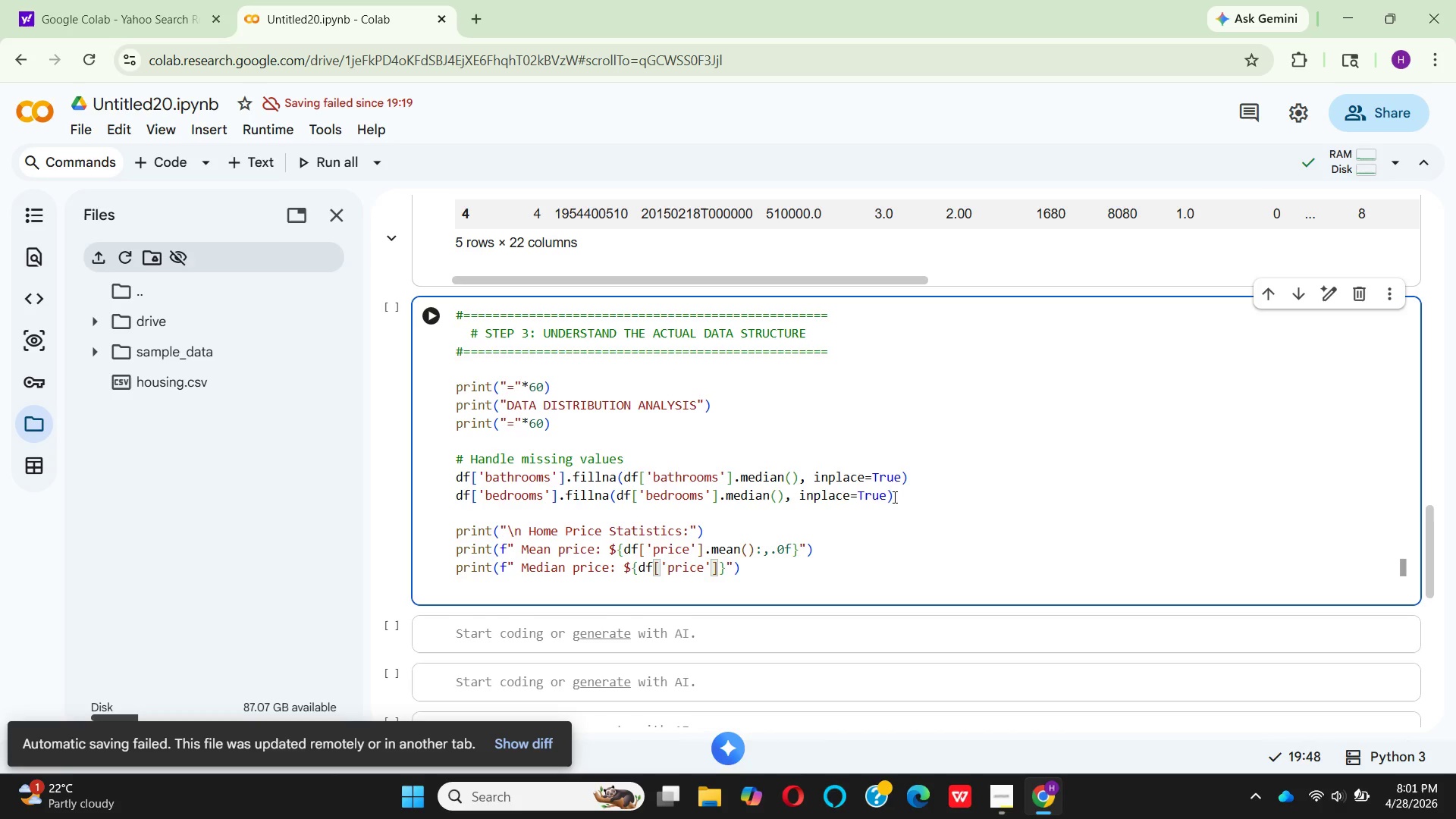 
key(ArrowRight)
 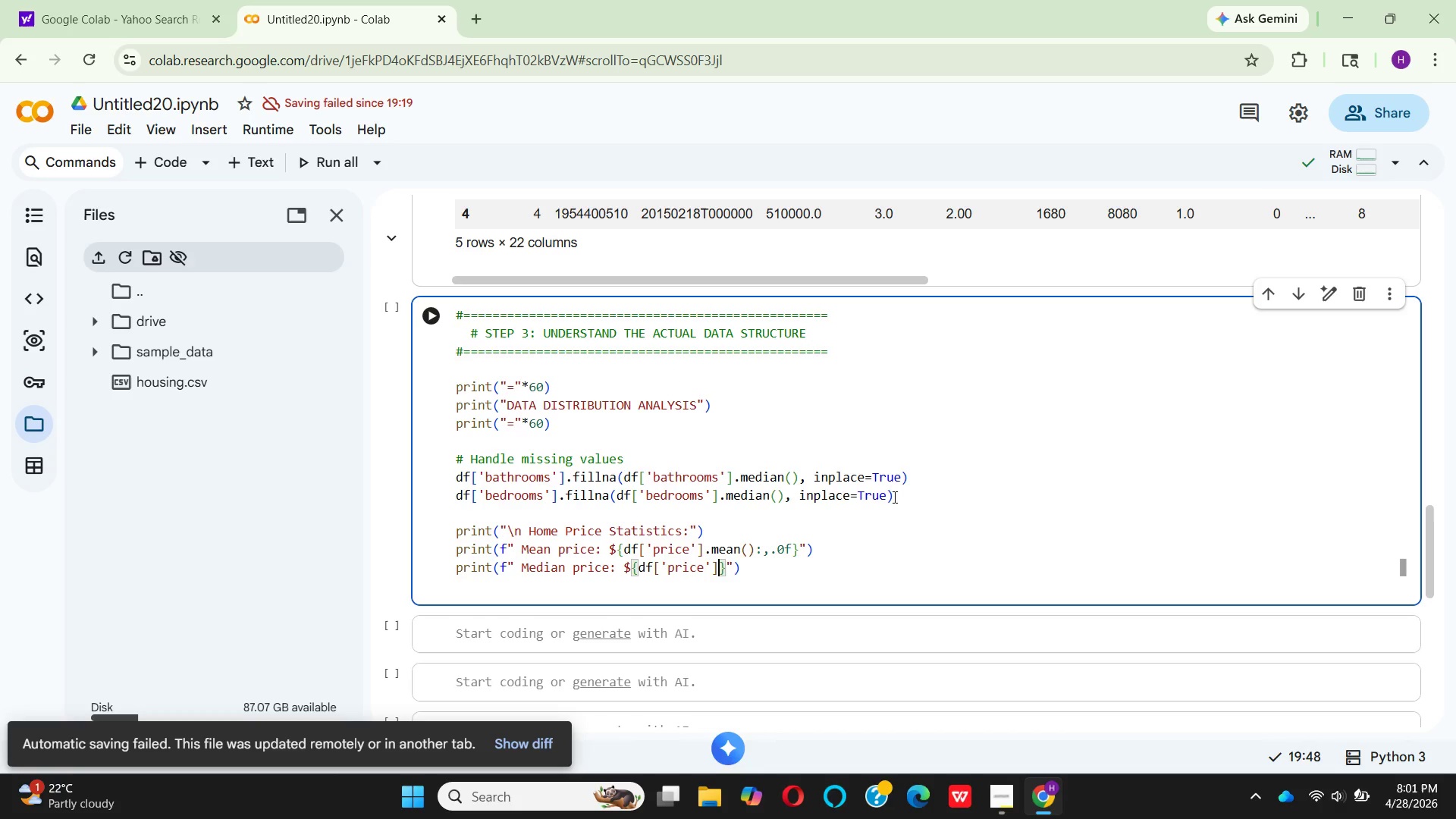 
type(.ME)
 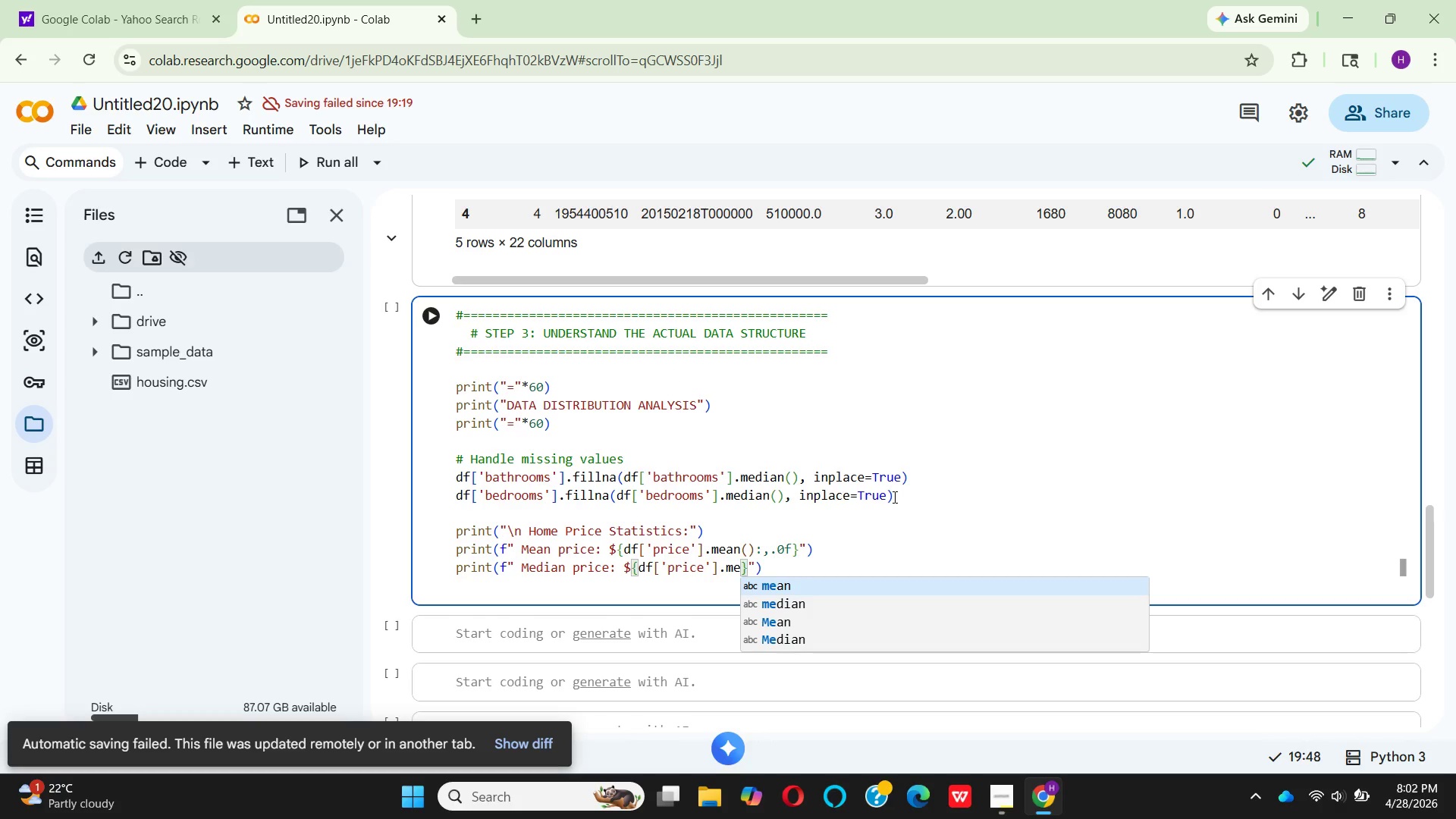 
key(ArrowLeft)
 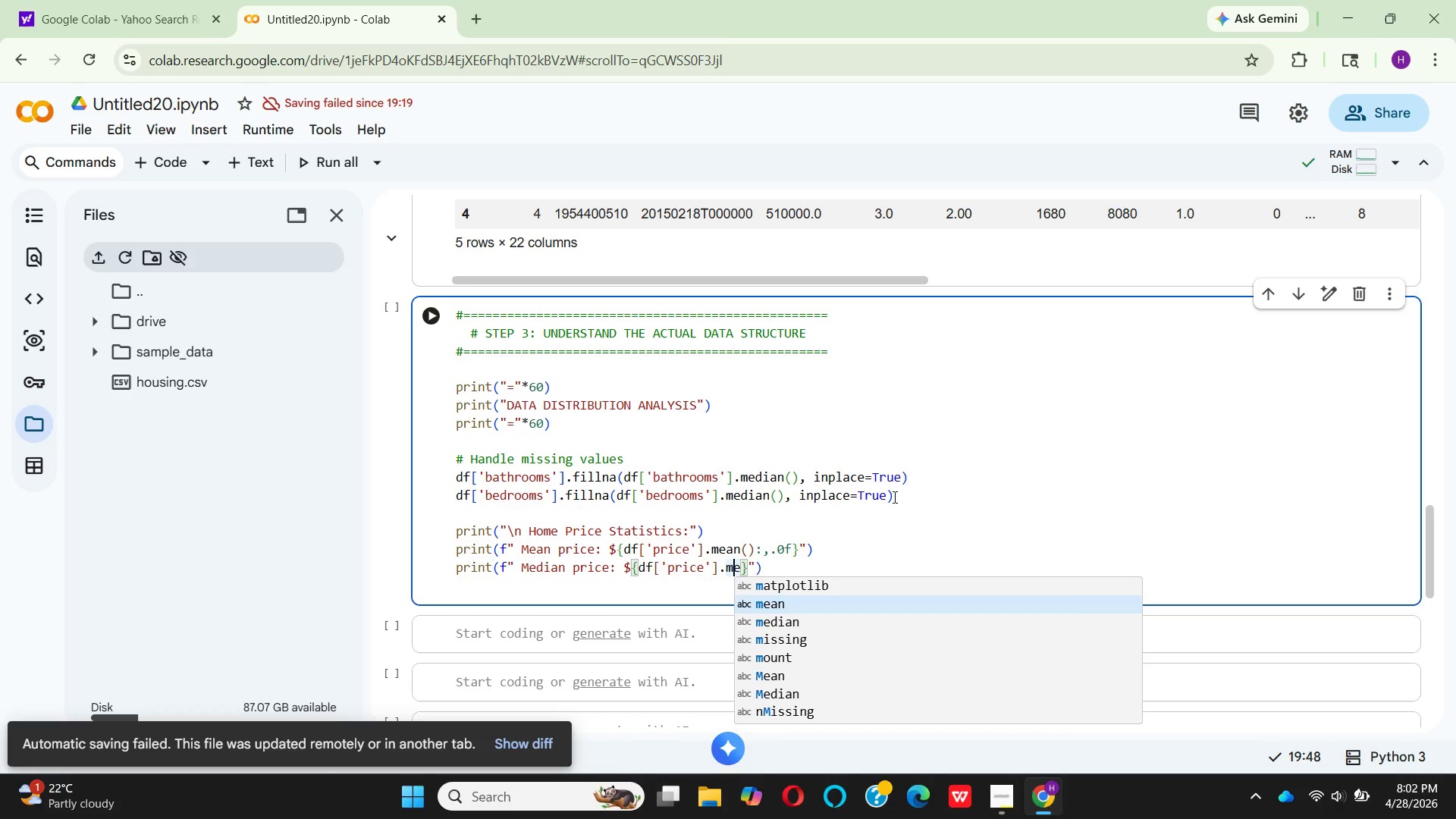 
key(ArrowDown)
 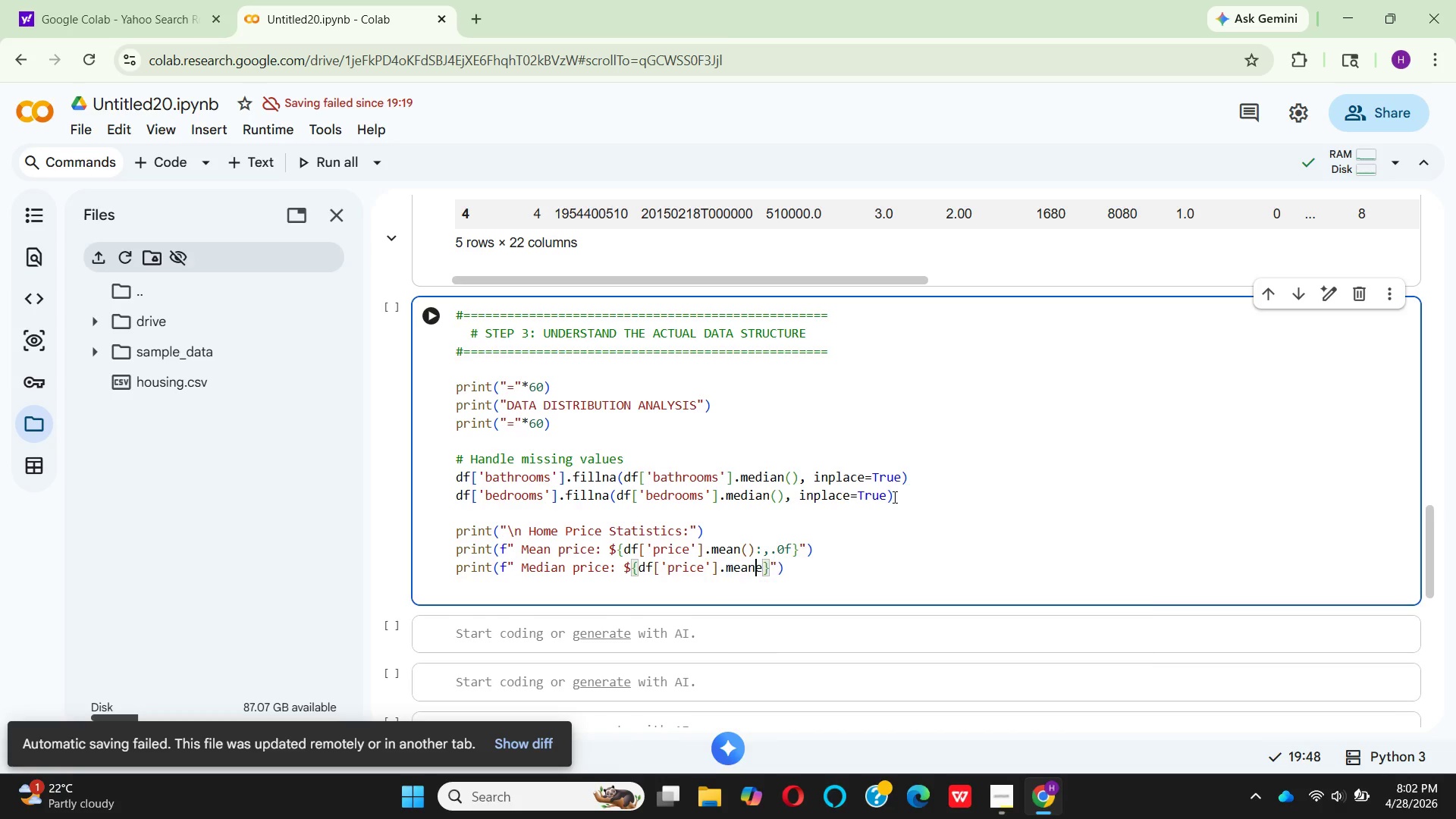 
key(Enter)
 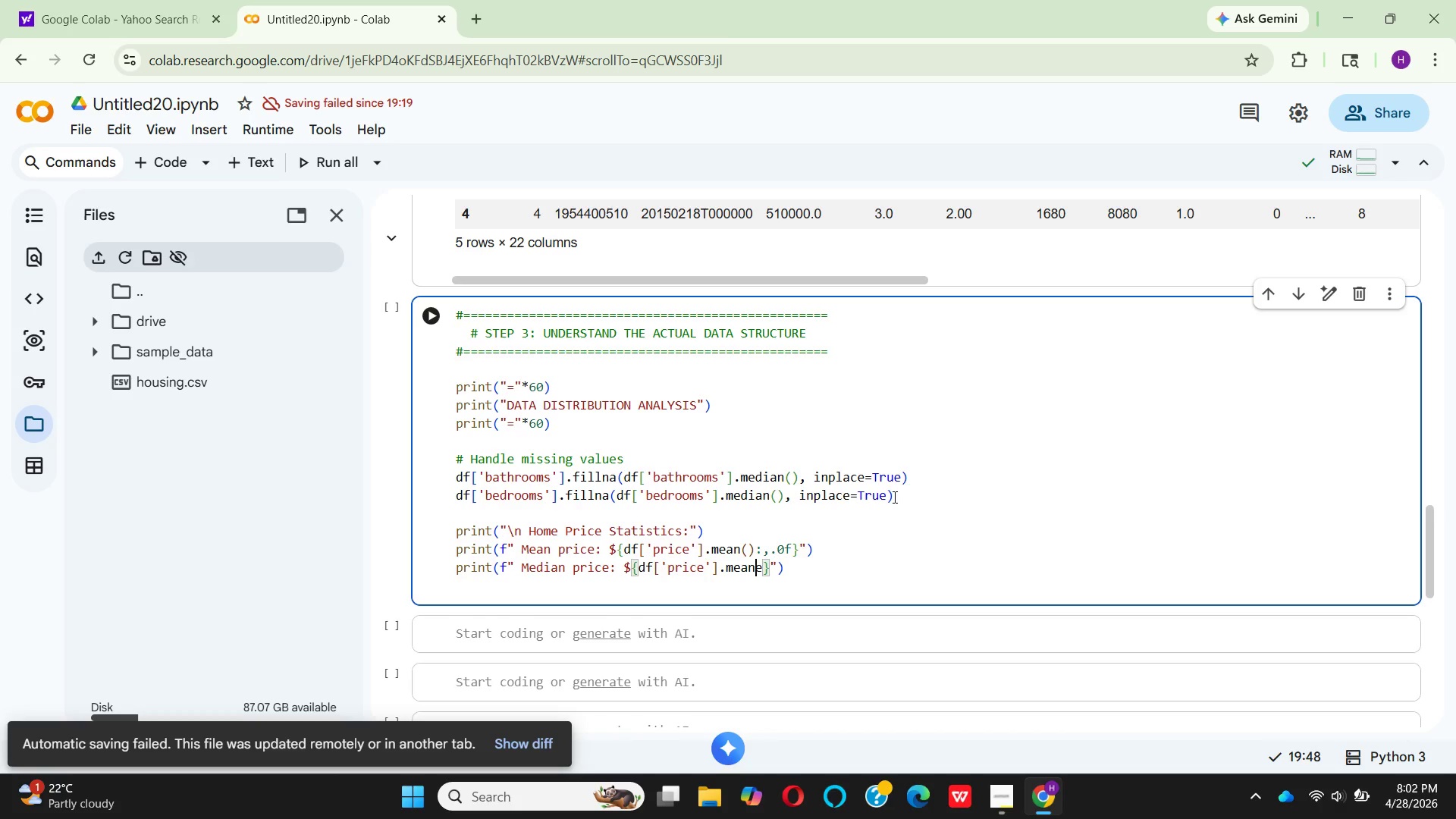 
key(Backspace)
 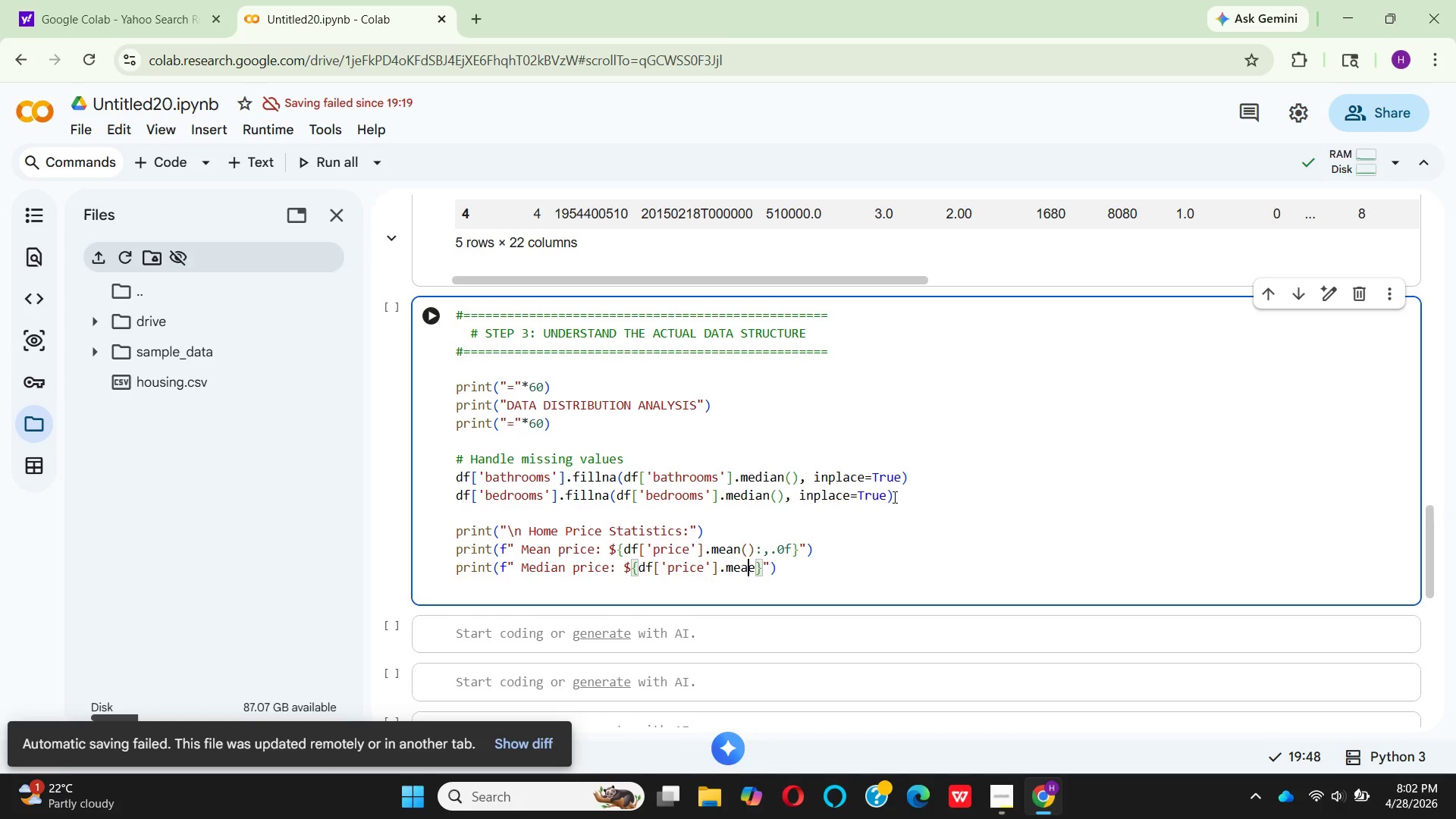 
key(Backspace)
 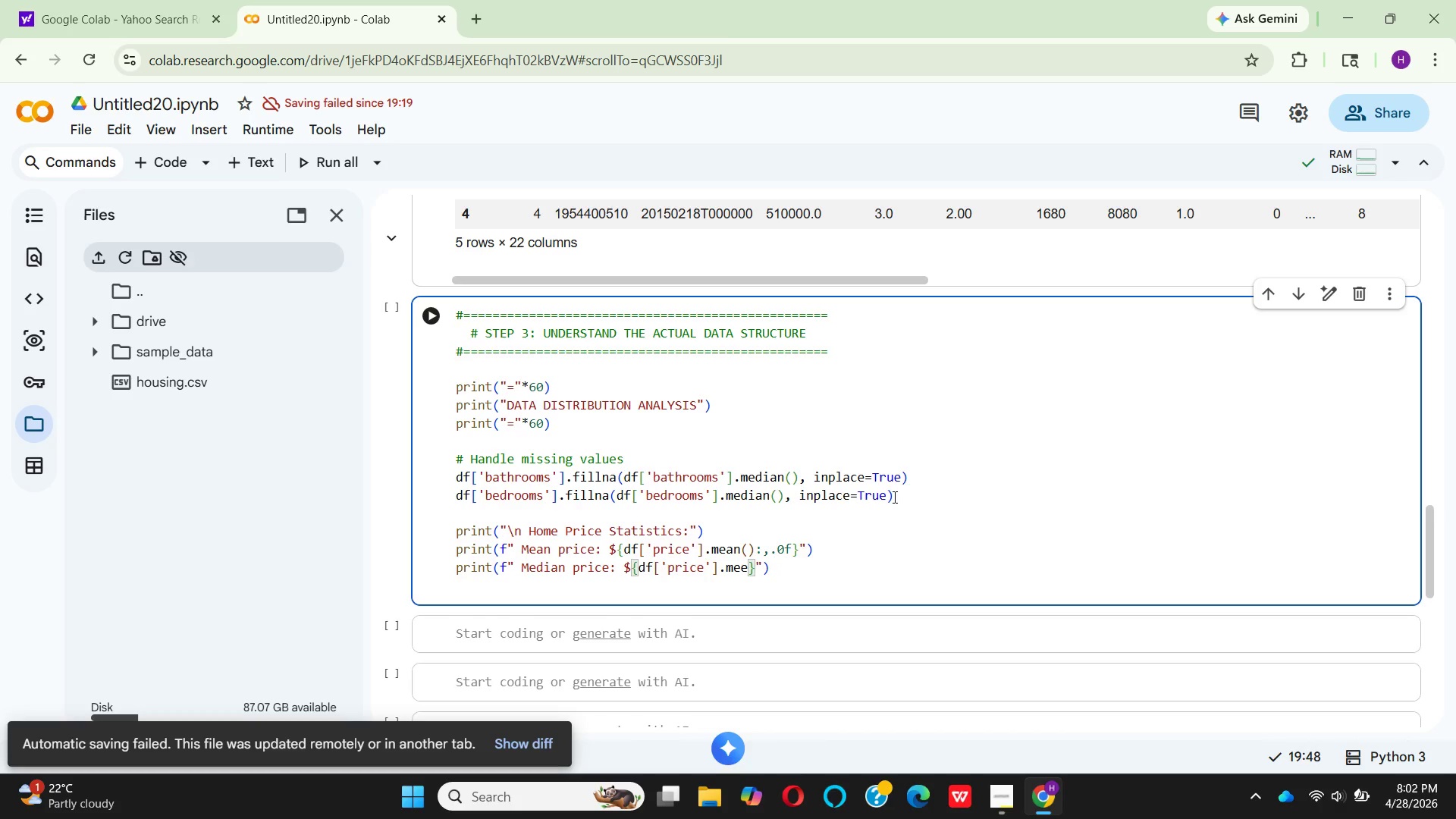 
key(Backspace)
 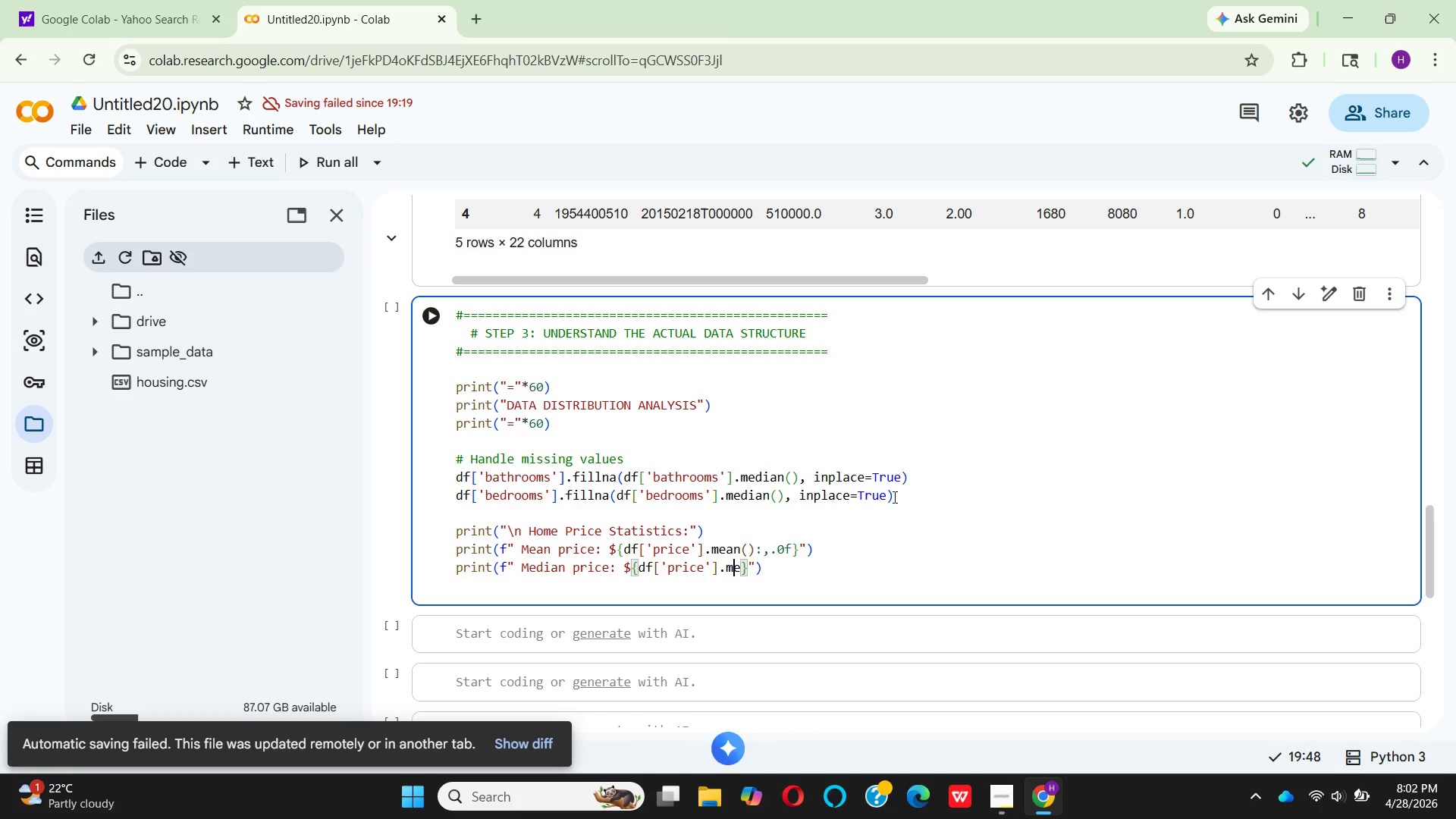 
key(ArrowRight)
 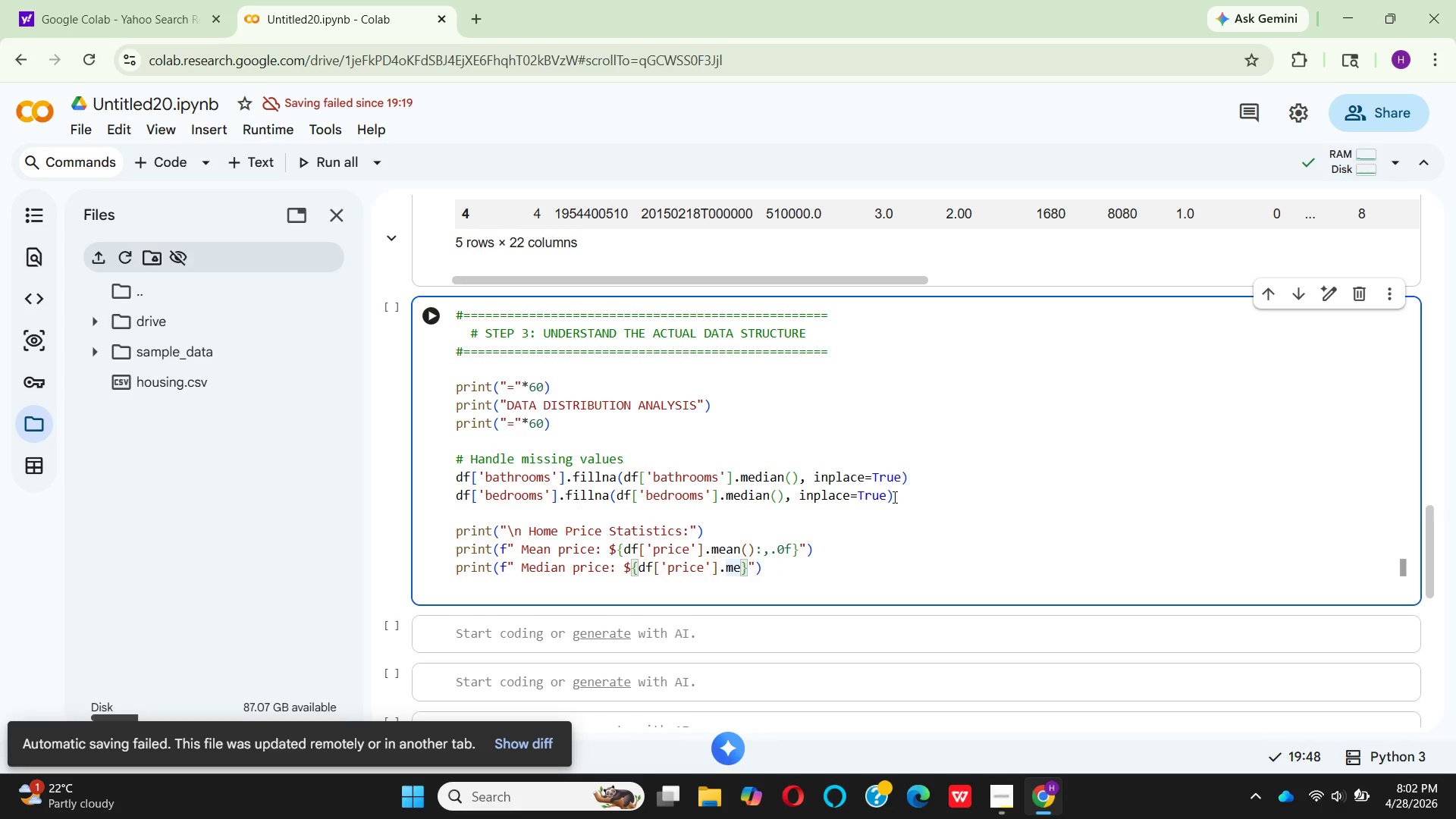 
key(D)
 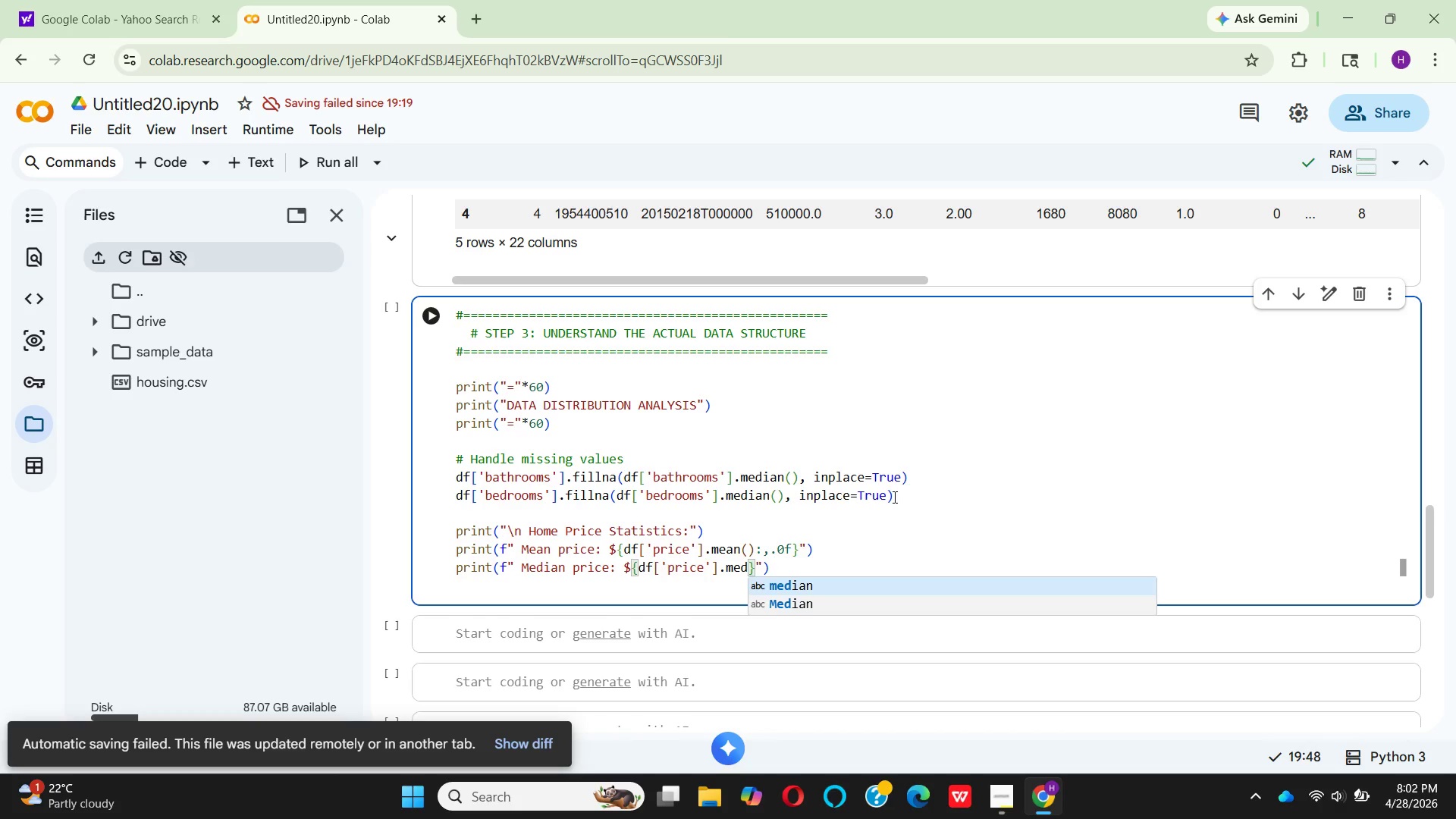 
key(Enter)
 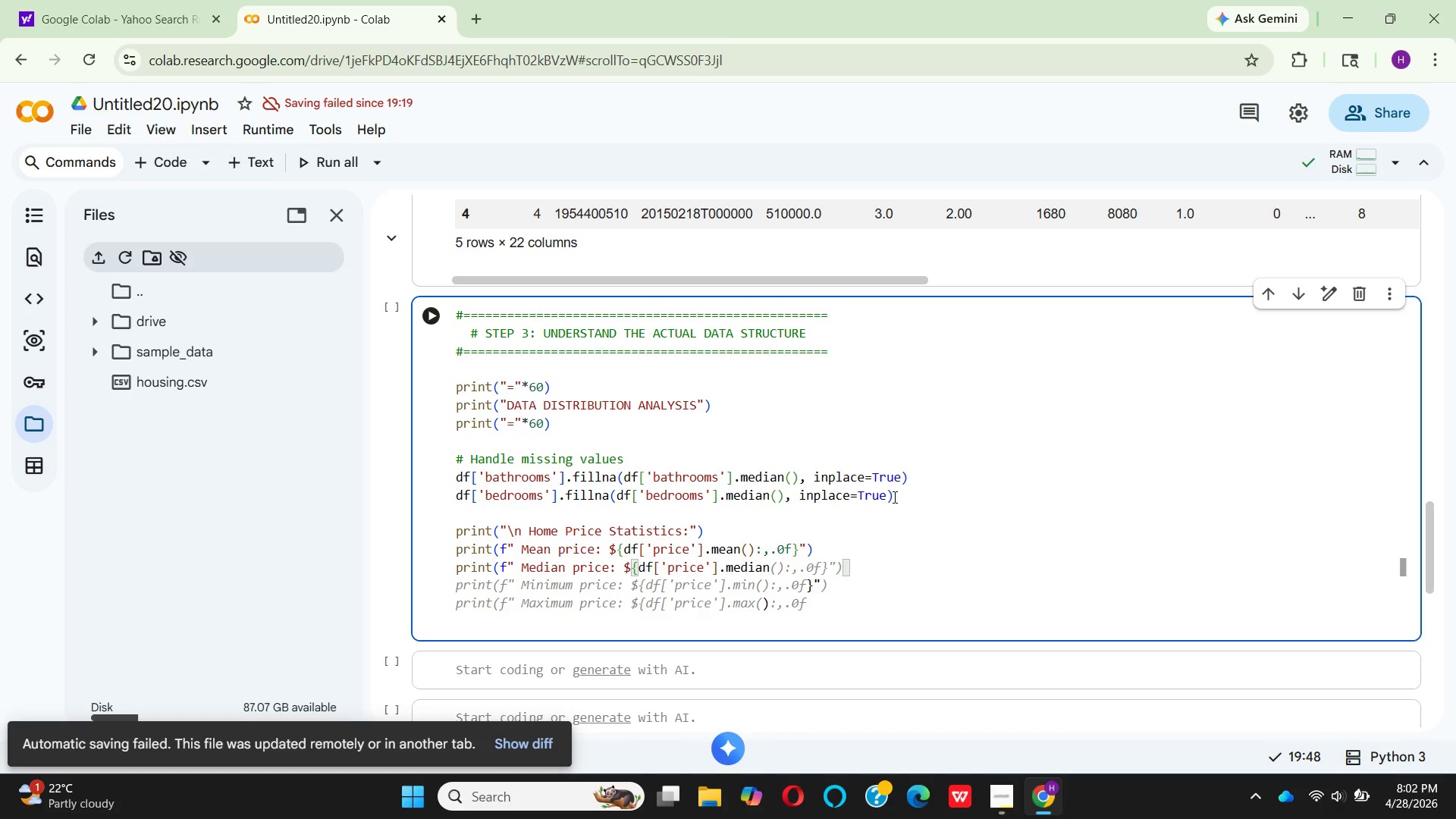 
key(Shift+9)
 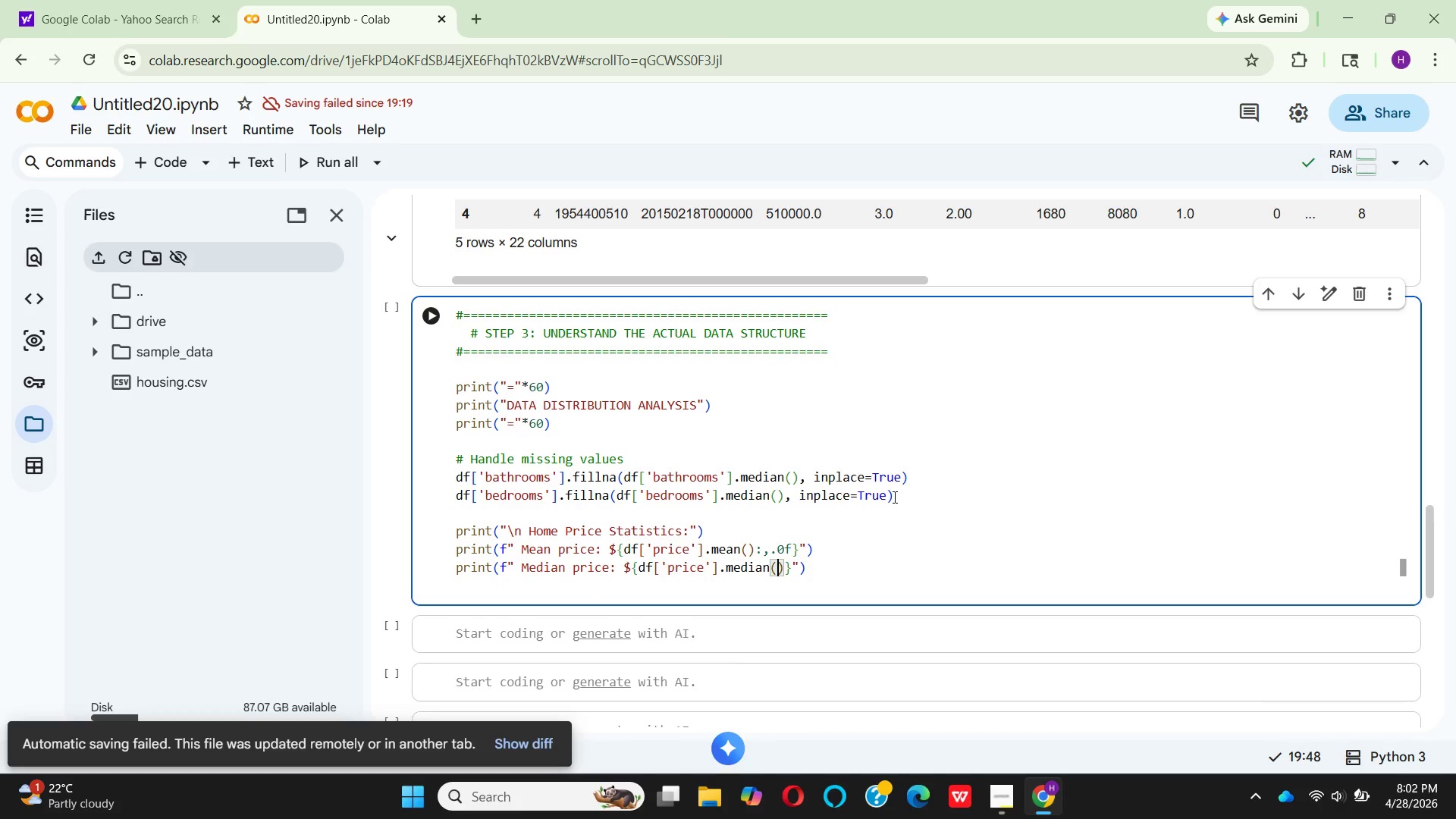 
key(ArrowRight)
 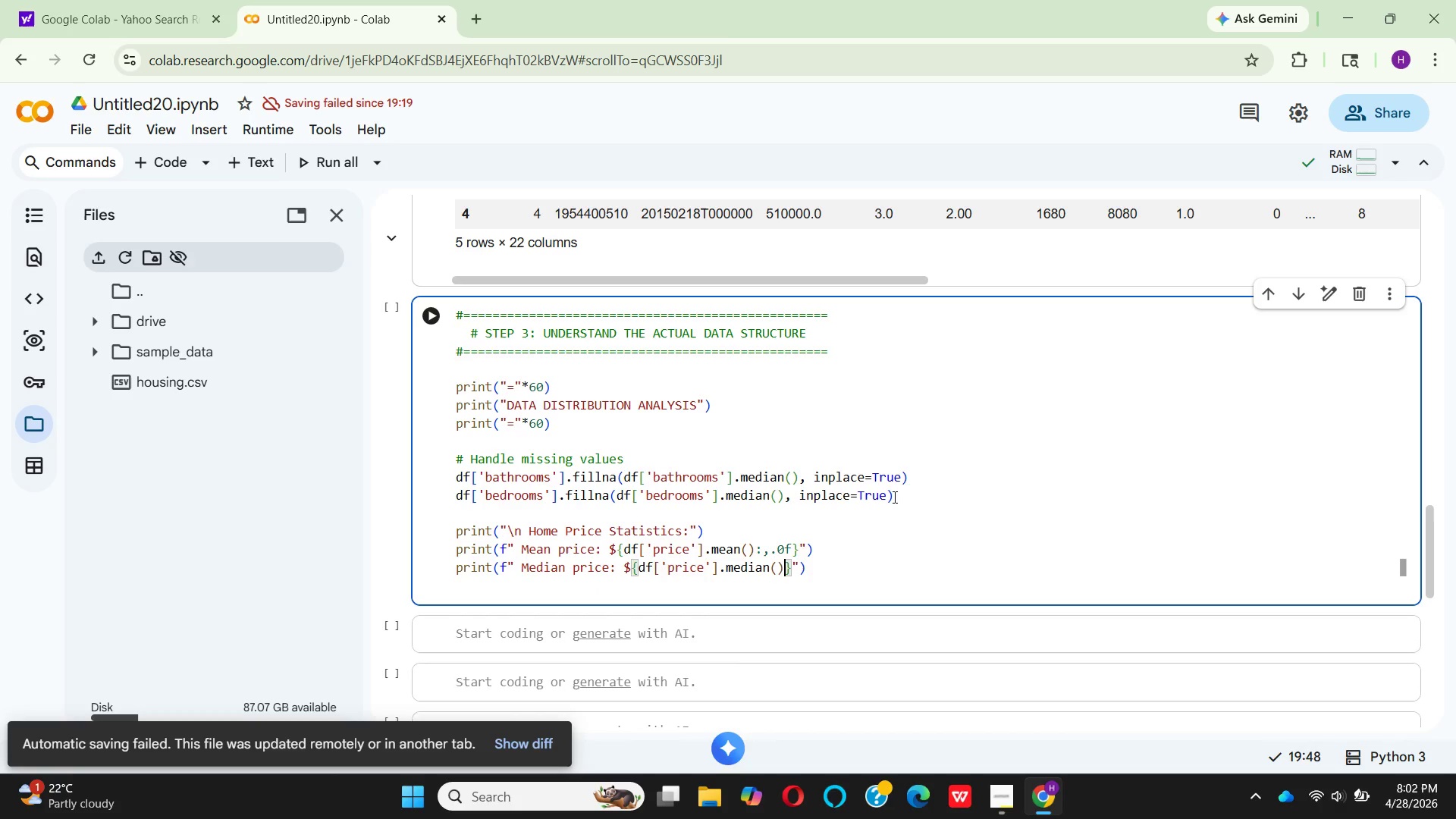 
type(:,.0F)
 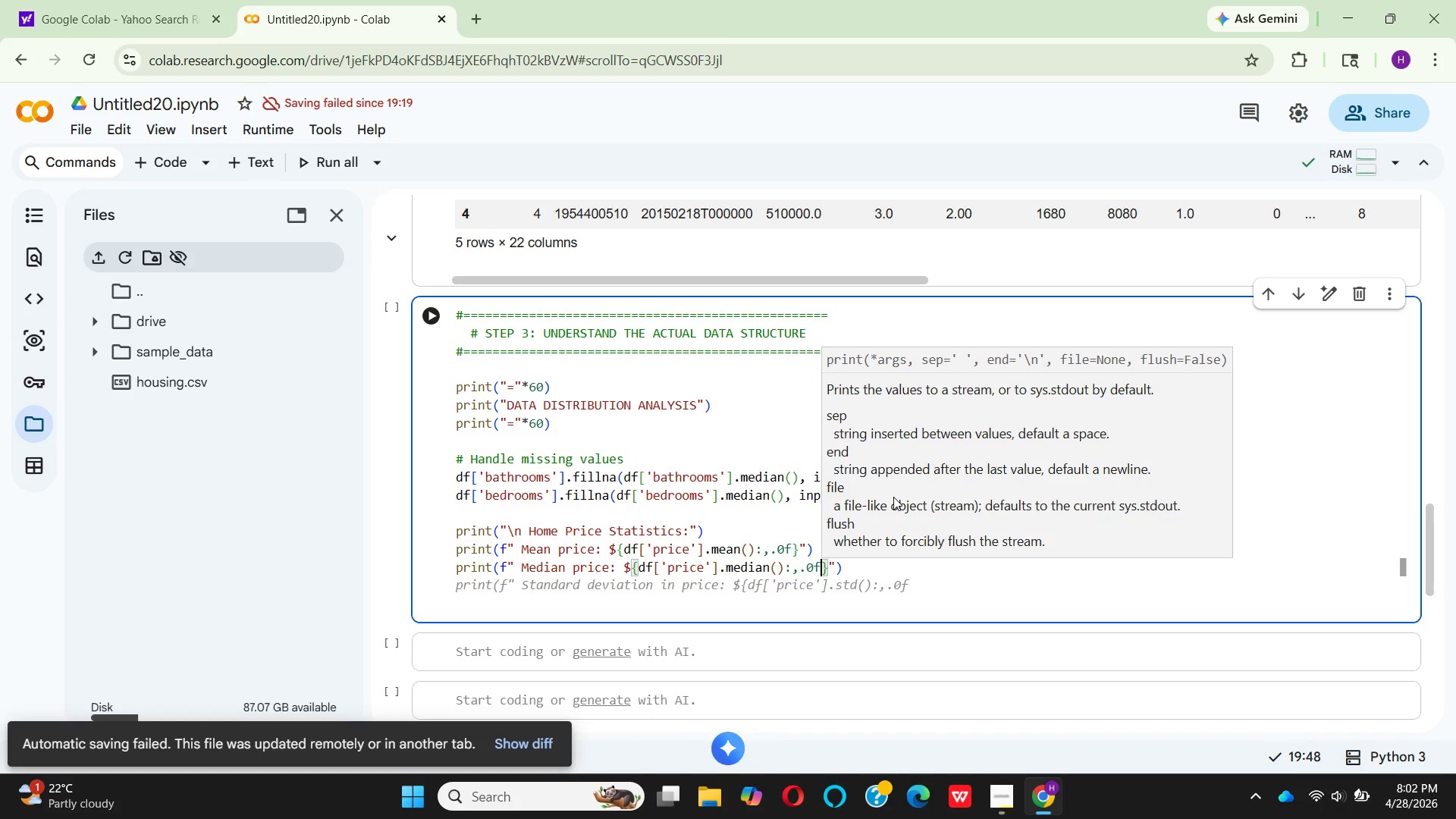 
key(ArrowRight)
 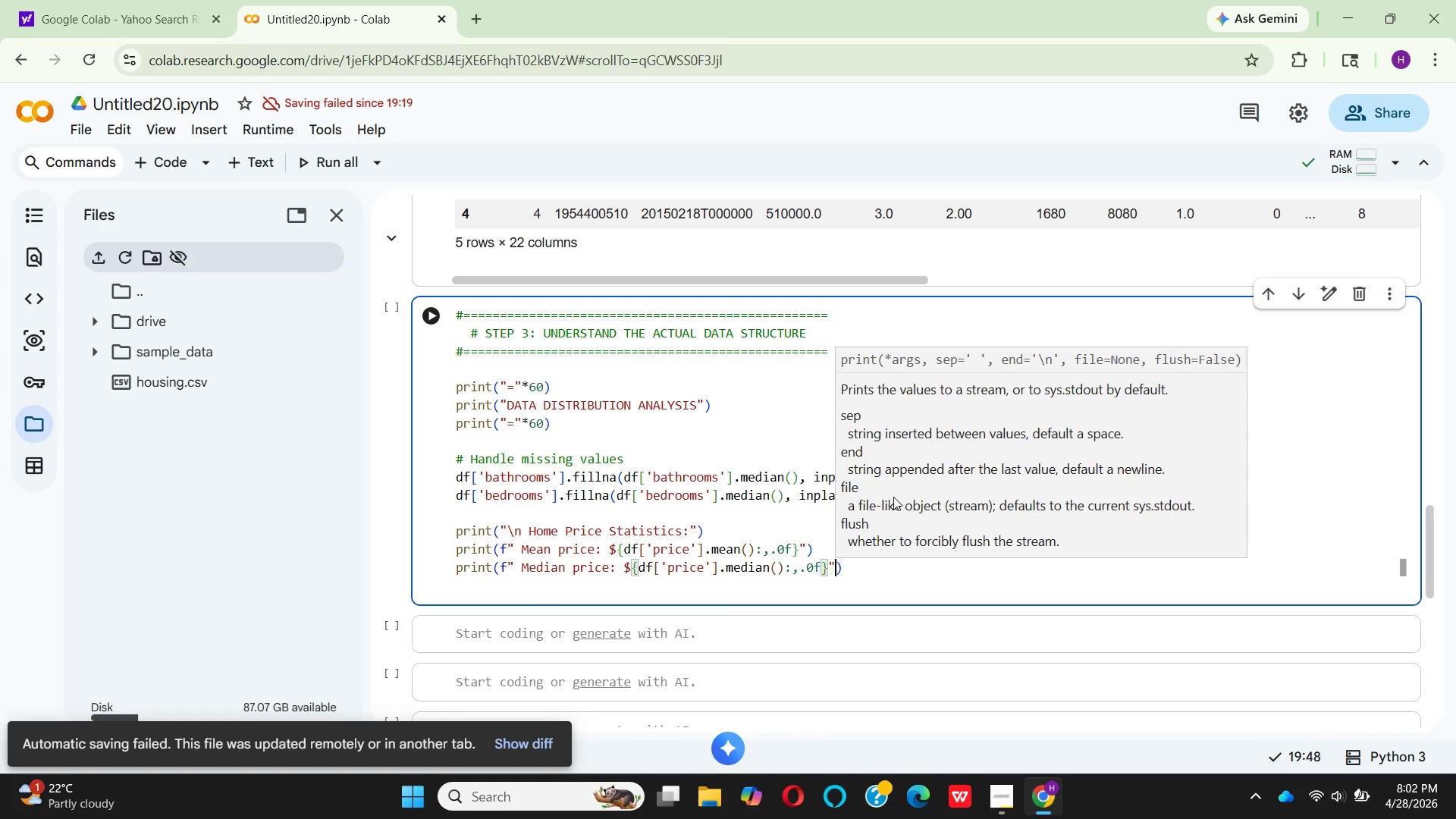 
key(ArrowRight)
 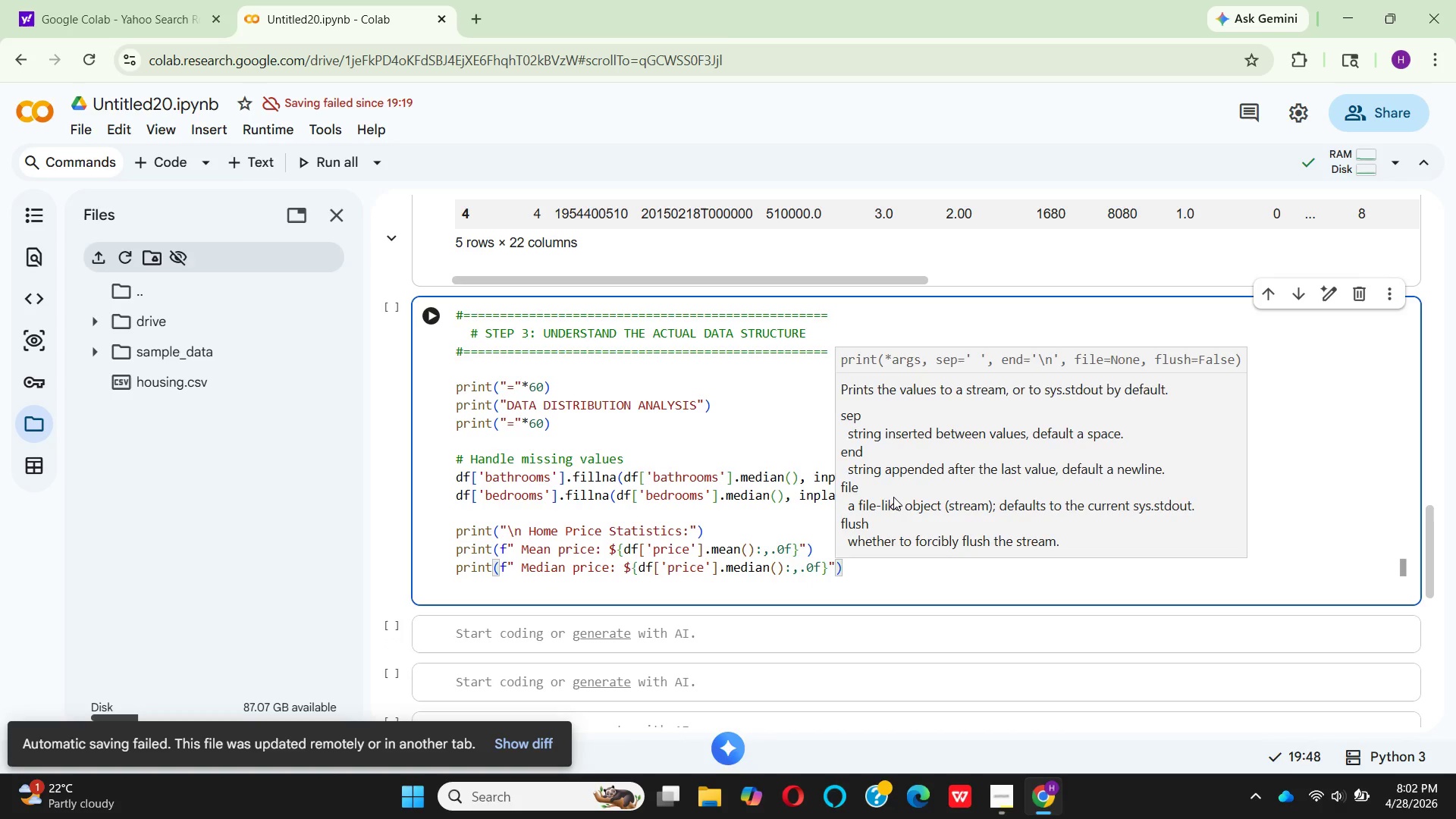 
key(ArrowRight)
 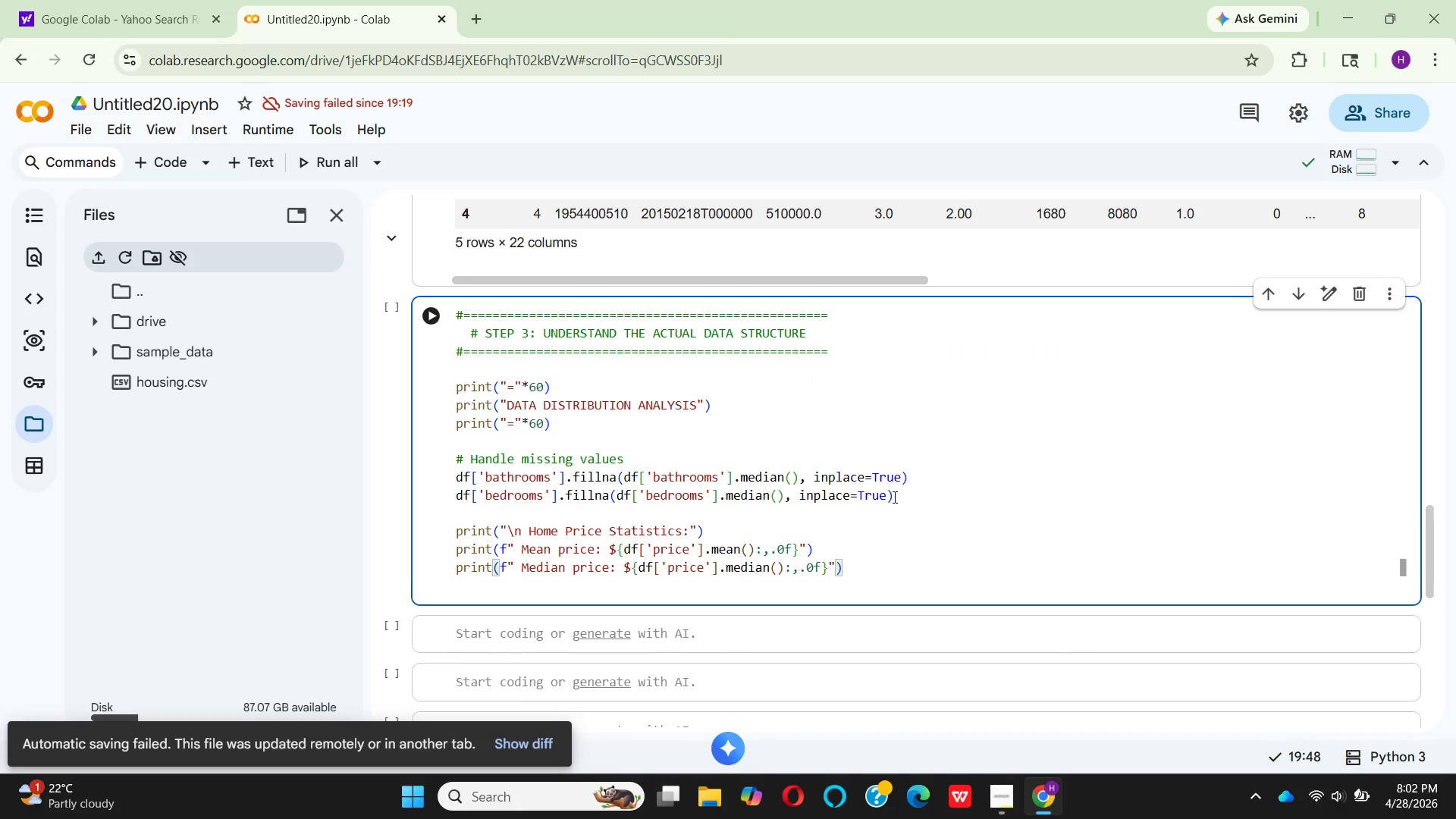 
key(Enter)
 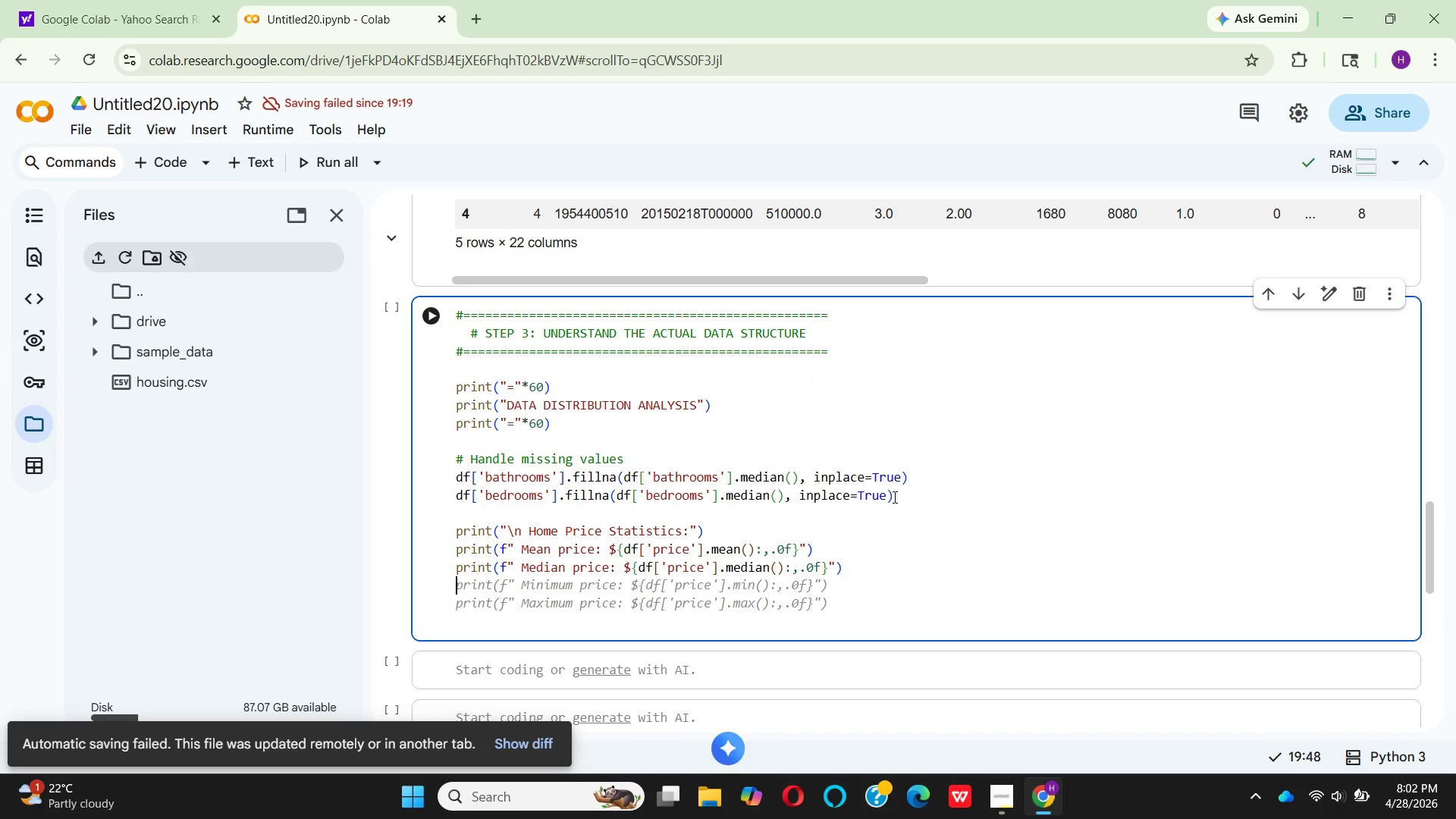 
type(PRT)
 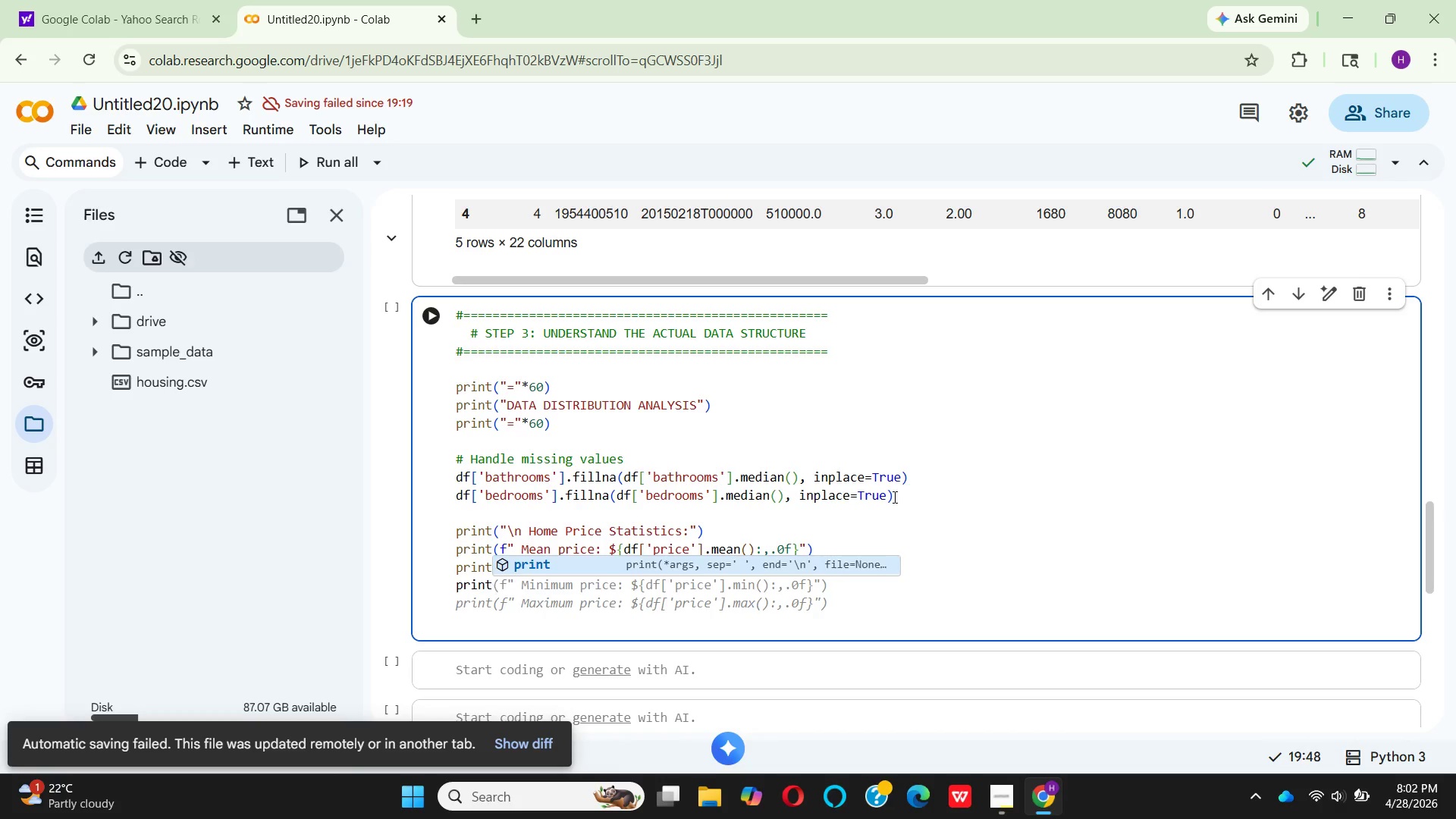 
hold_key(key=I, duration=0.33)
 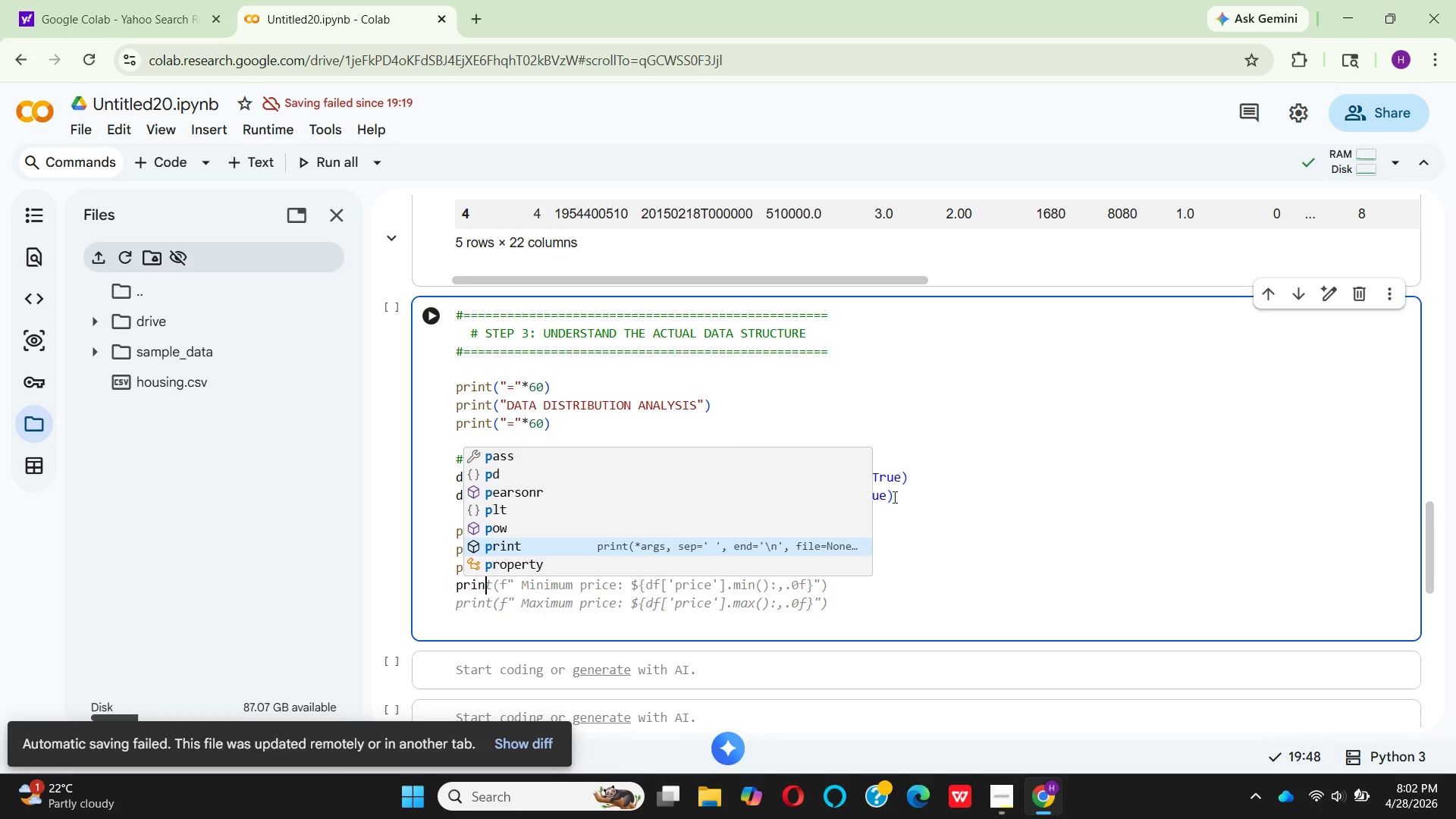 
hold_key(key=N, duration=0.31)
 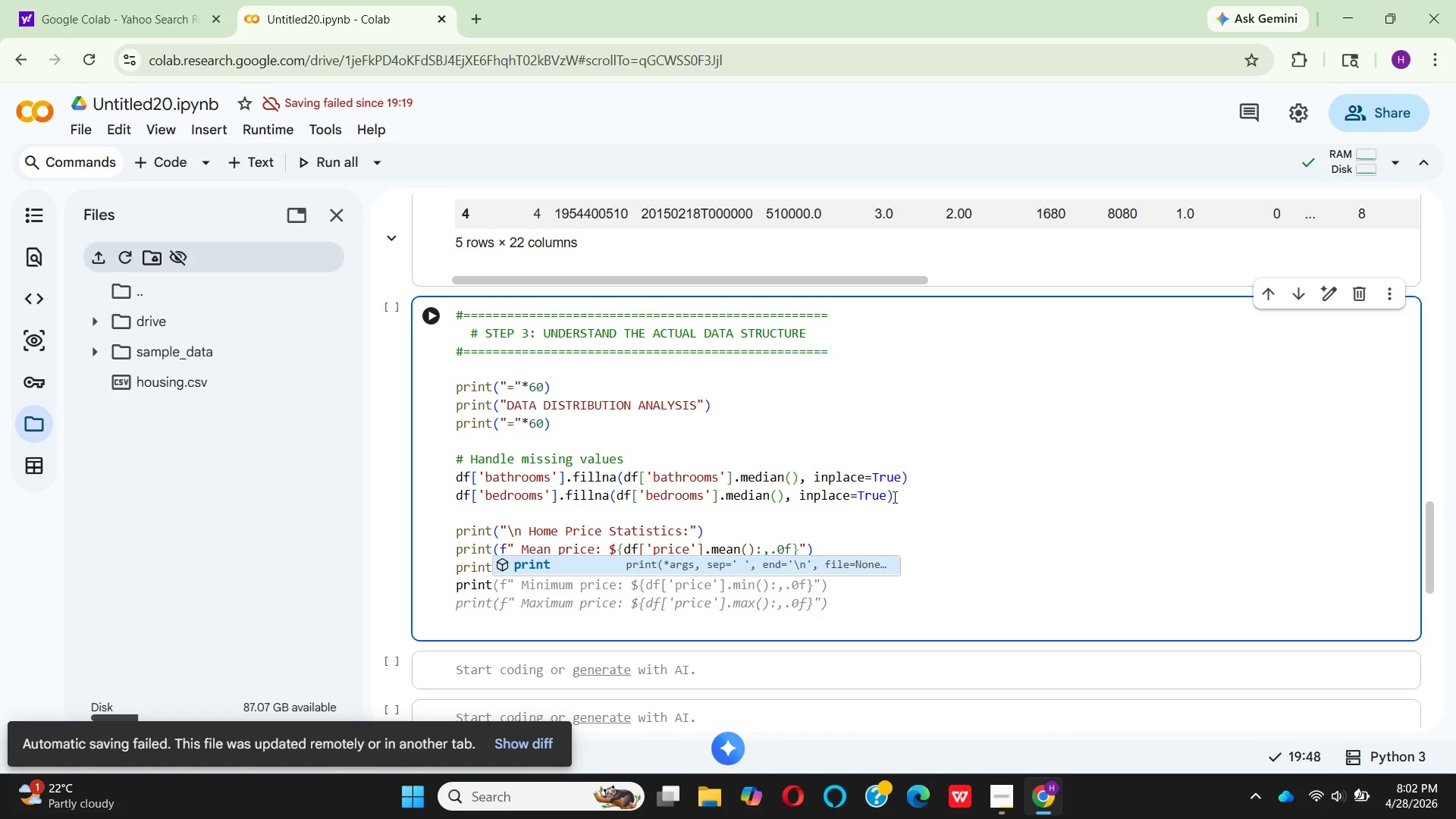 
key(Enter)
 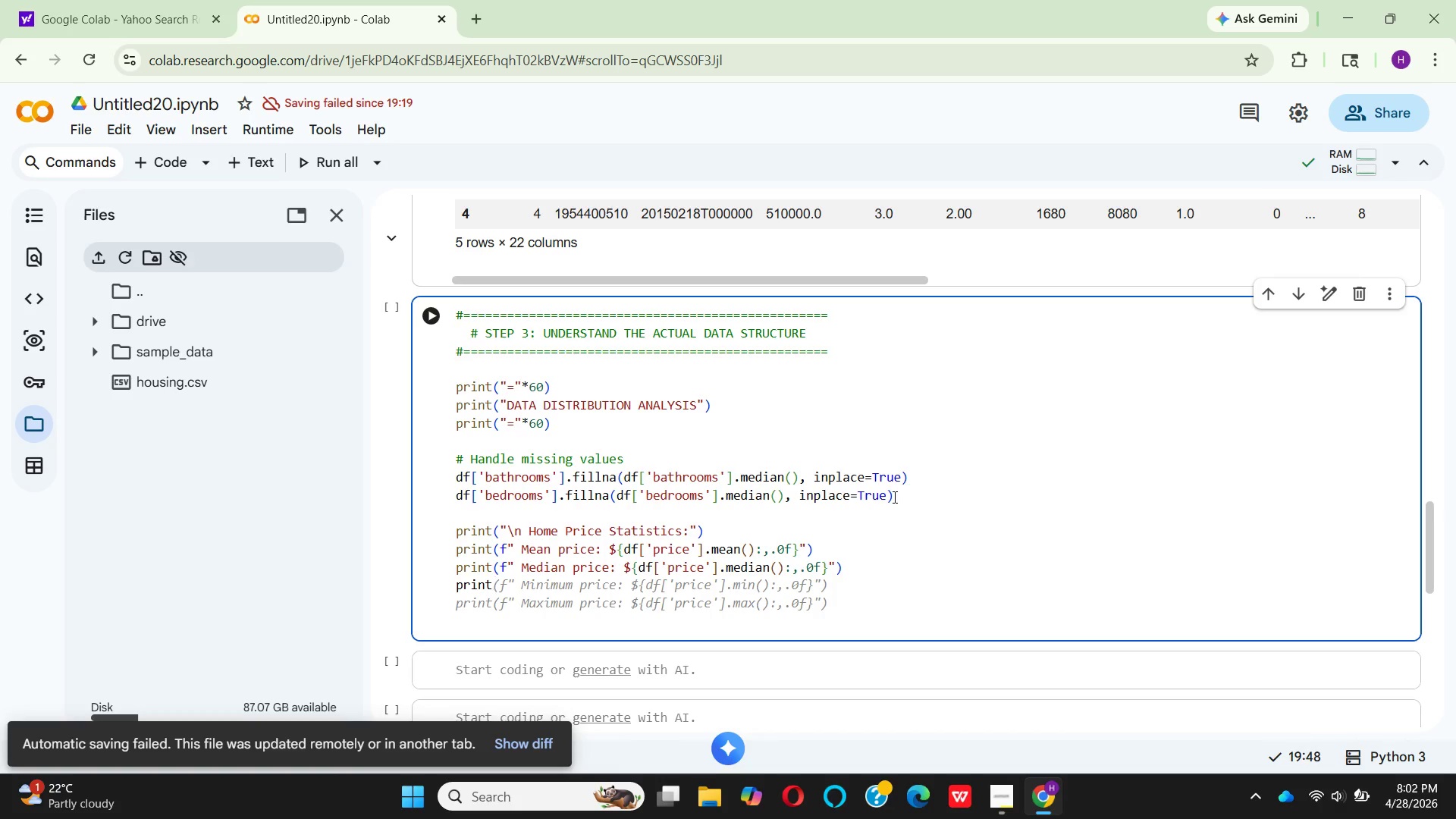 
type((f" Price range: ${df[')
 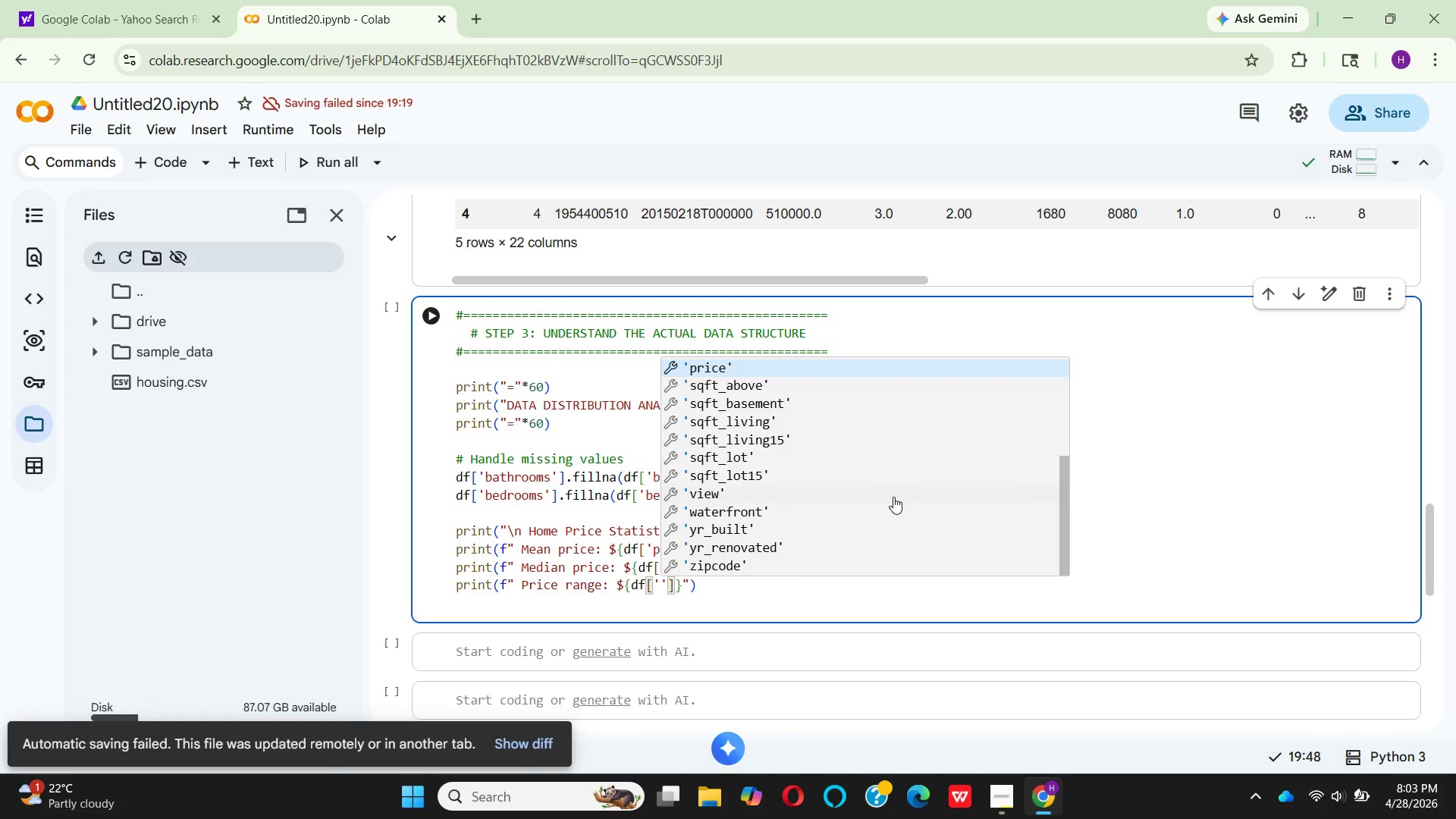 
key(Enter)
 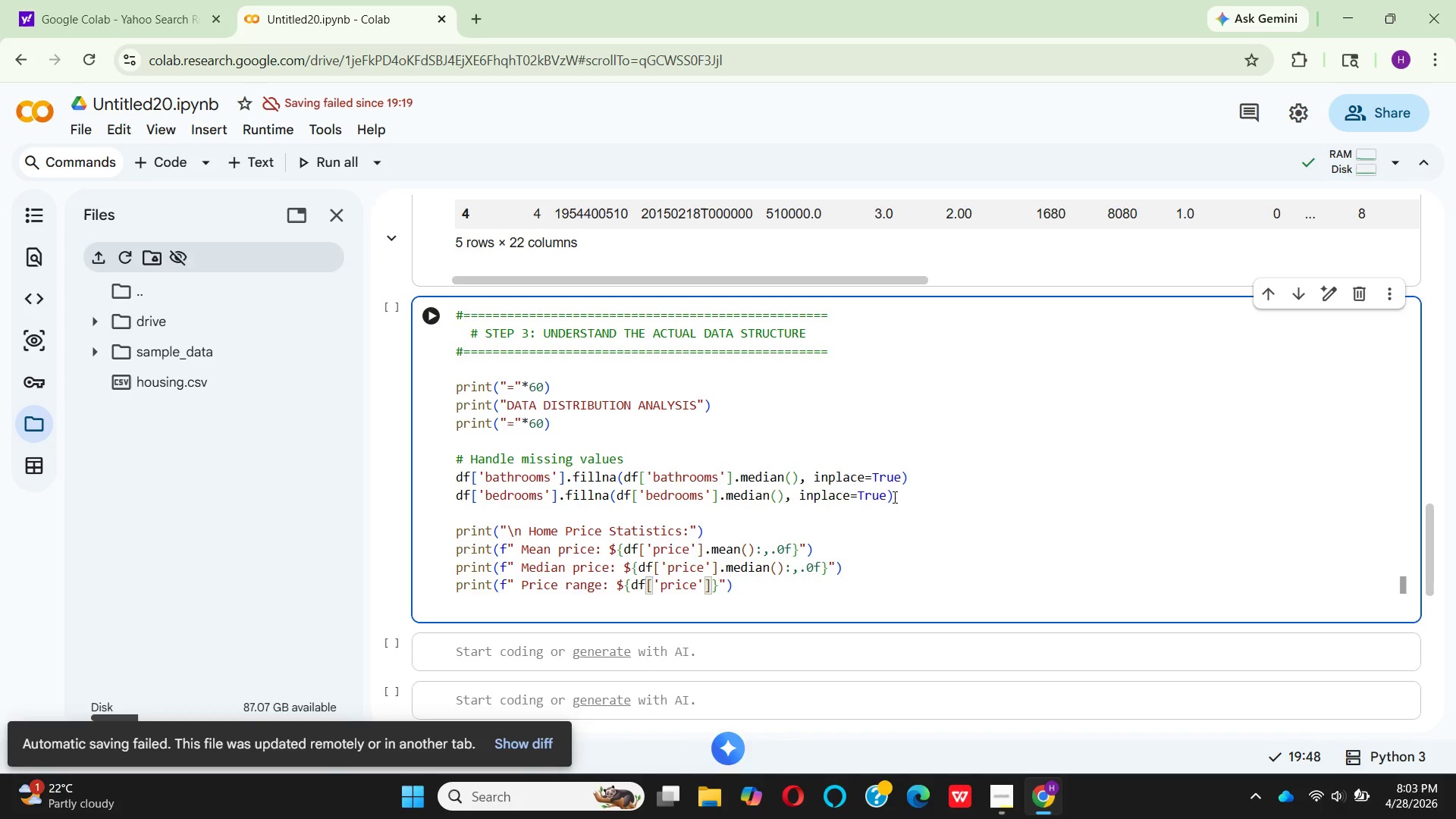 
key(ArrowRight)
 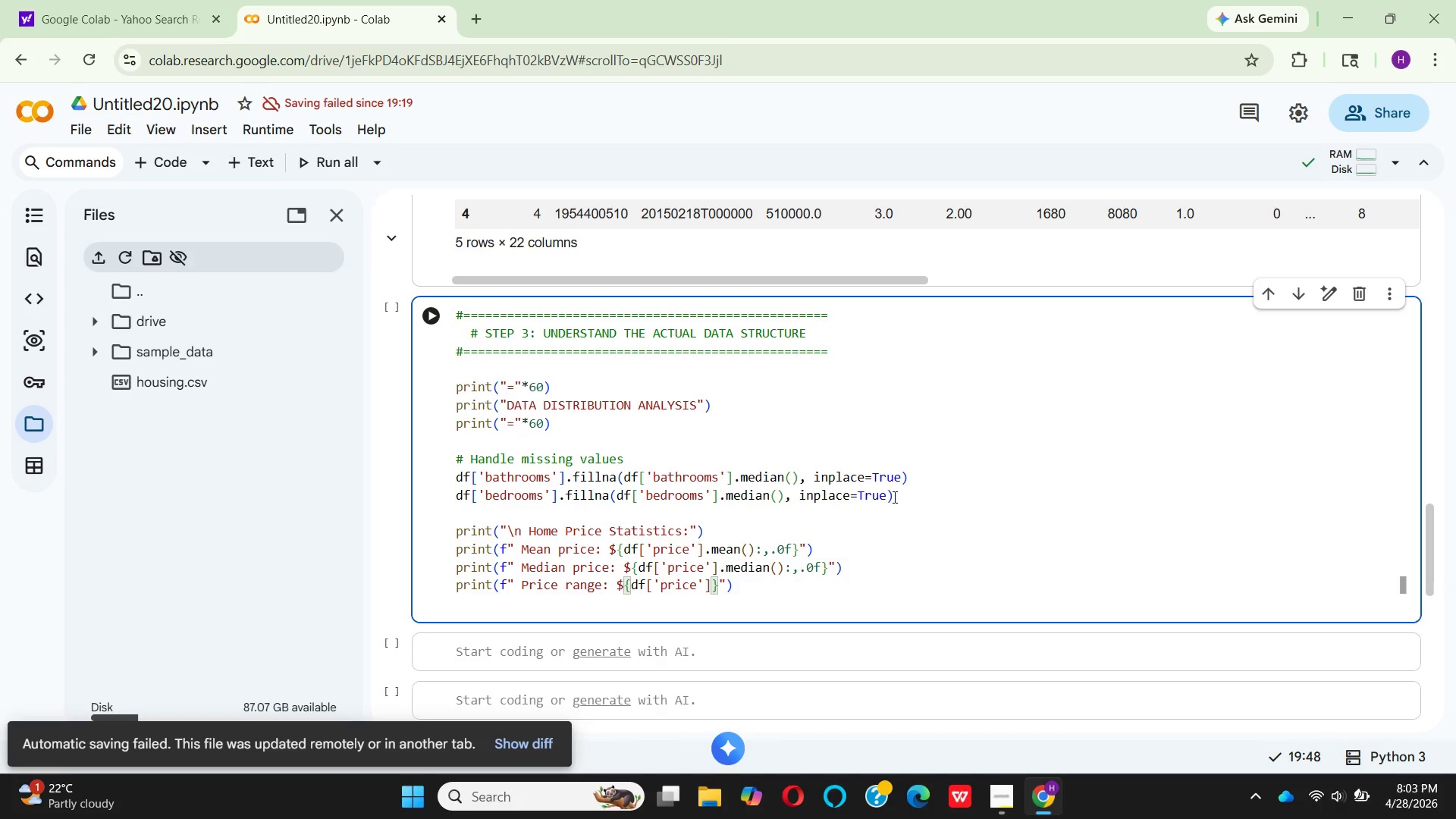 
type(min()
 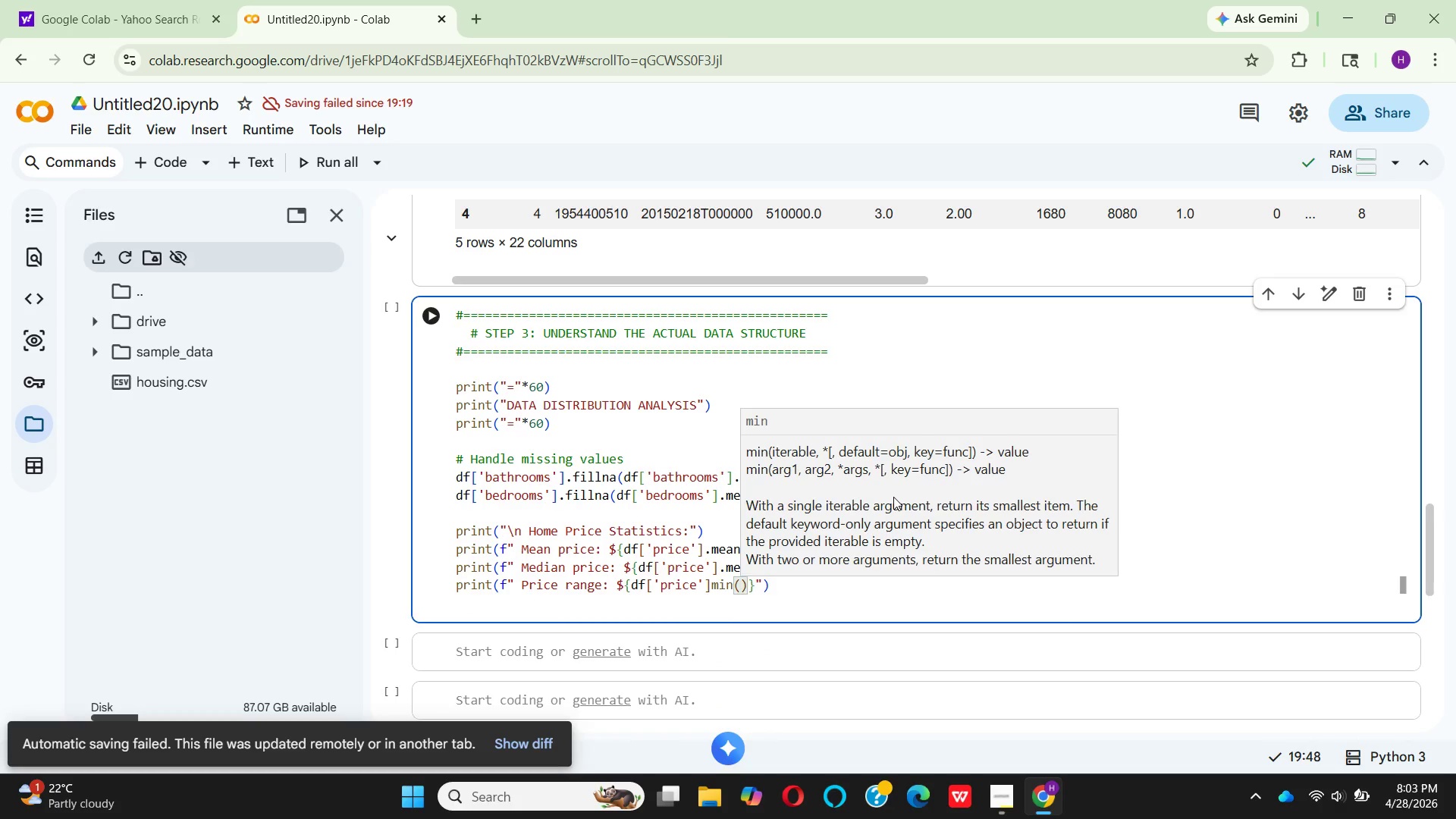 
key(ArrowRight)
 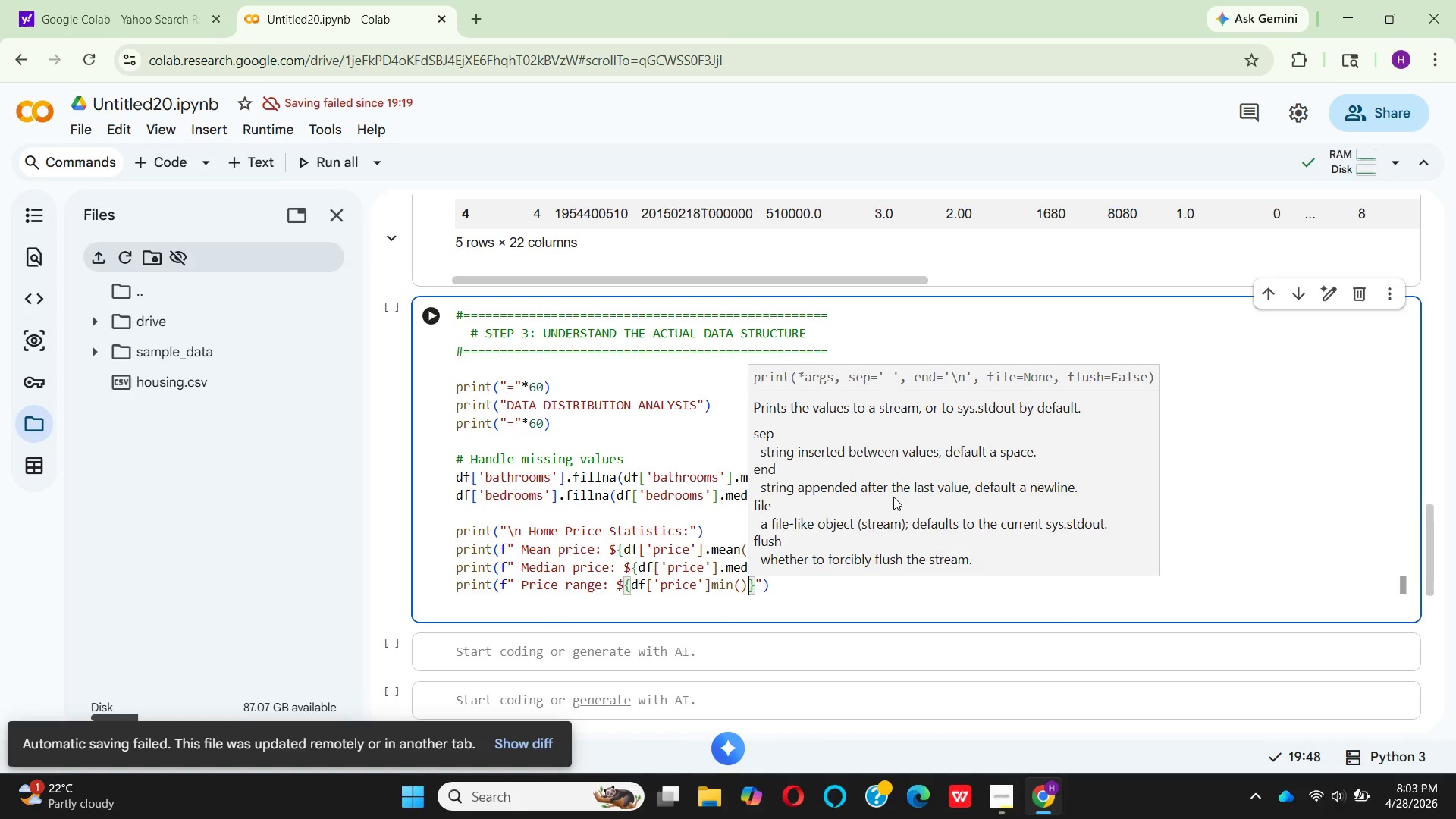 
key(ArrowLeft)
 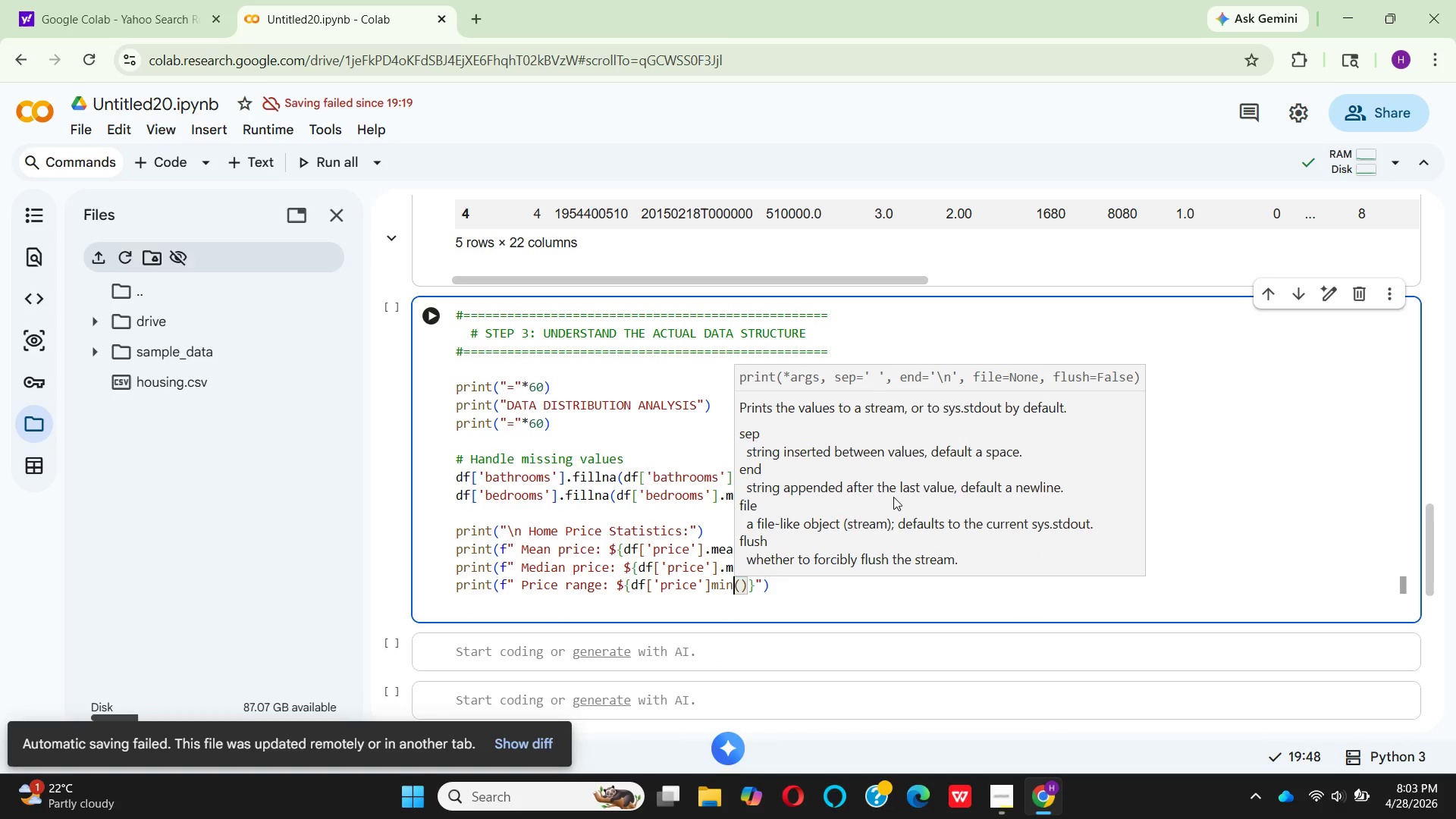 
key(ArrowLeft)
 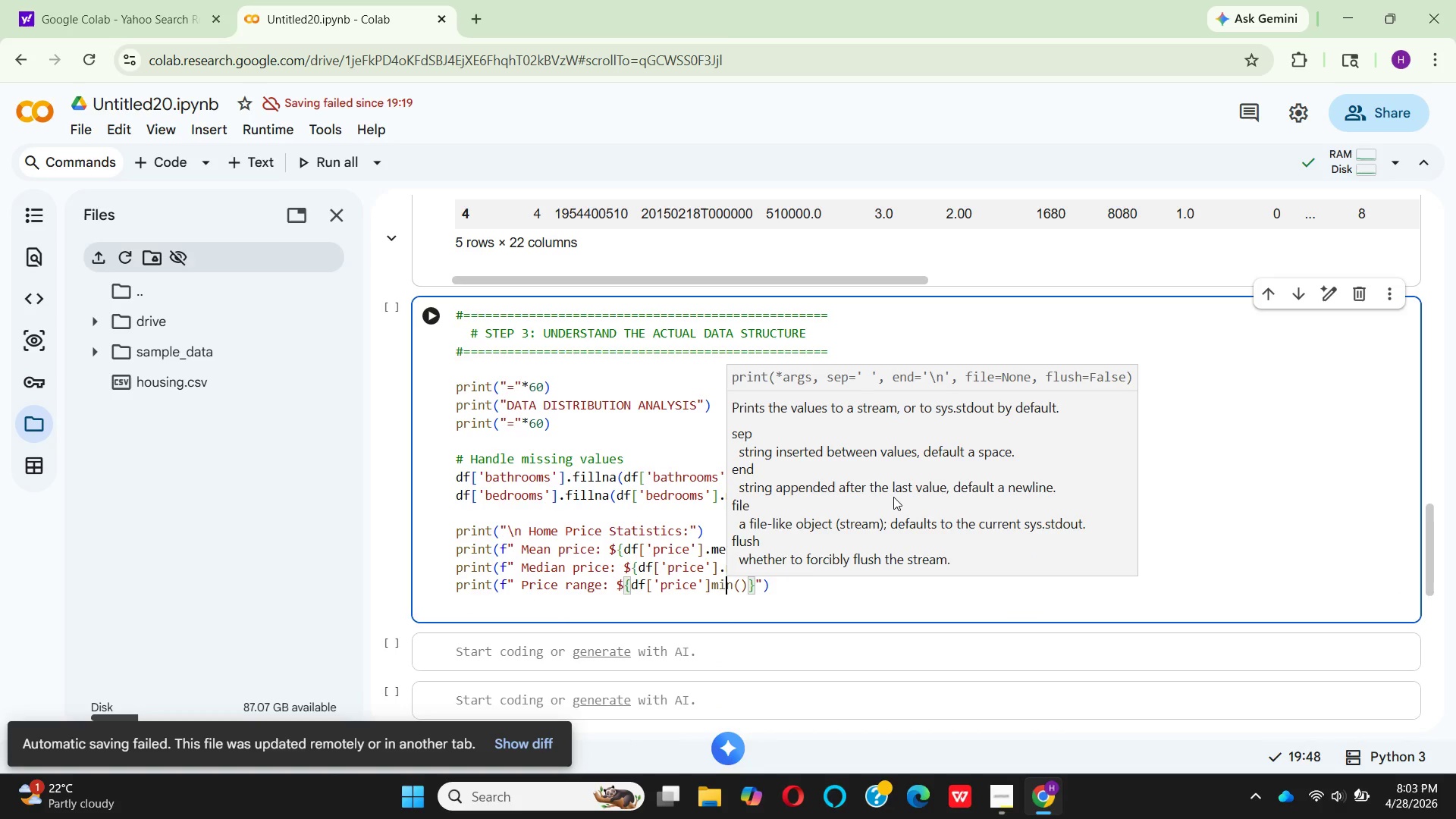 
key(ArrowLeft)
 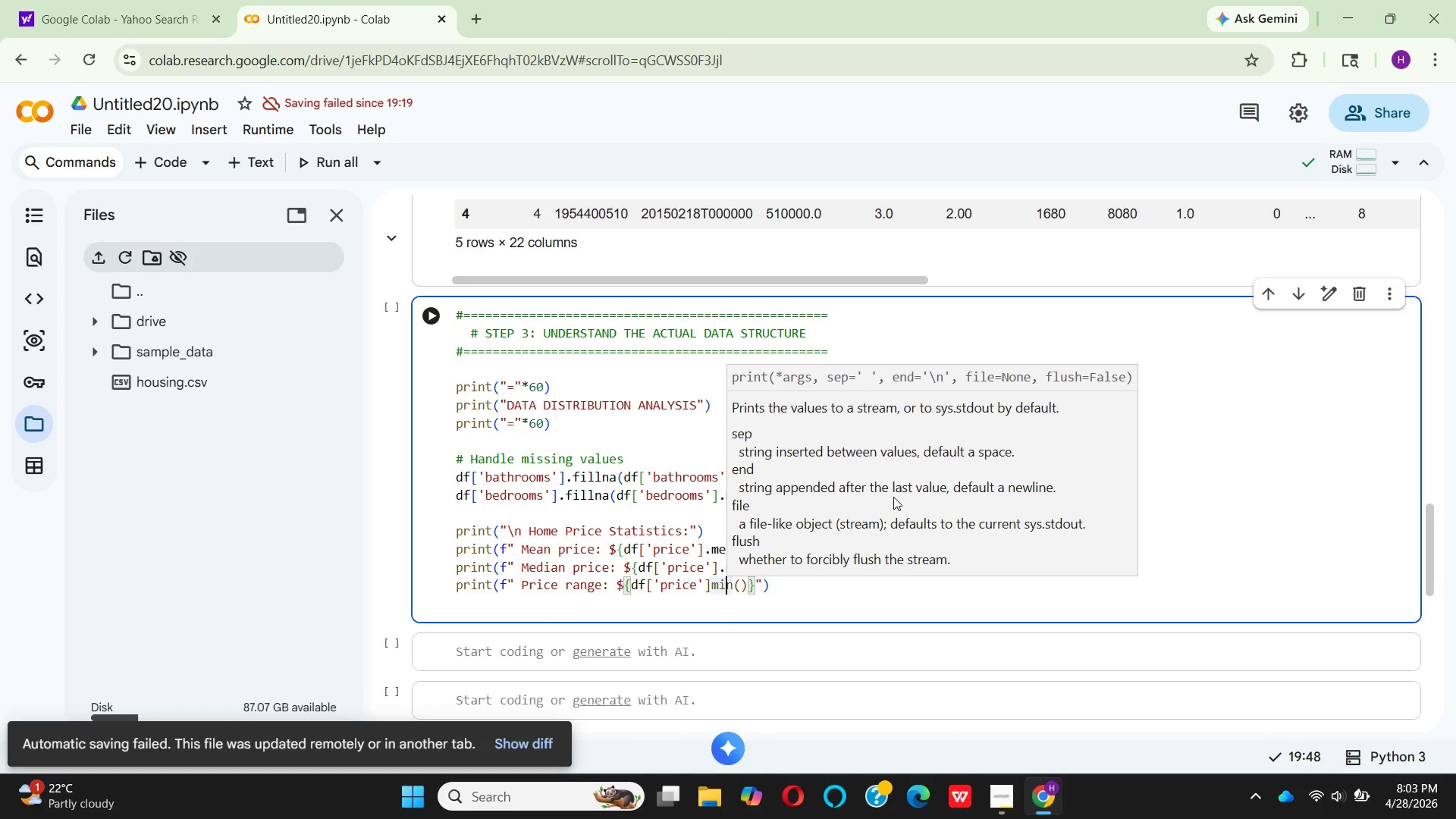 
key(ArrowLeft)
 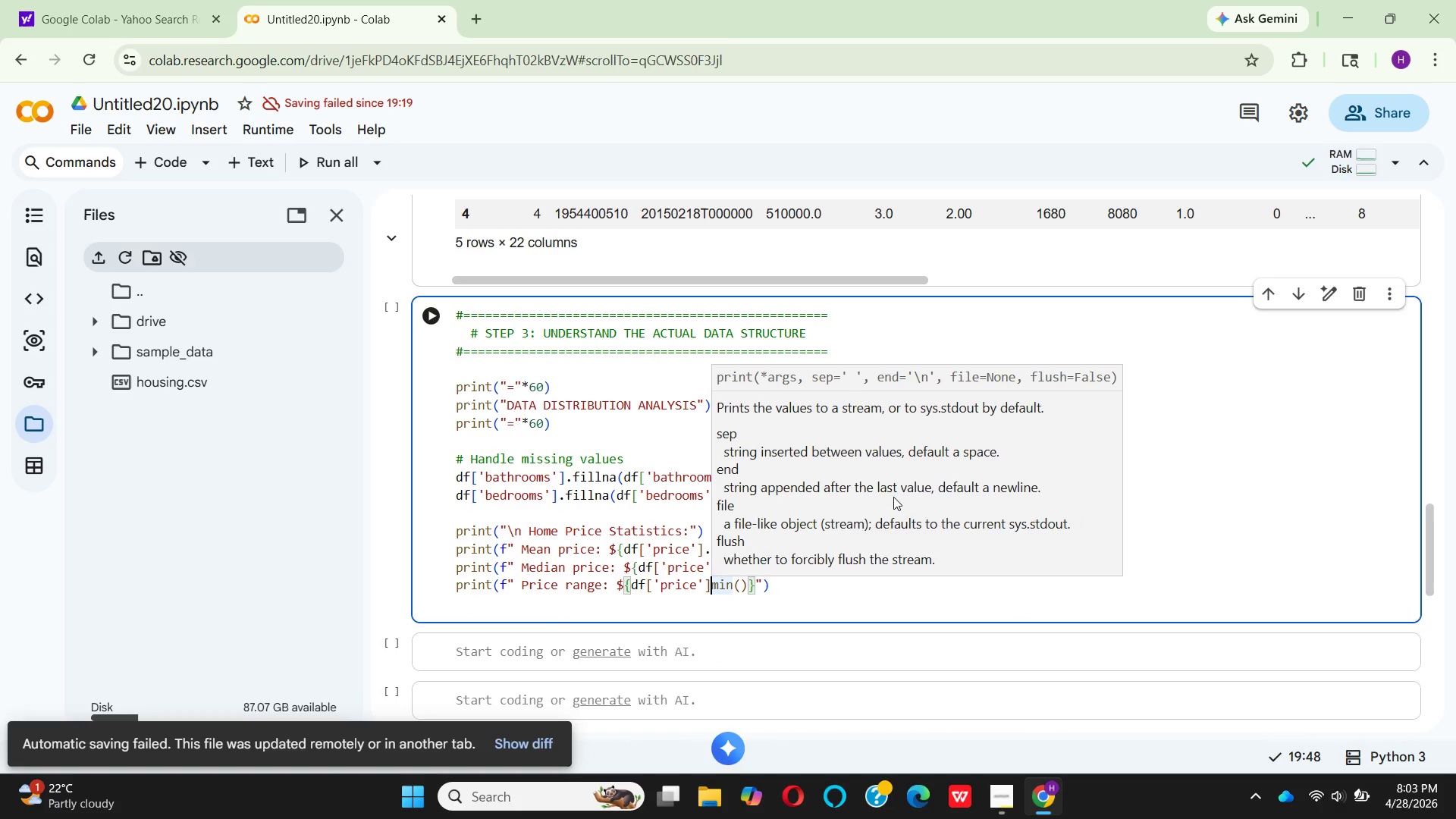 
key(ArrowLeft)
 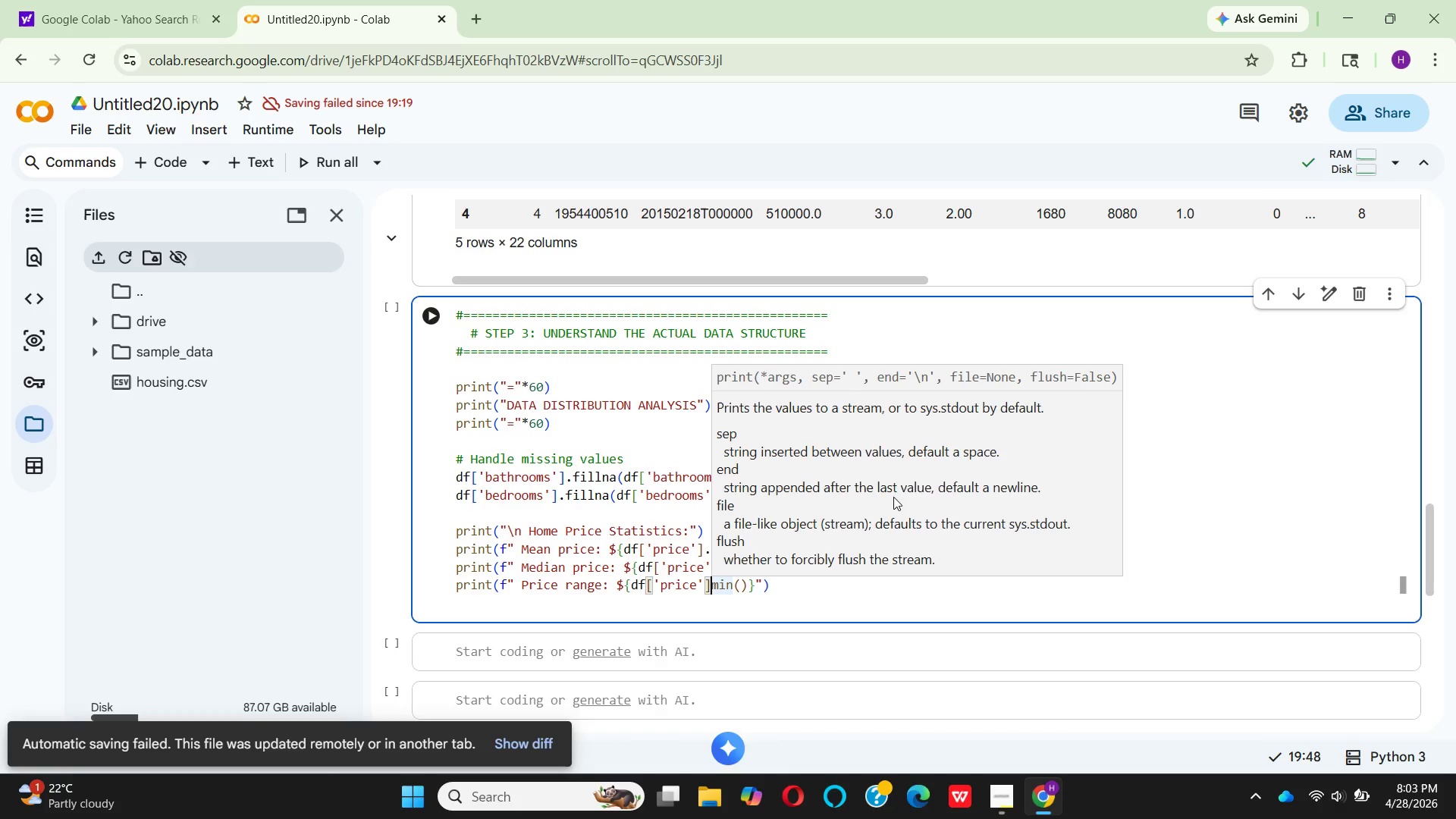 
key(Period)
 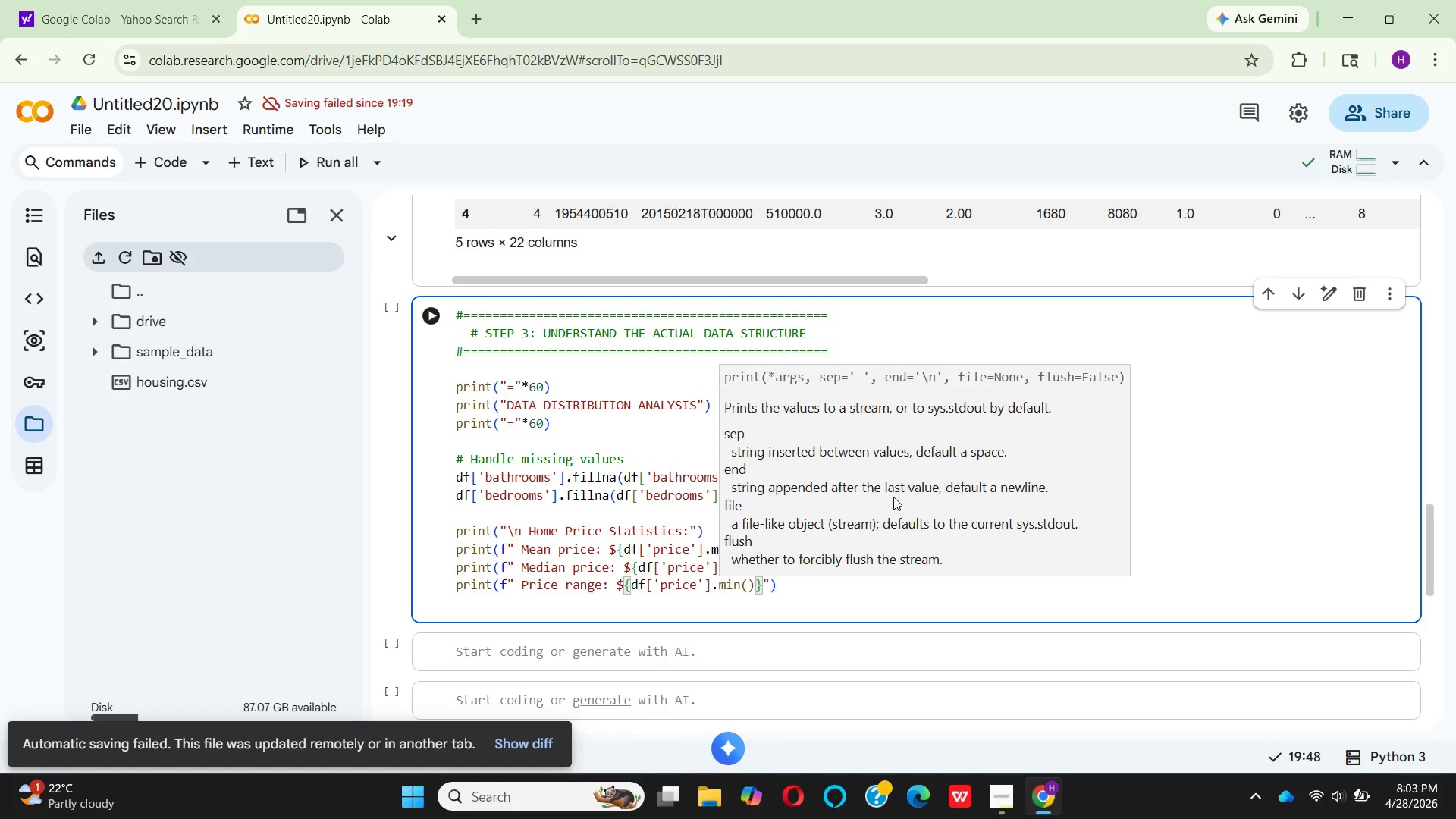 
key(ArrowRight)
 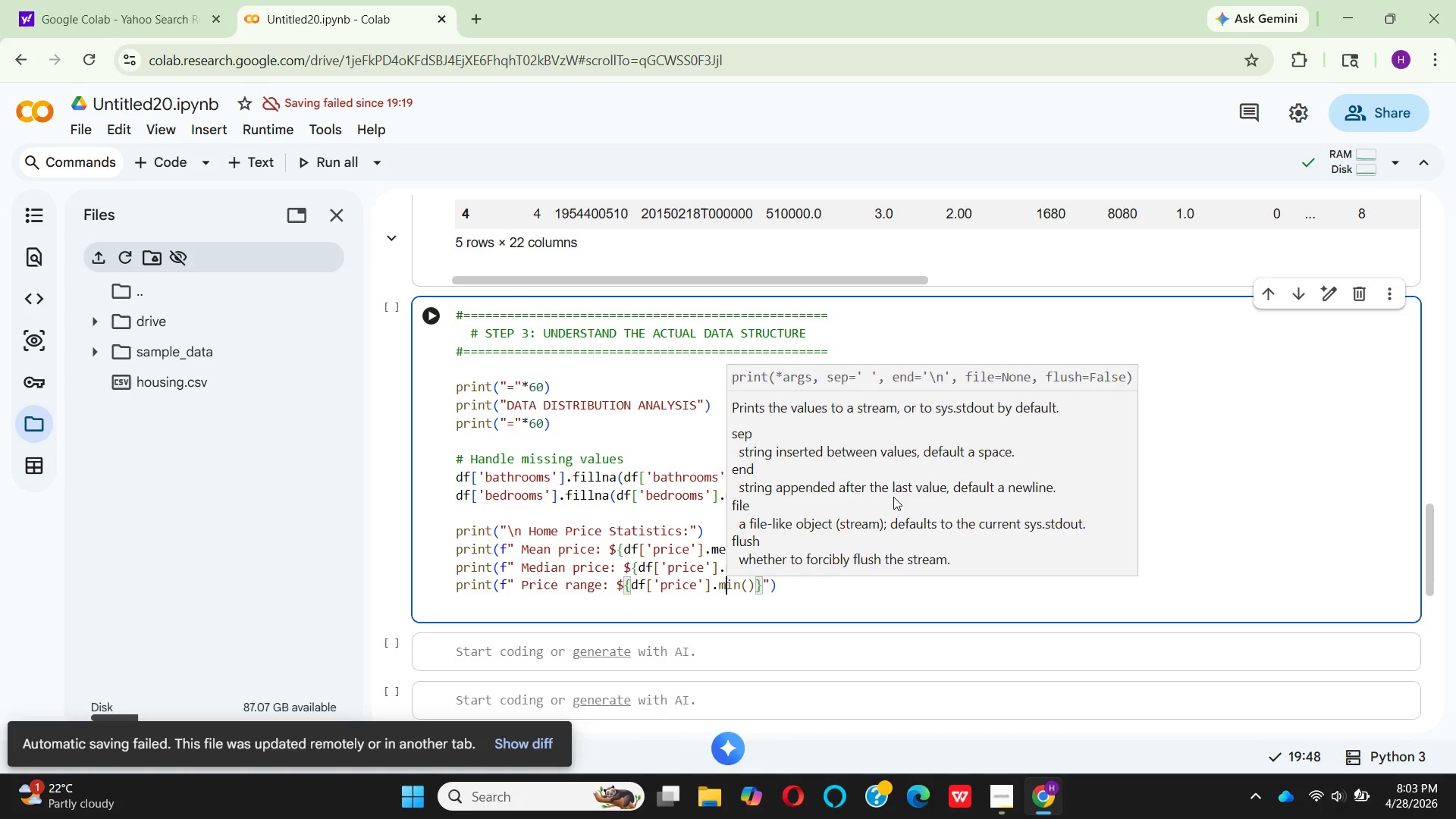 
key(ArrowRight)
 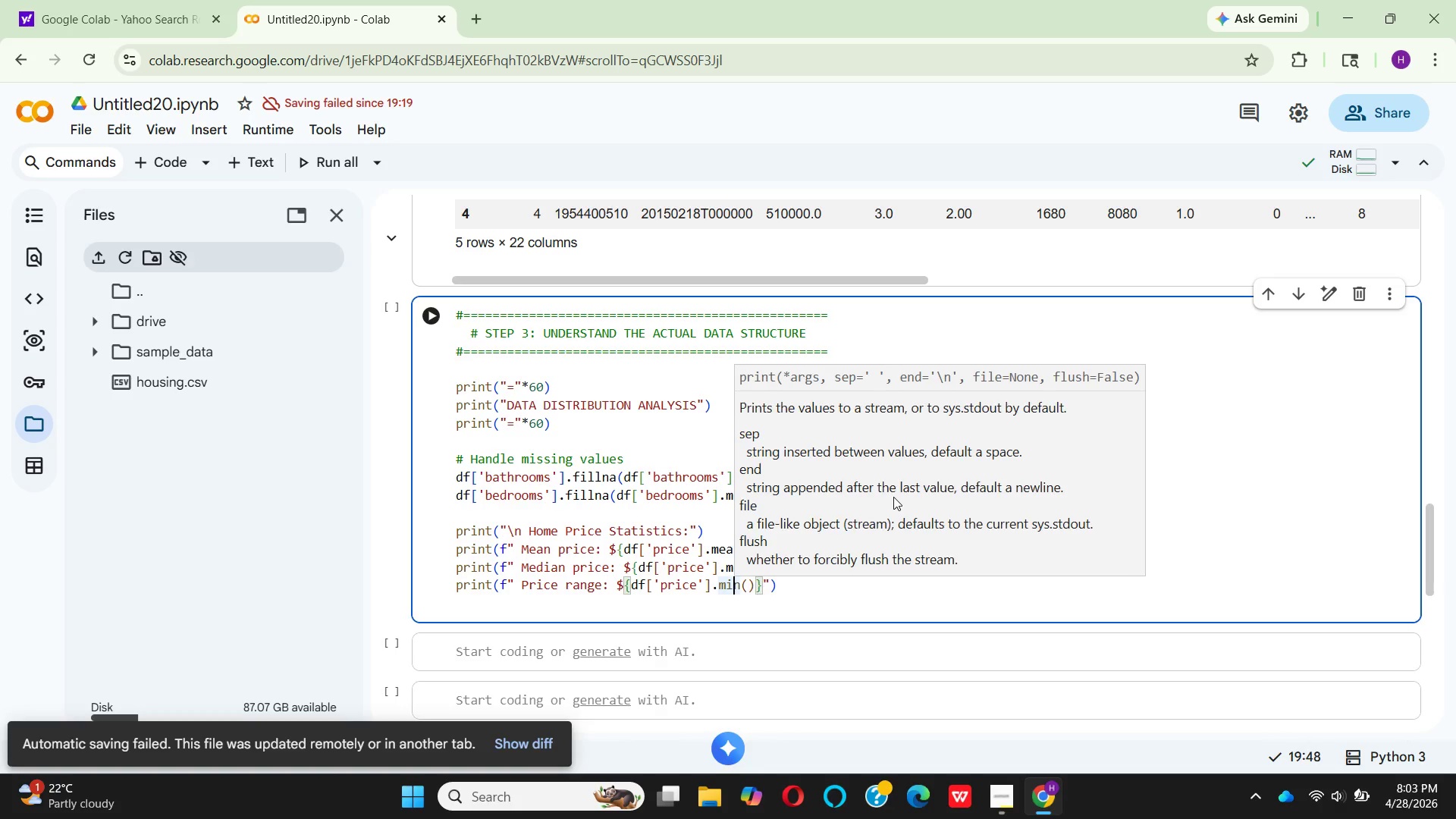 
key(ArrowRight)
 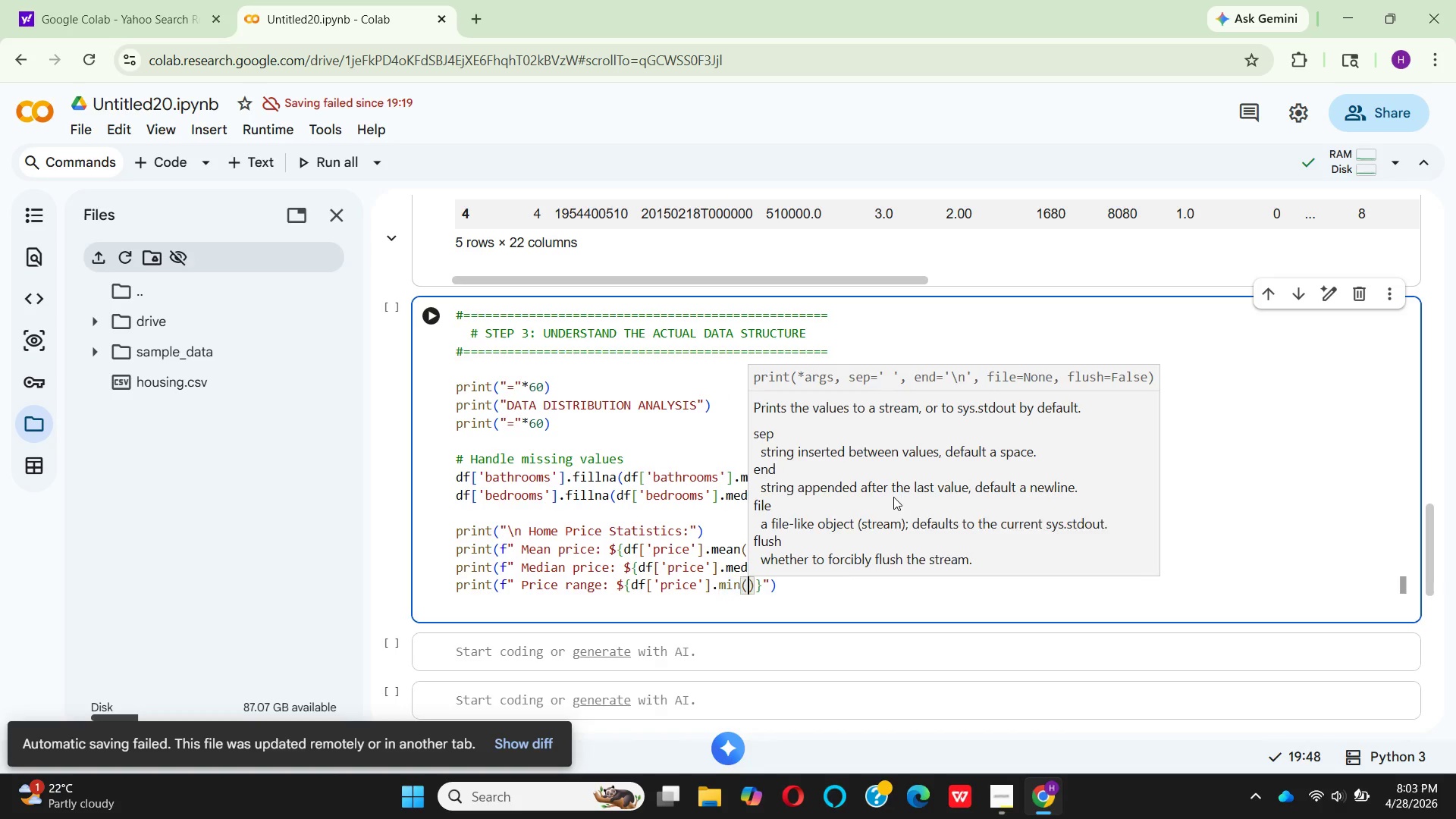 
key(ArrowRight)
 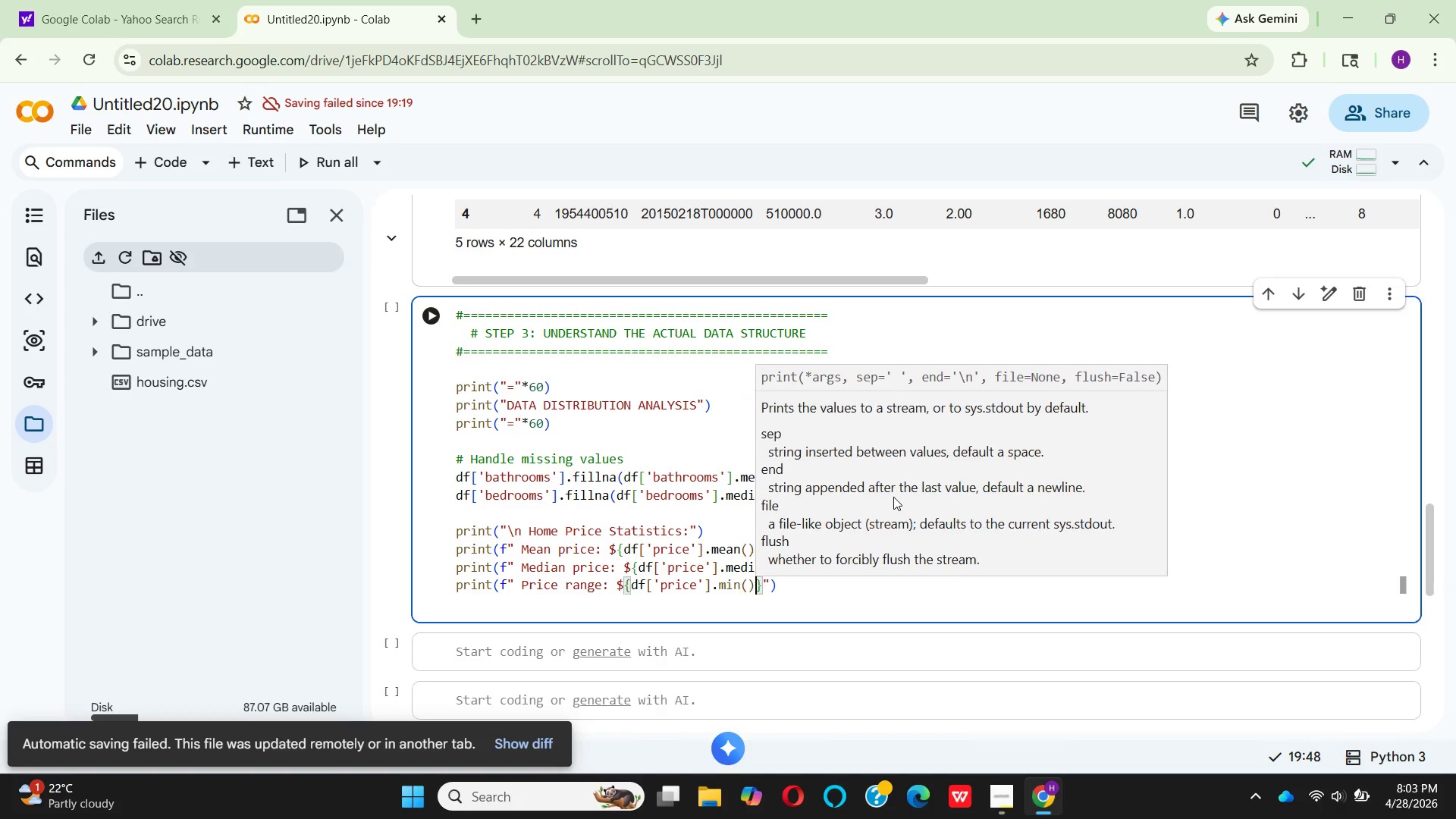 
key(ArrowRight)
 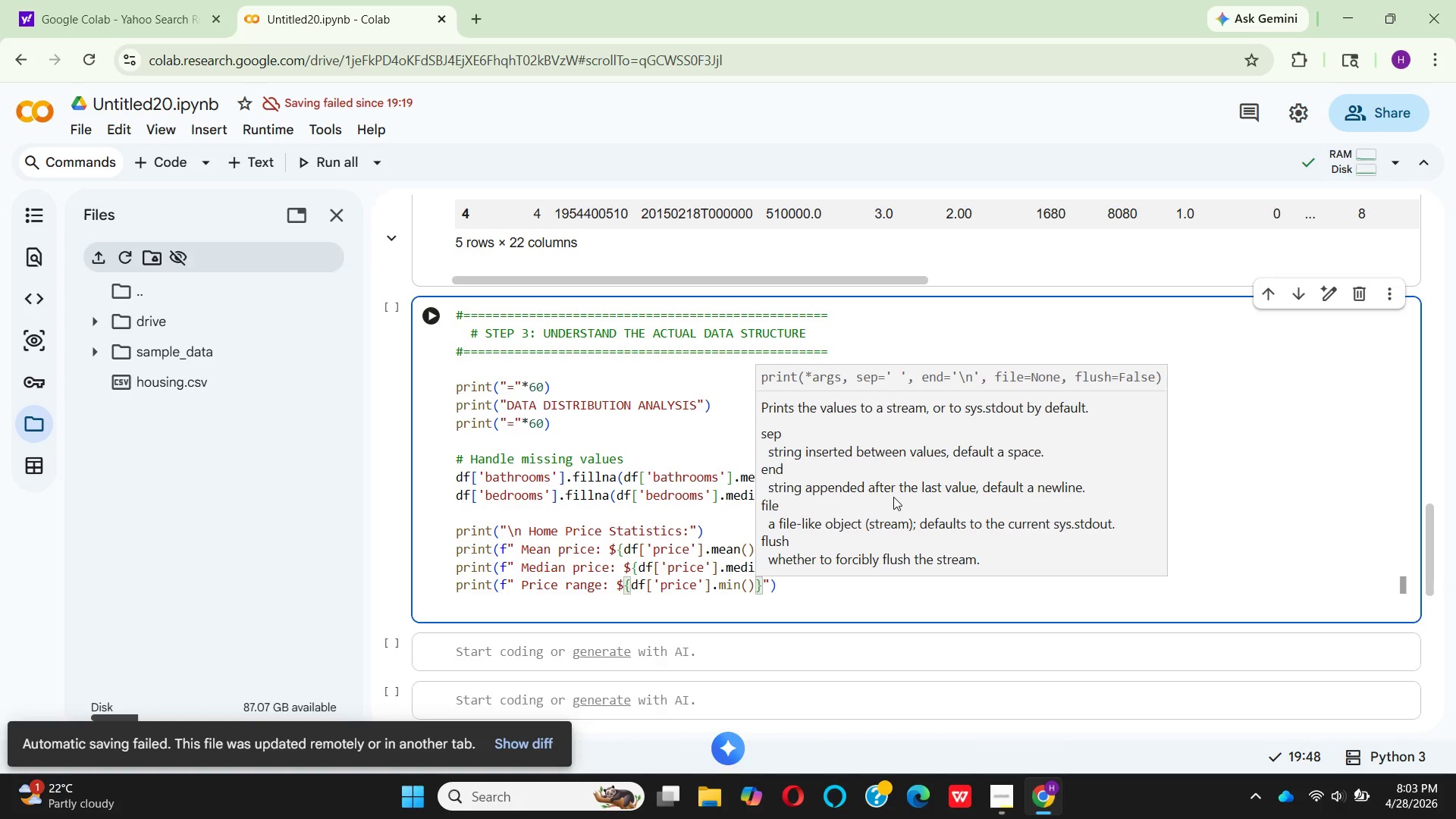 
key(Shift+Semicolon)
 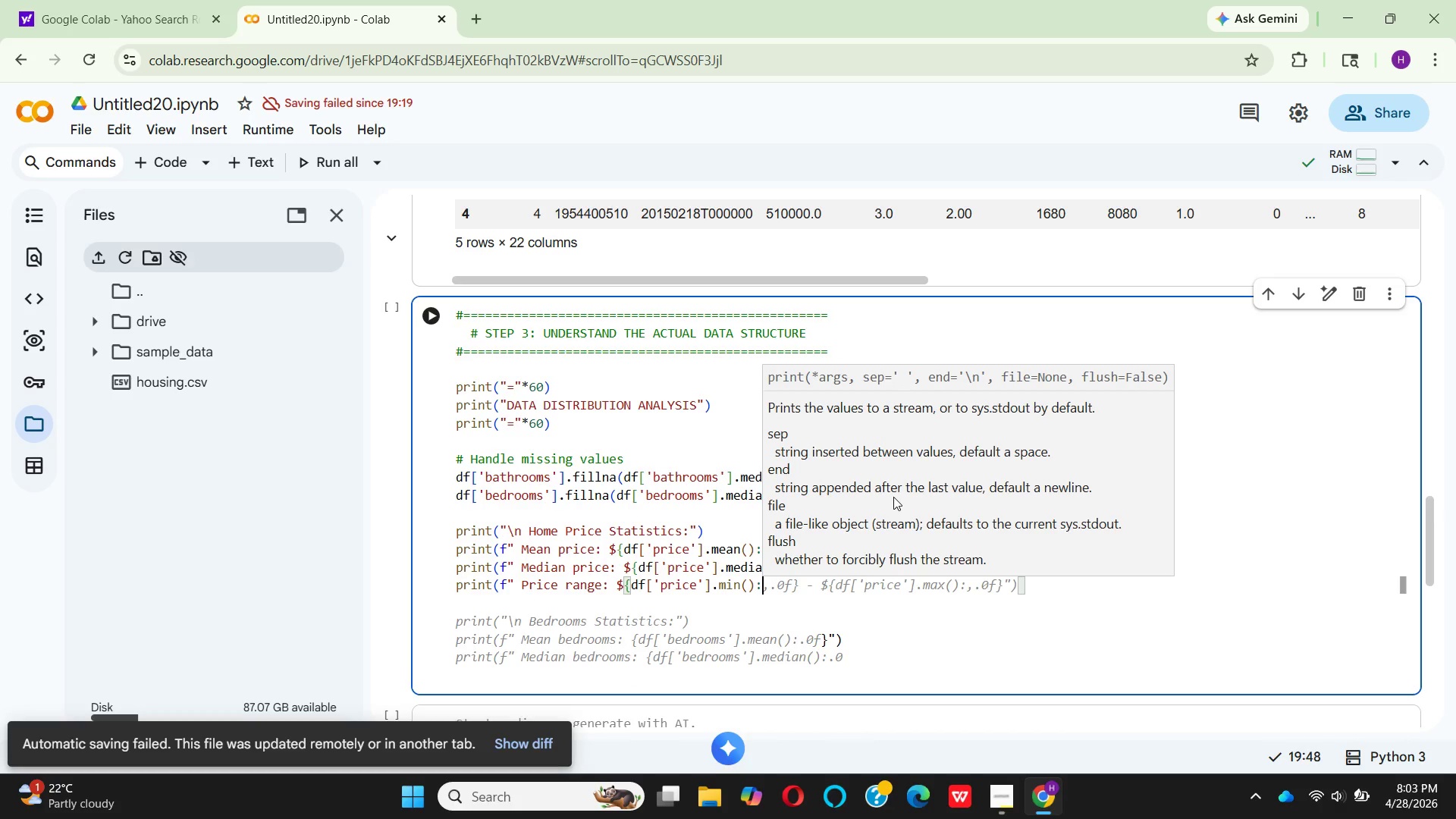 
type(,.0f)
 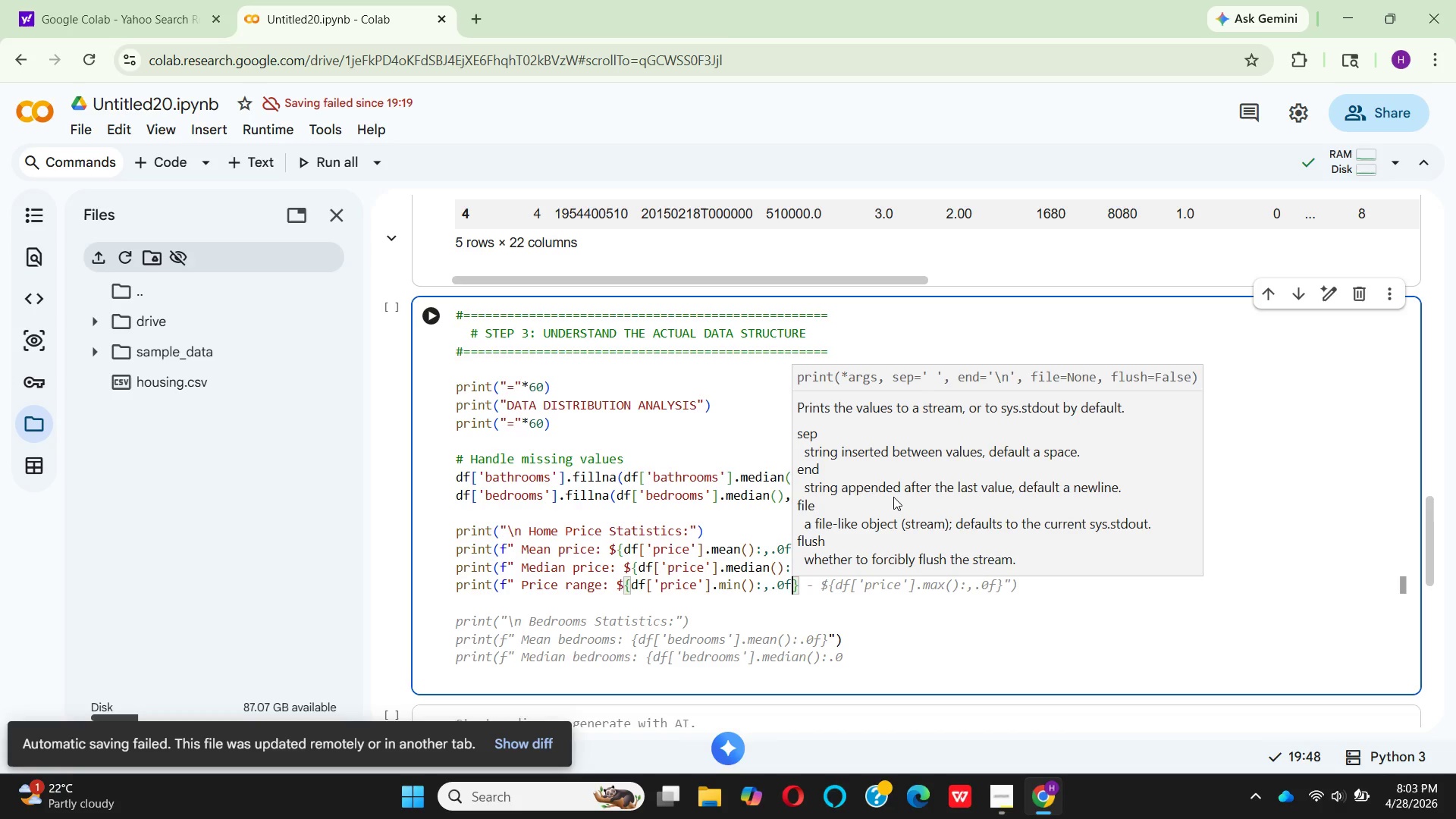 
key(ArrowRight)
 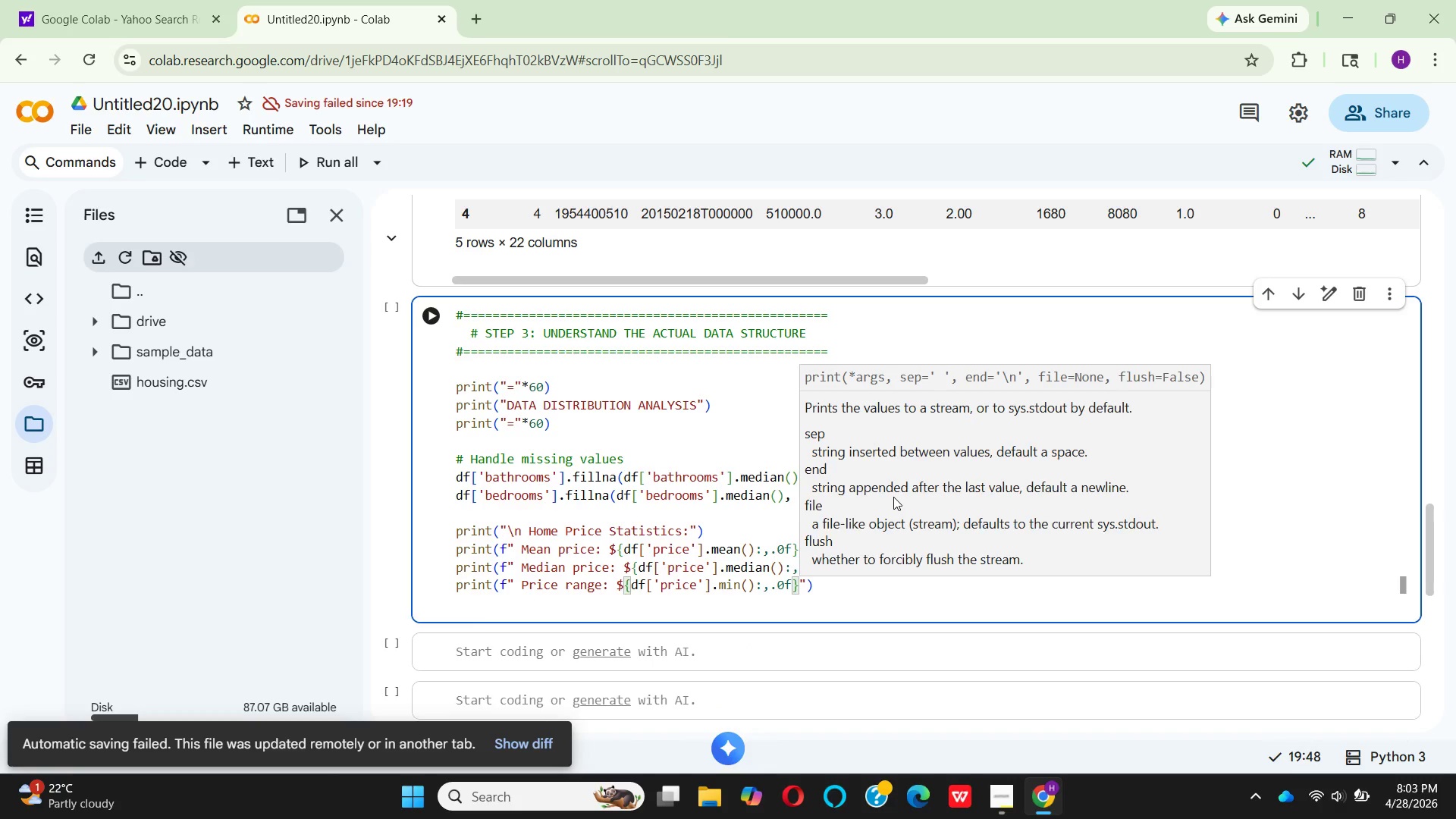 
key(Space)
 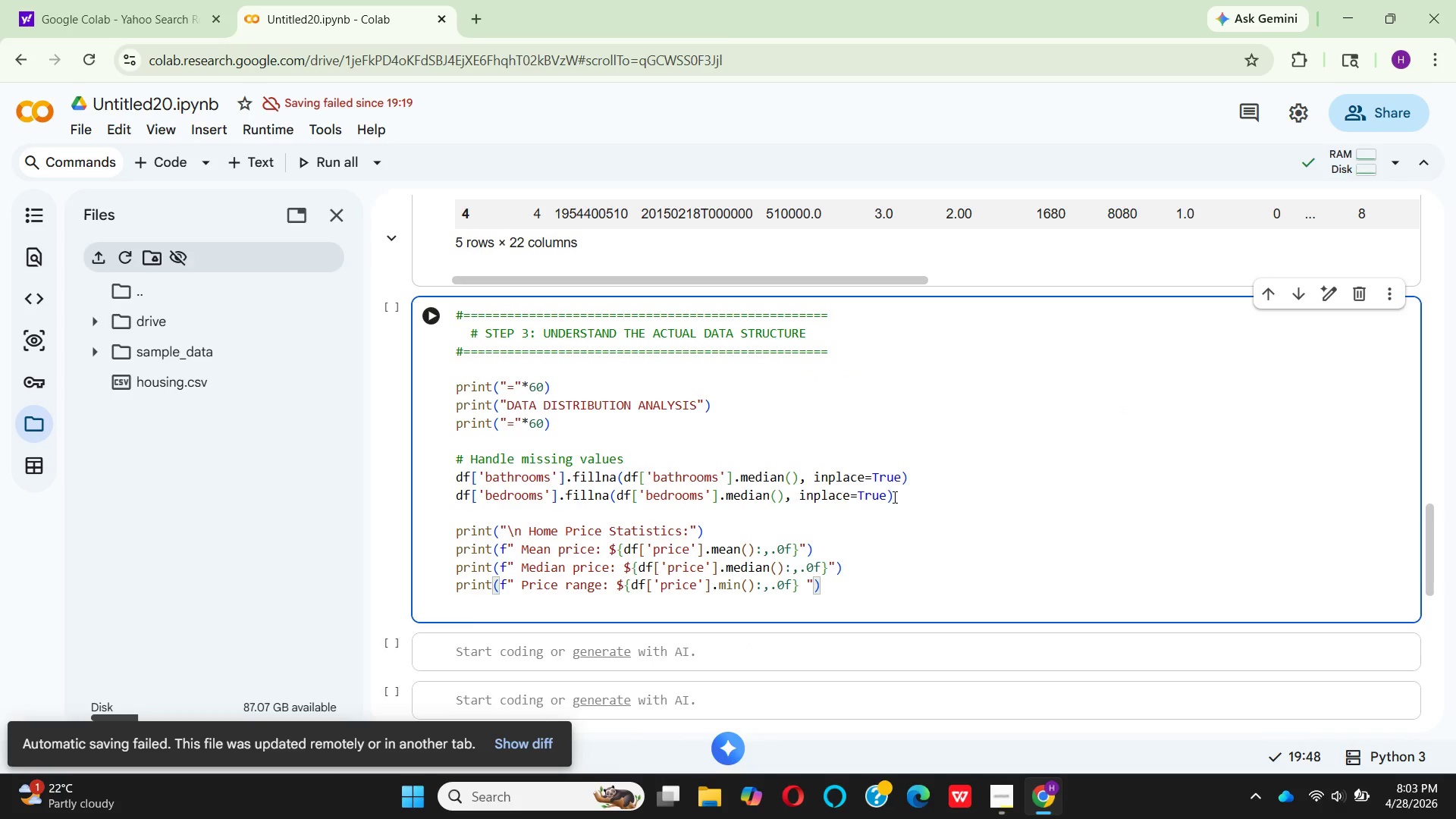 
key(Minus)
 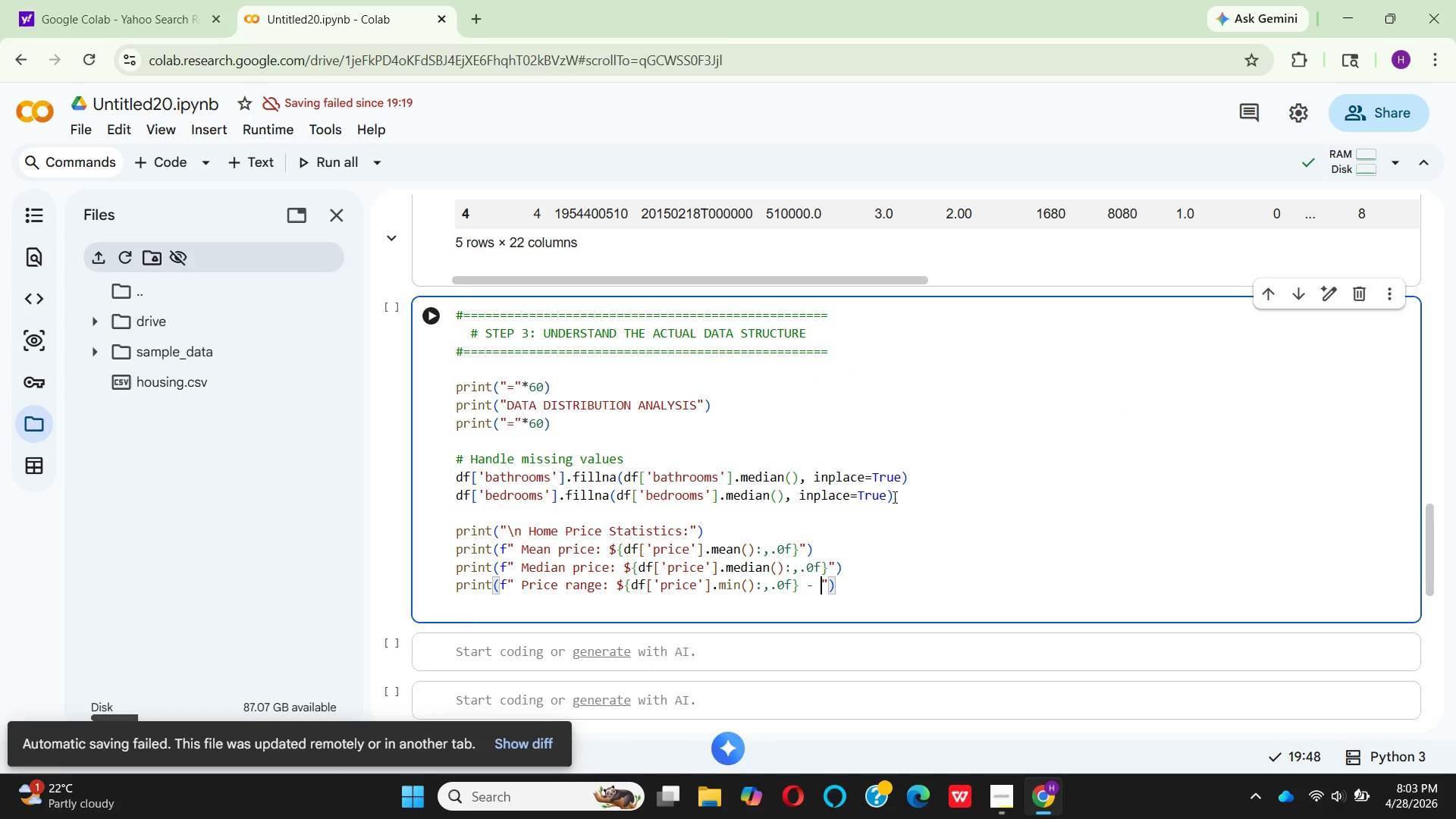 
key(Space)
 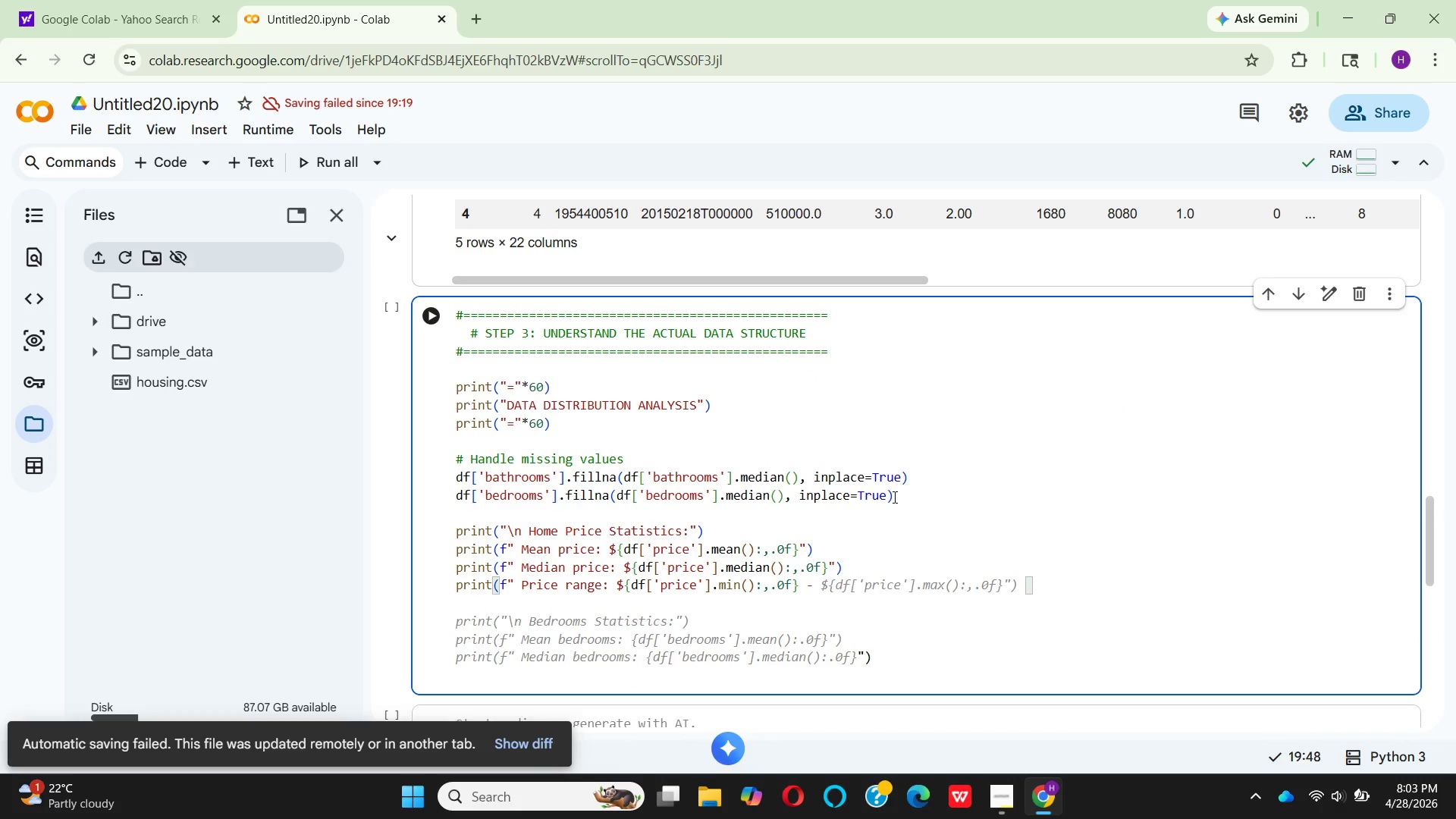 
type(${df[)
 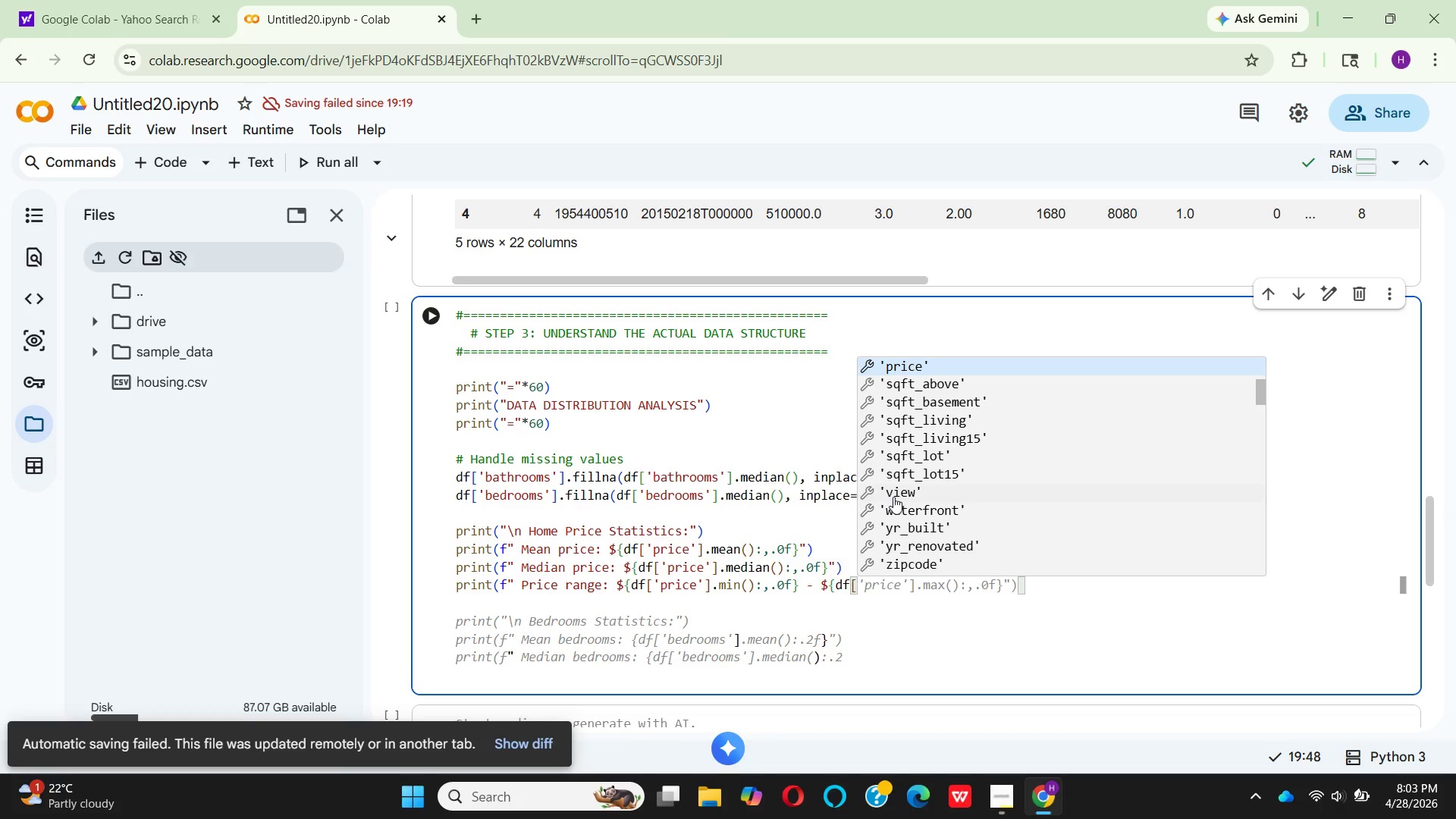 
wait(6.26)
 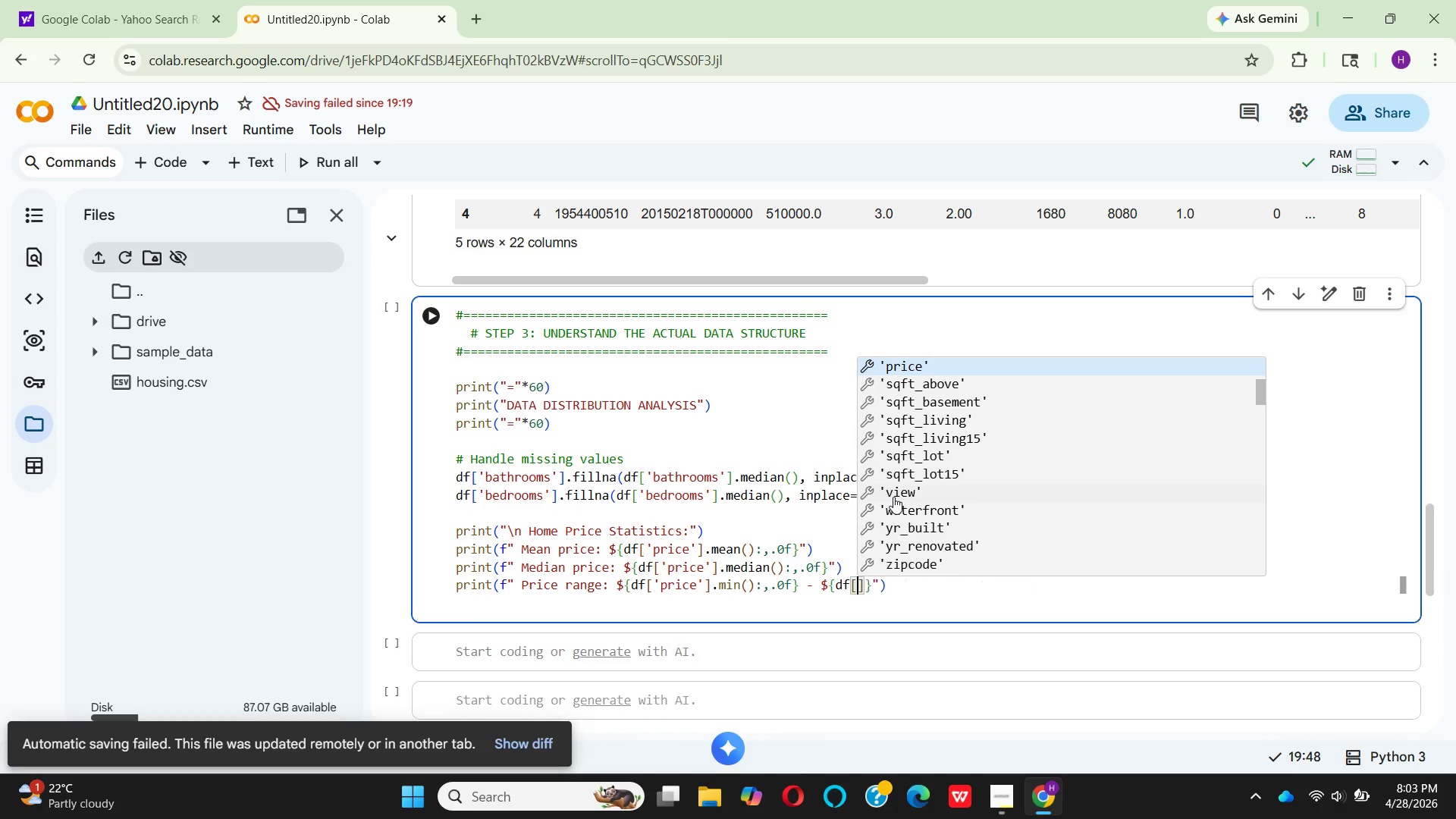 
key(Enter)
 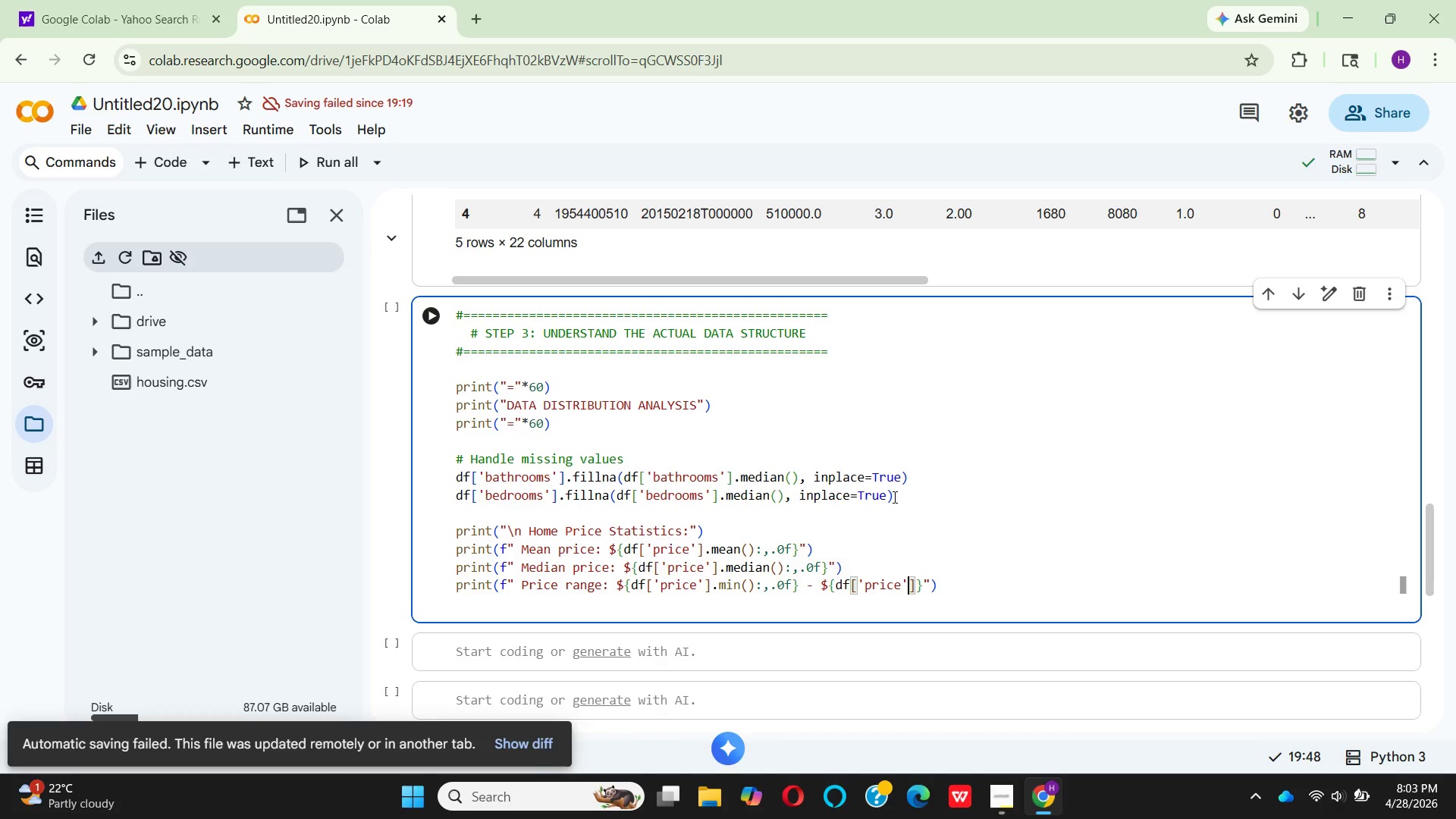 
key(ArrowRight)
 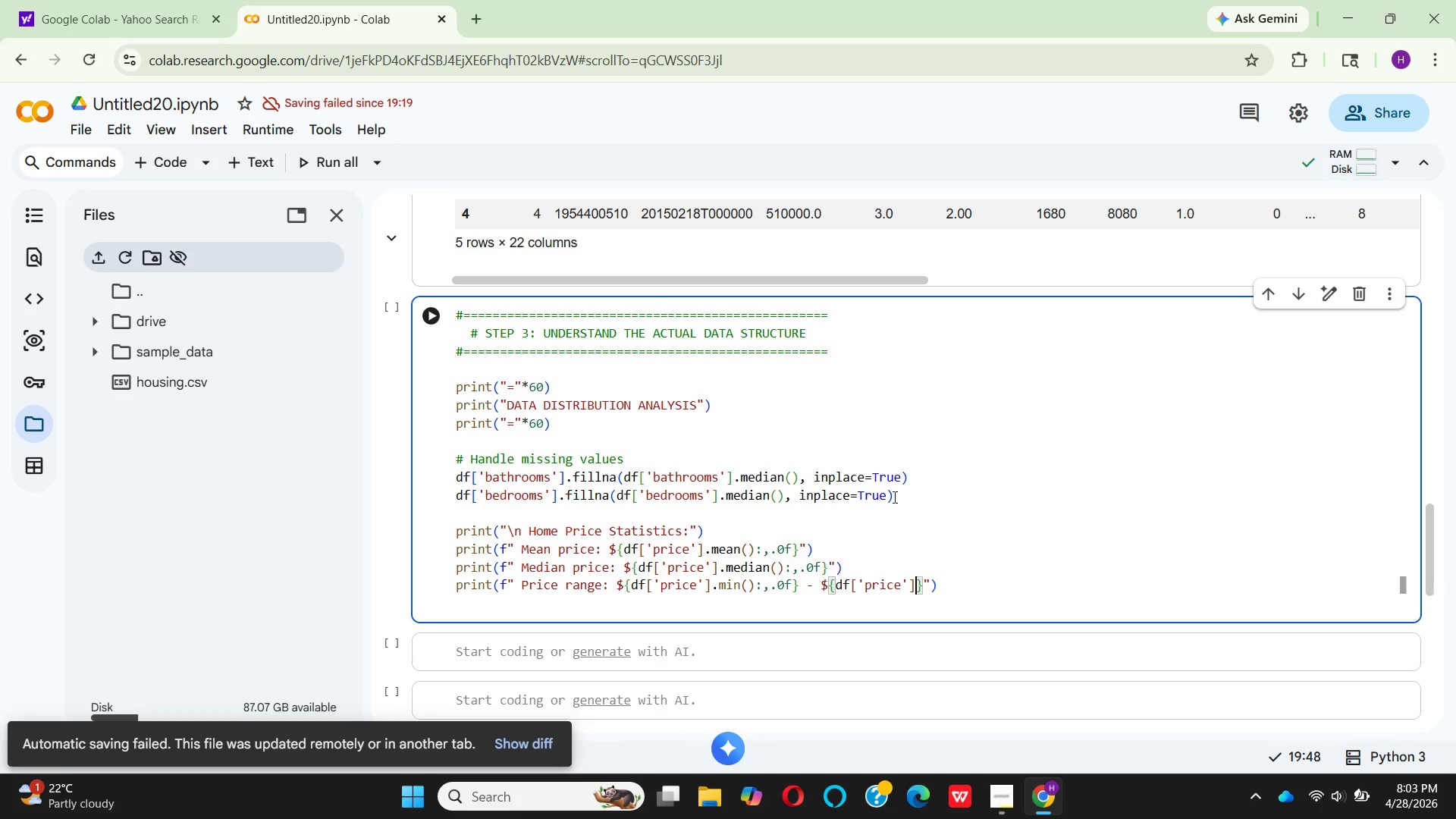 
type(.max()
 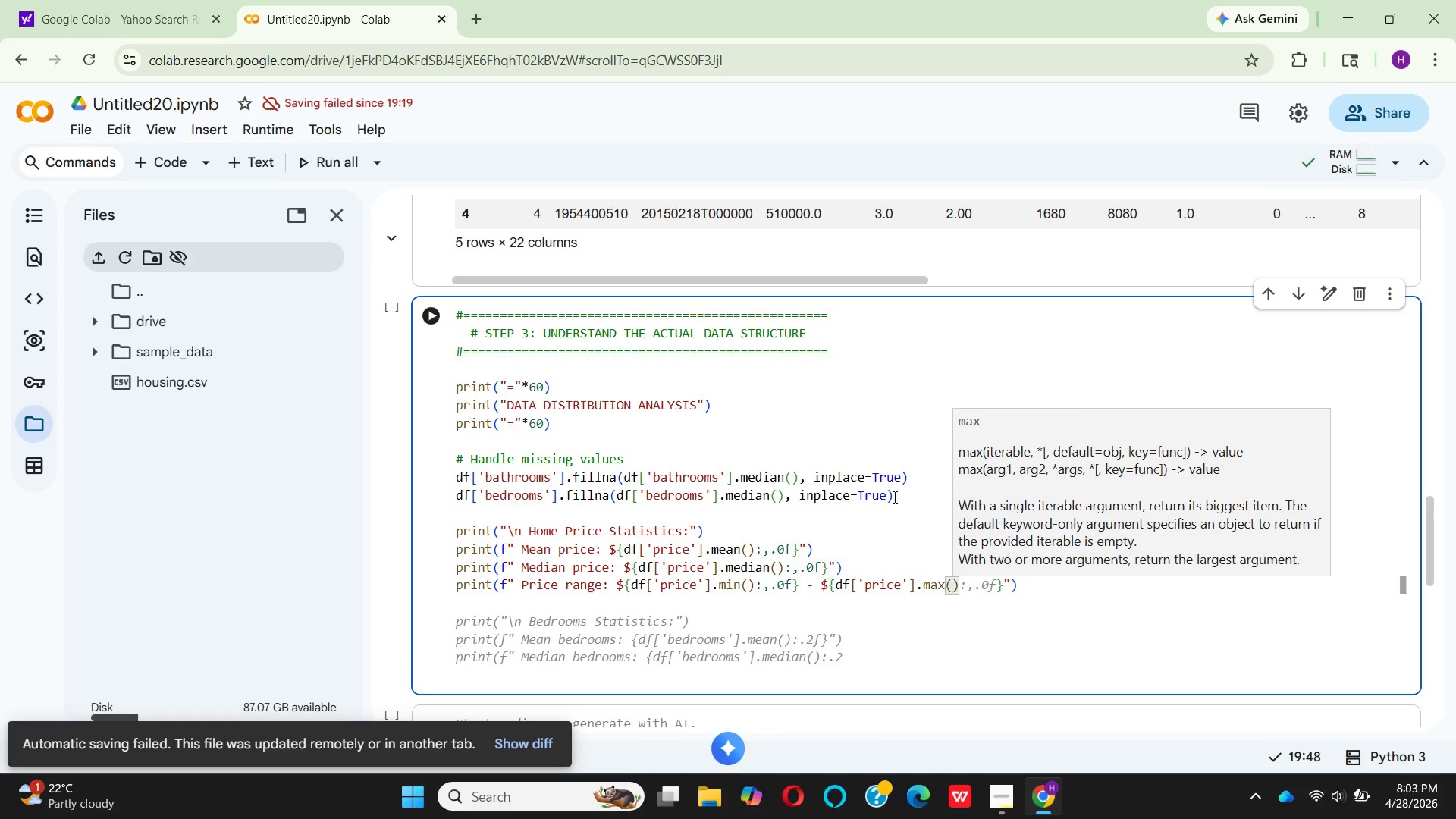 
key(ArrowRight)
 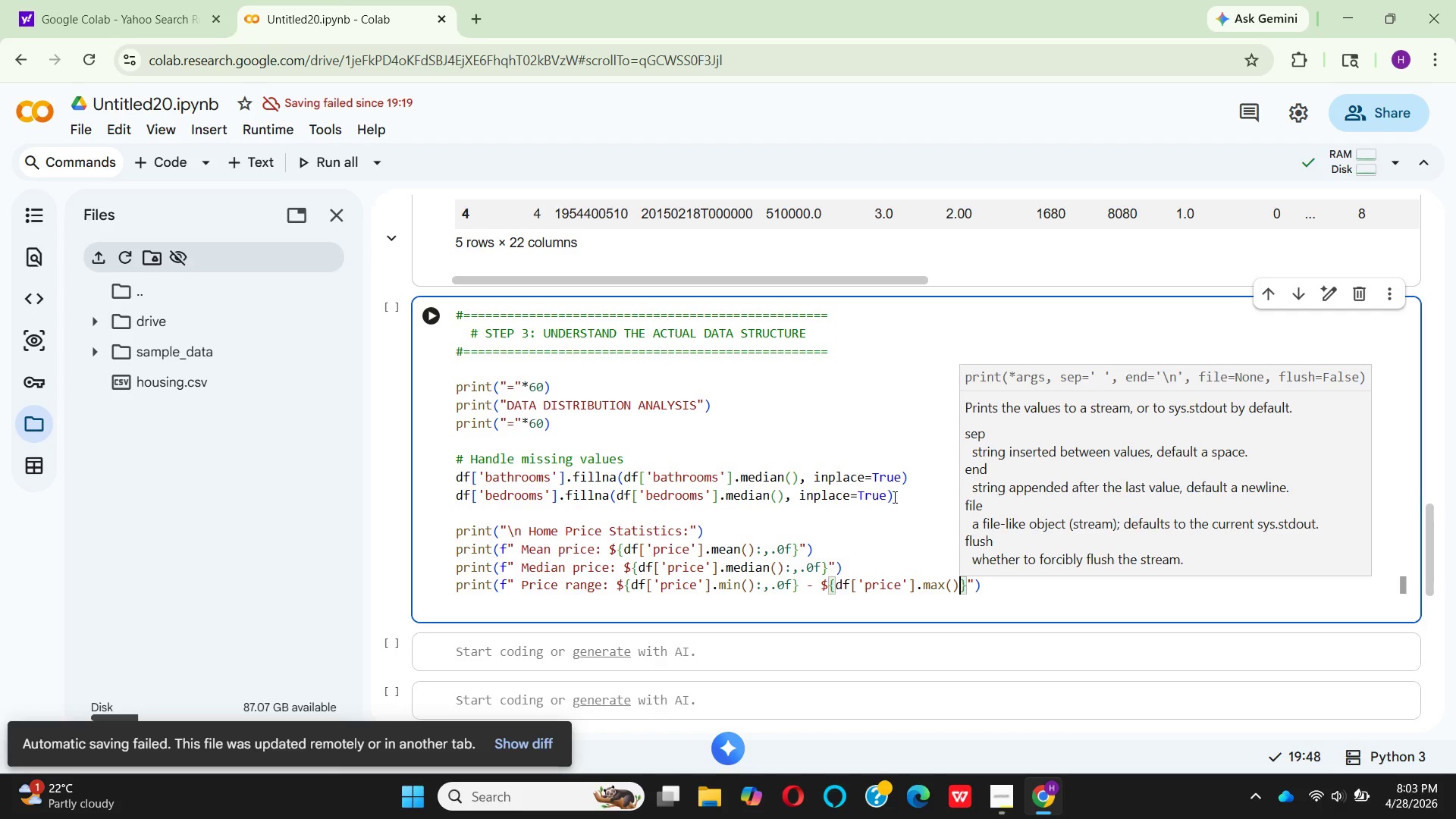 
type(:,.0f)
 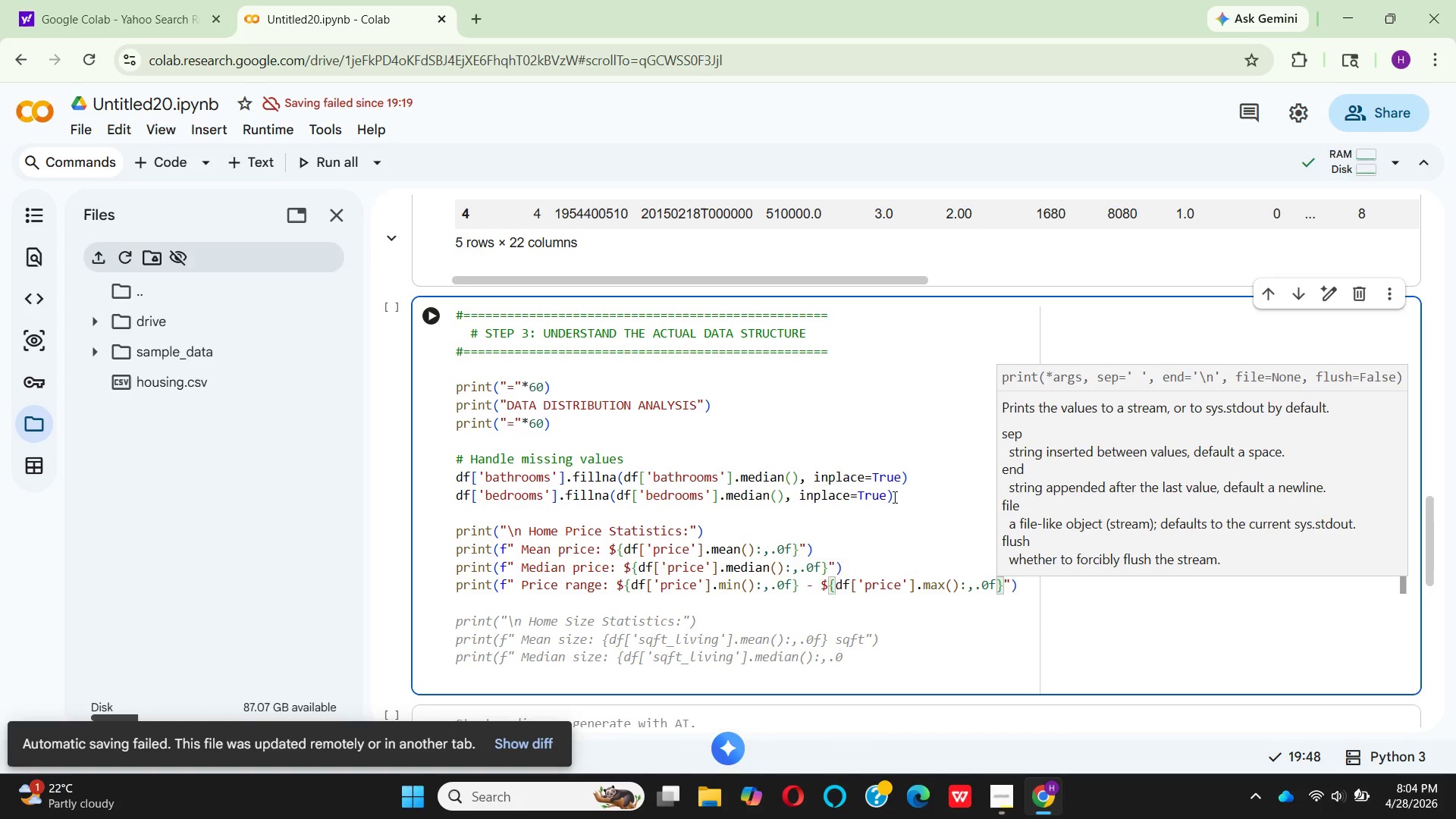 
key(ArrowRight)
 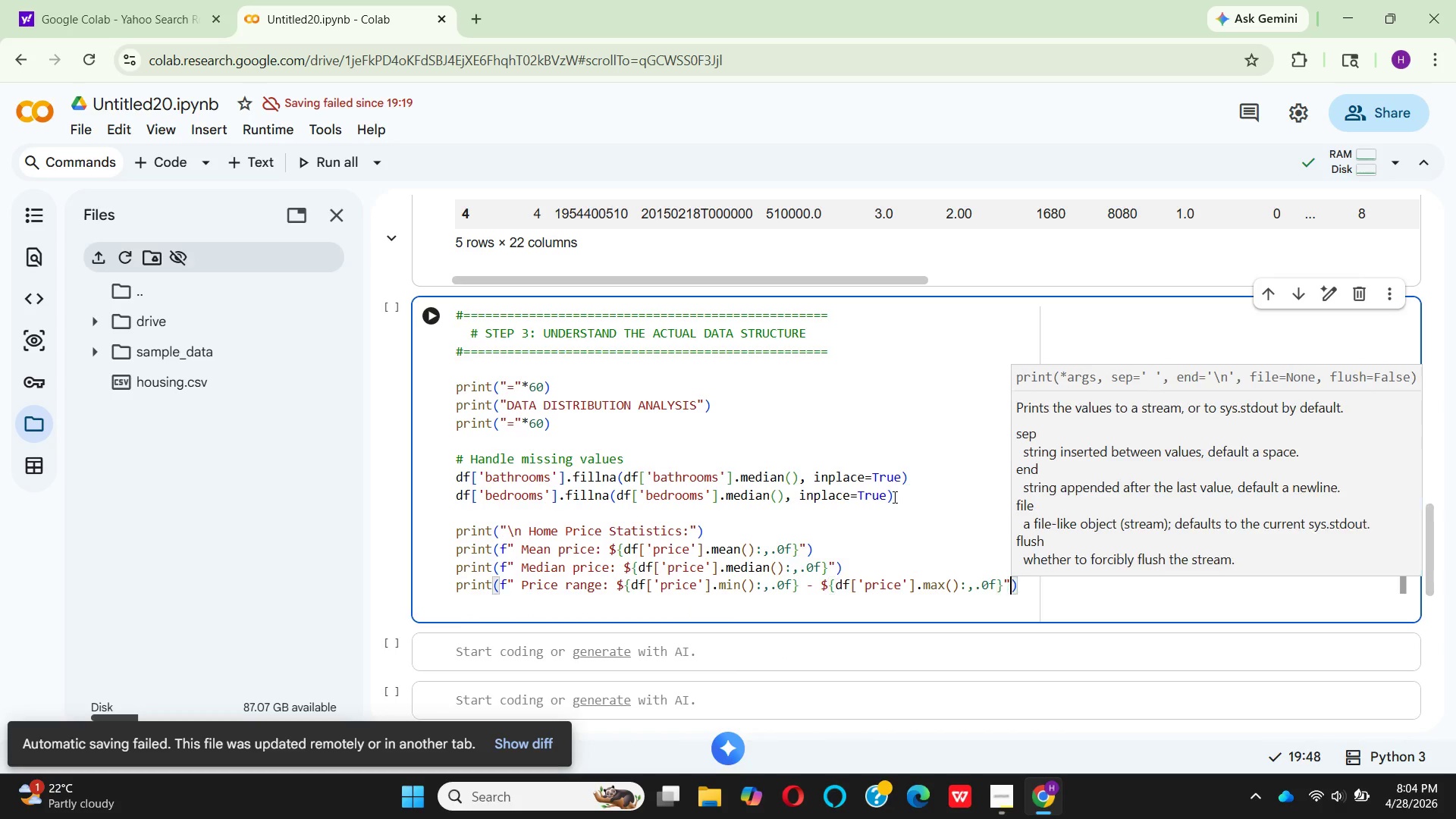 
key(ArrowRight)
 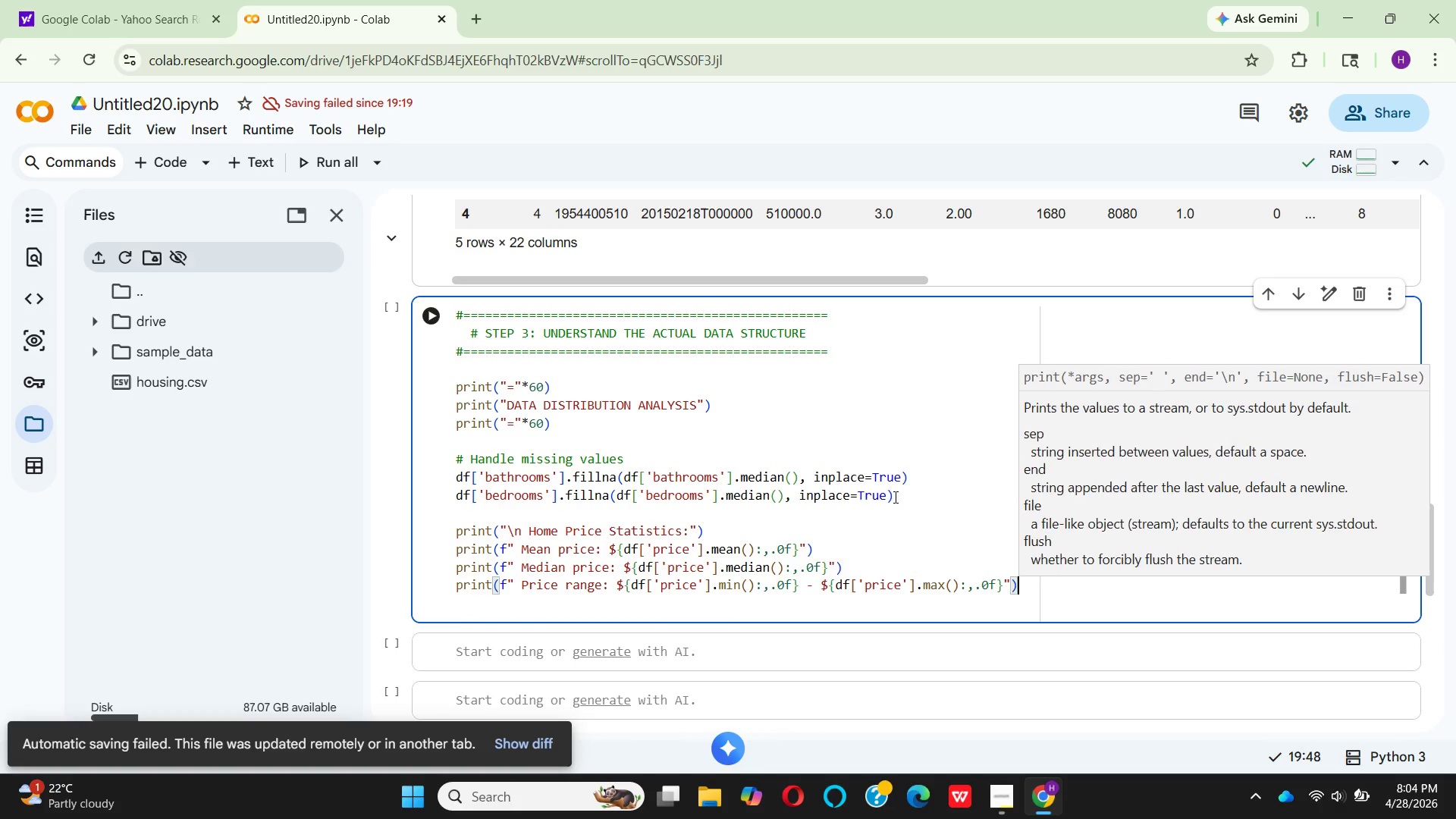 
key(ArrowRight)
 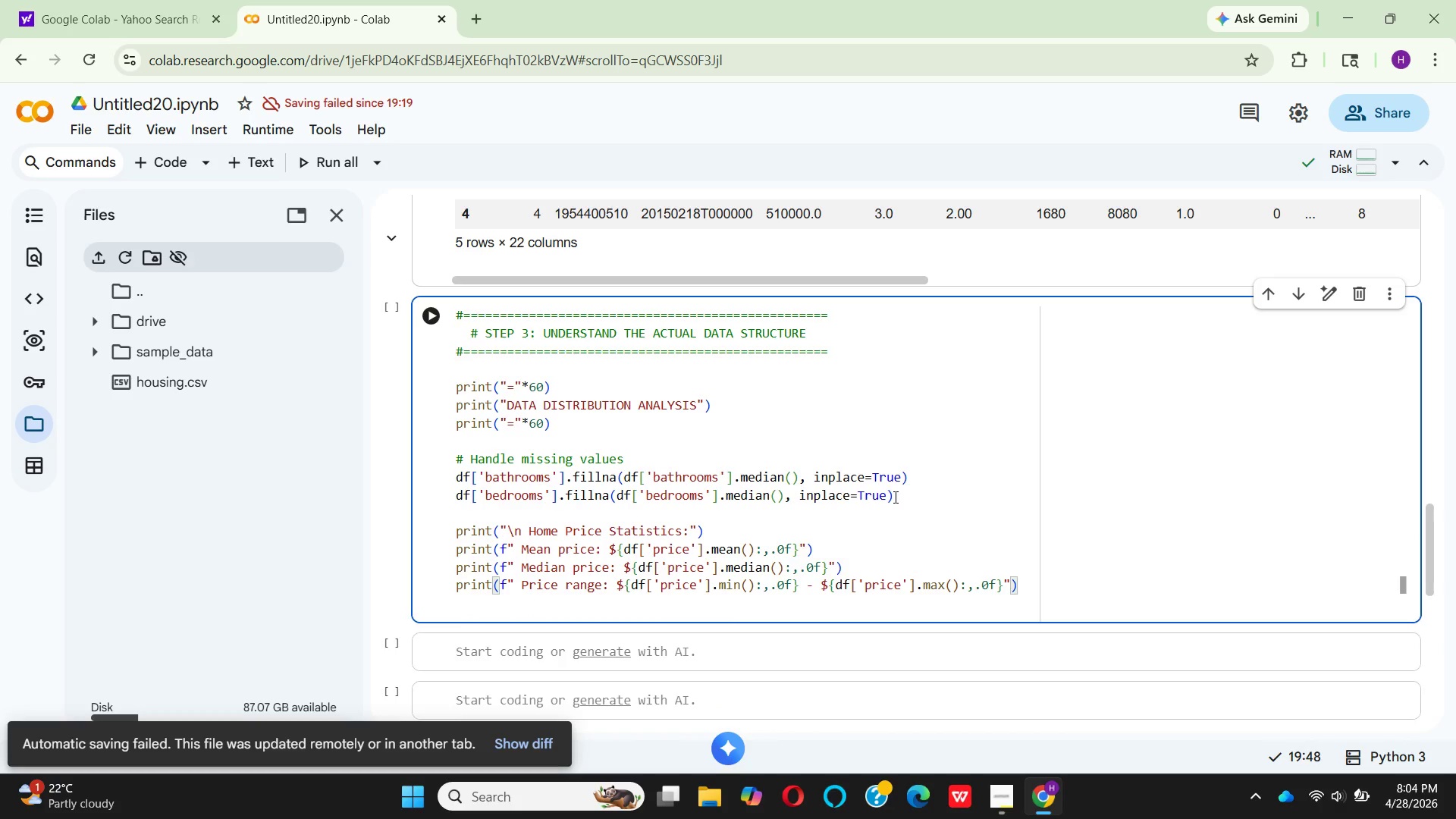 
key(Enter)
 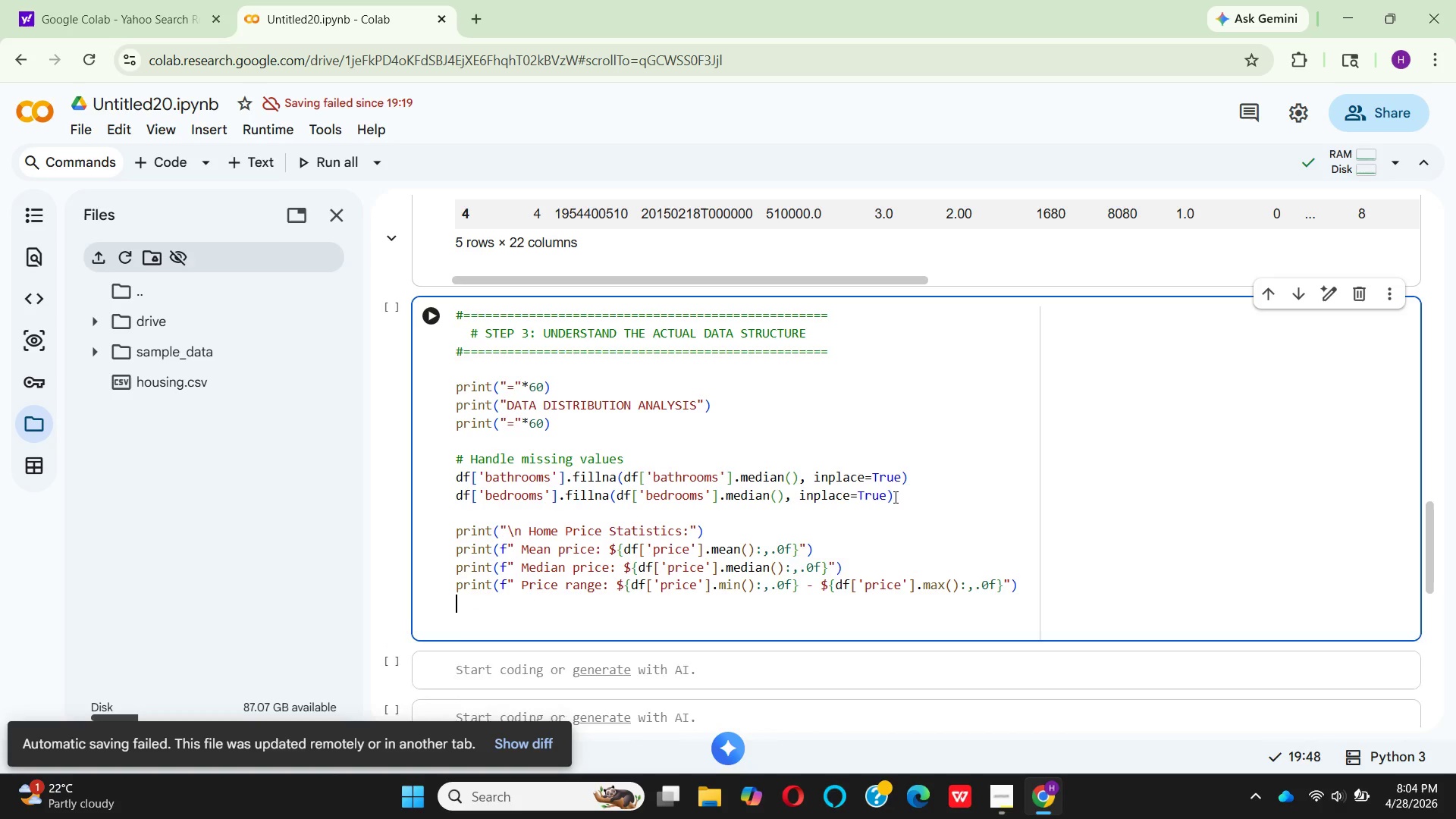 
key(Enter)
 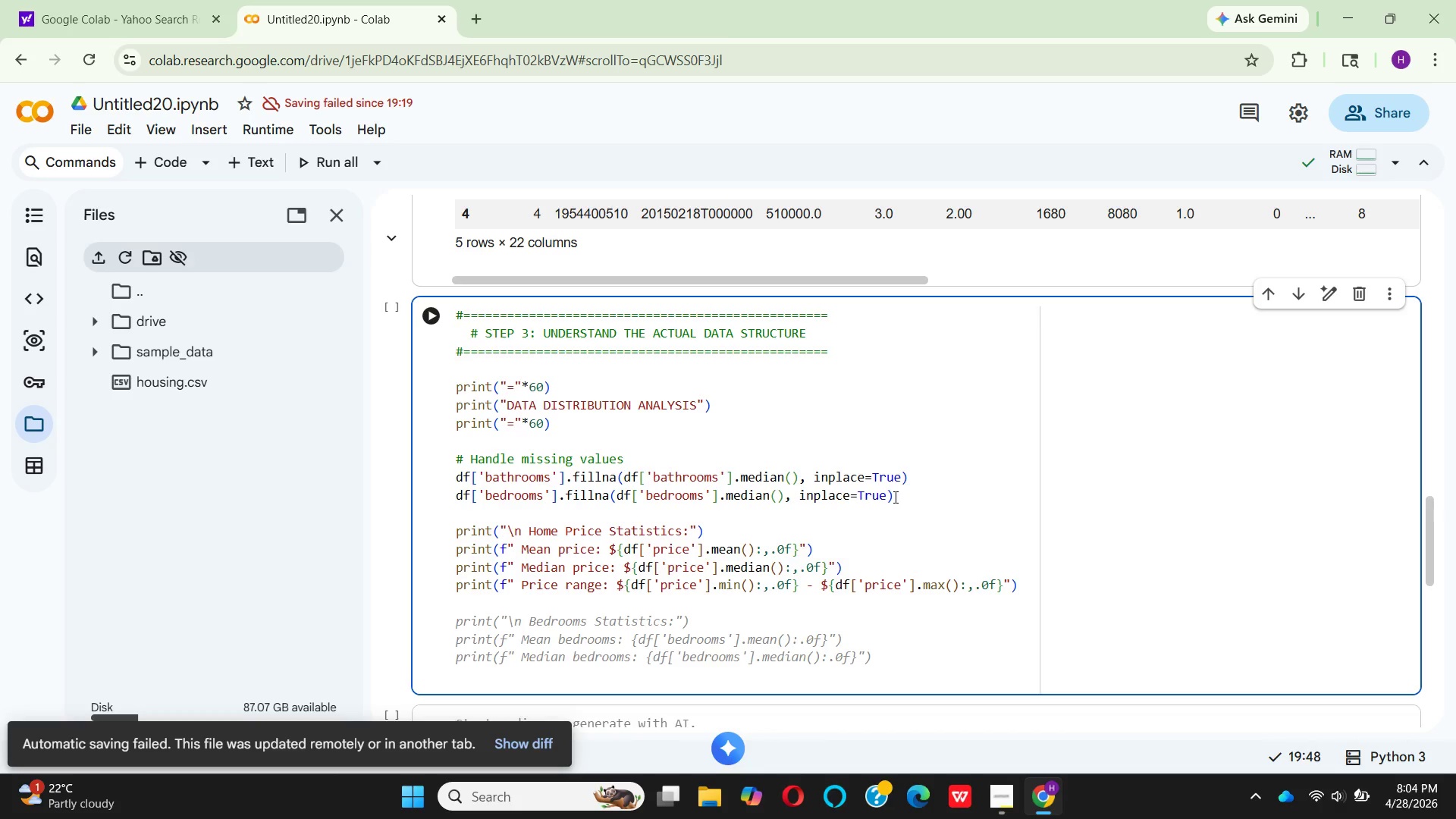 
wait(11.77)
 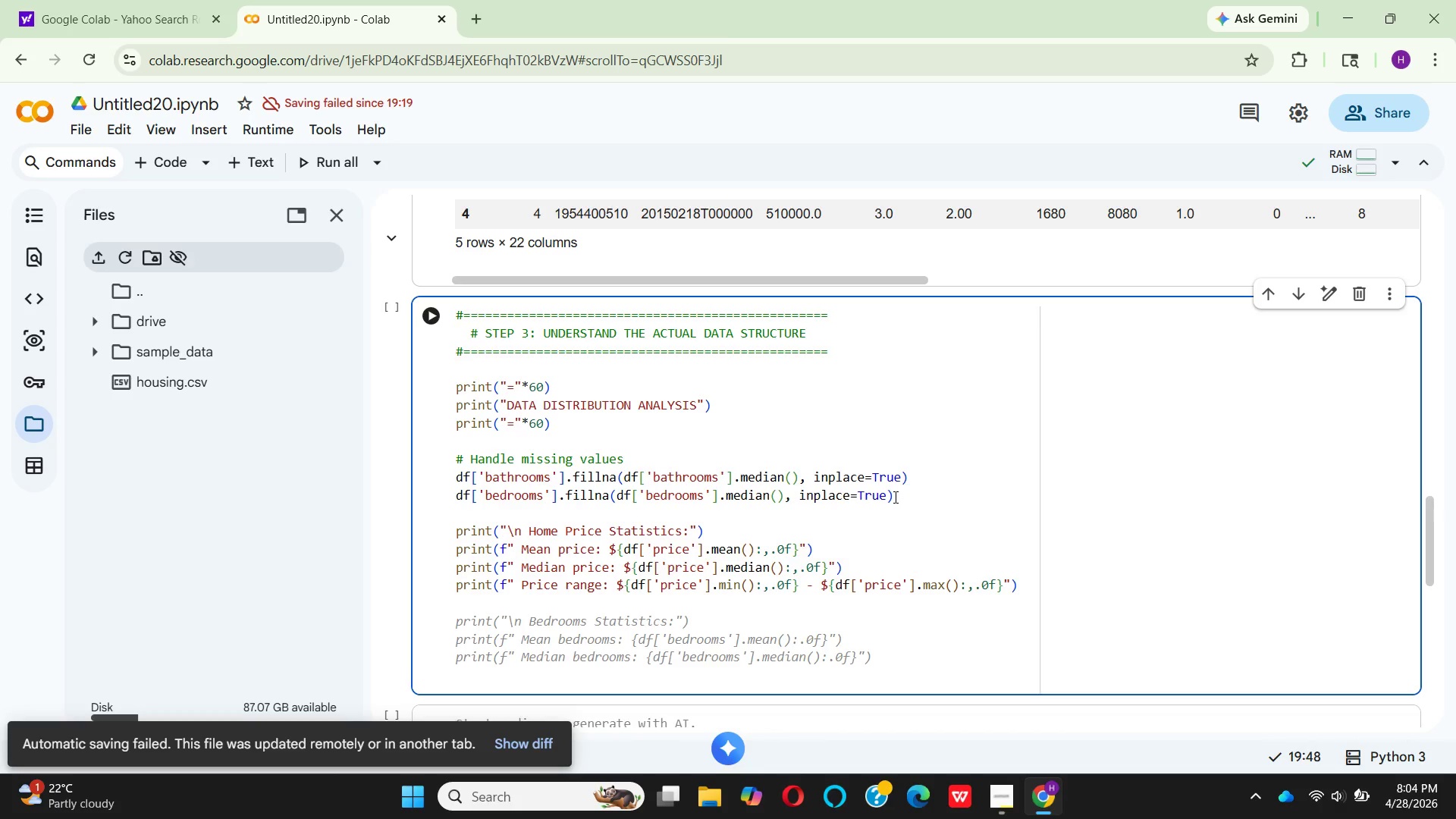 
type(print)
 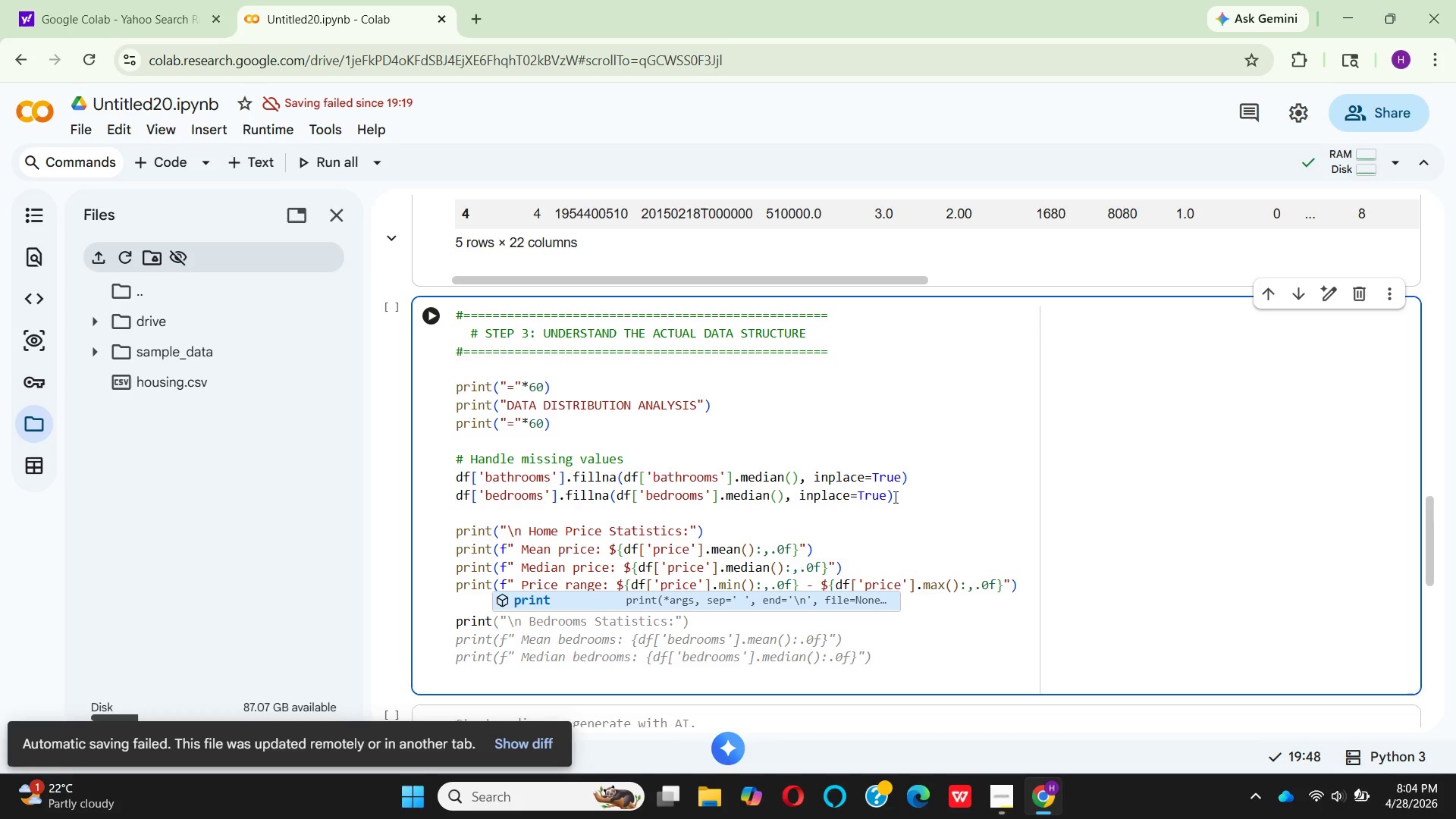 
key(Enter)
 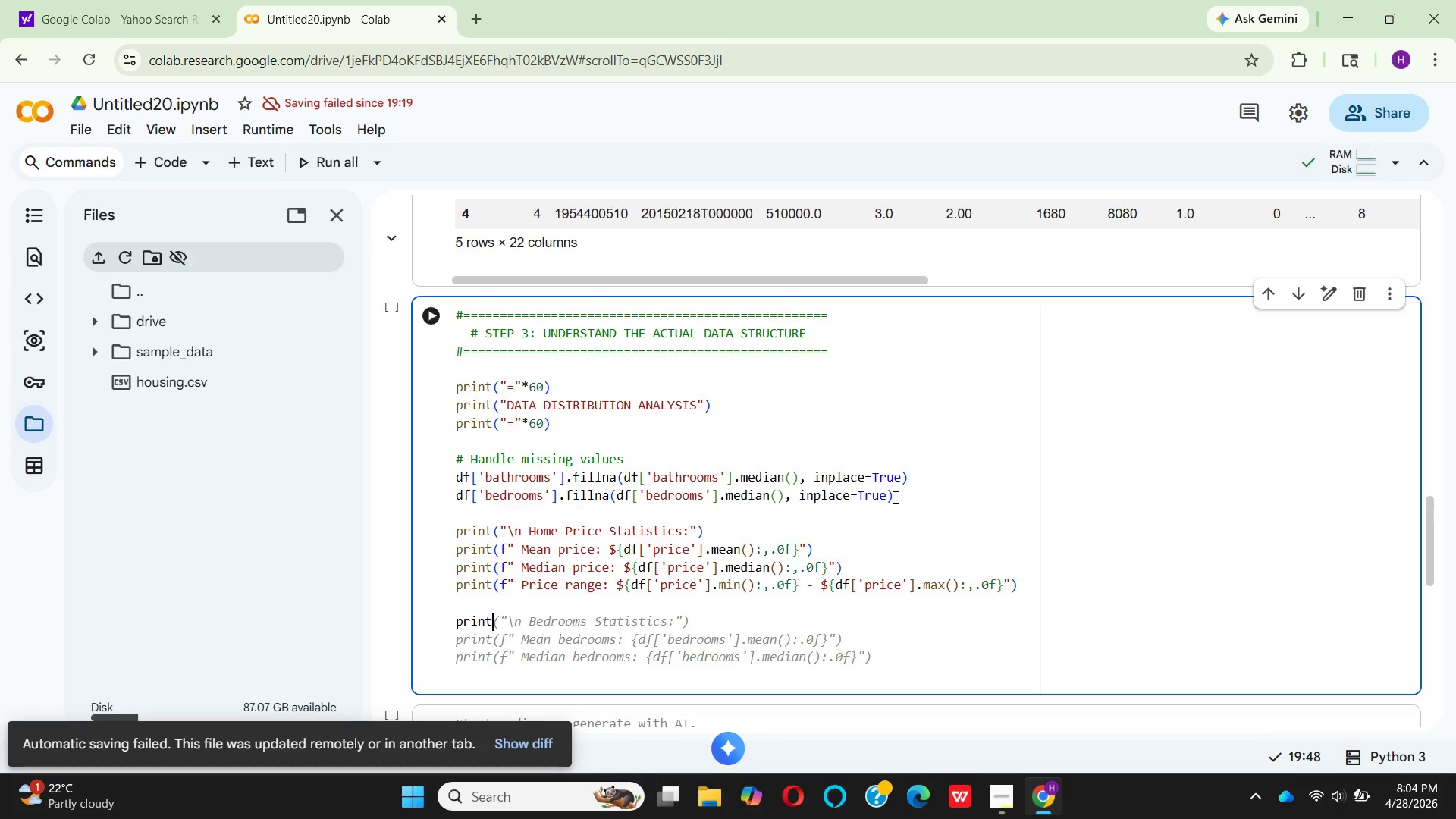 
type(("\n Year Built Statistics:)
 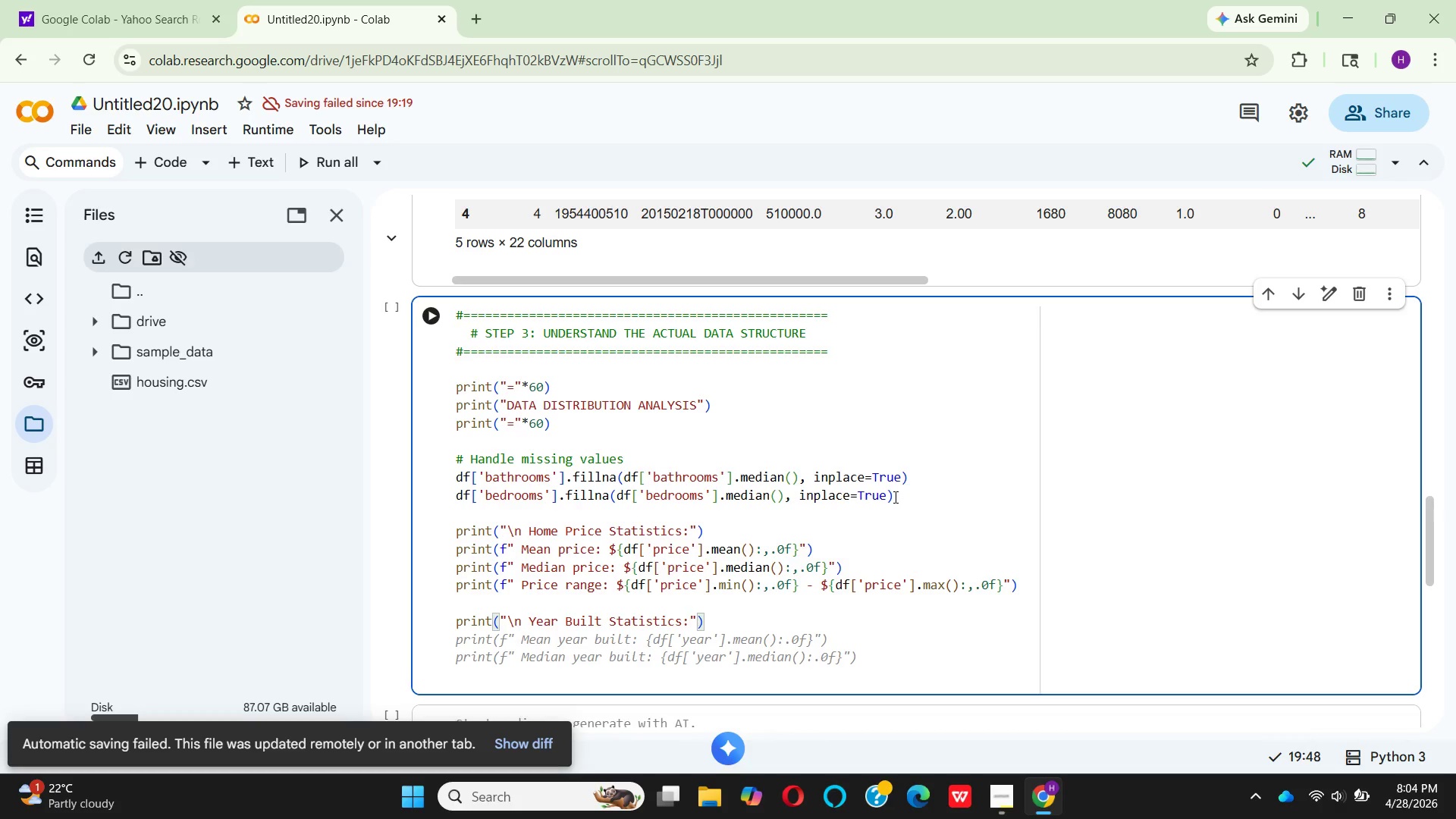 
key(ArrowRight)
 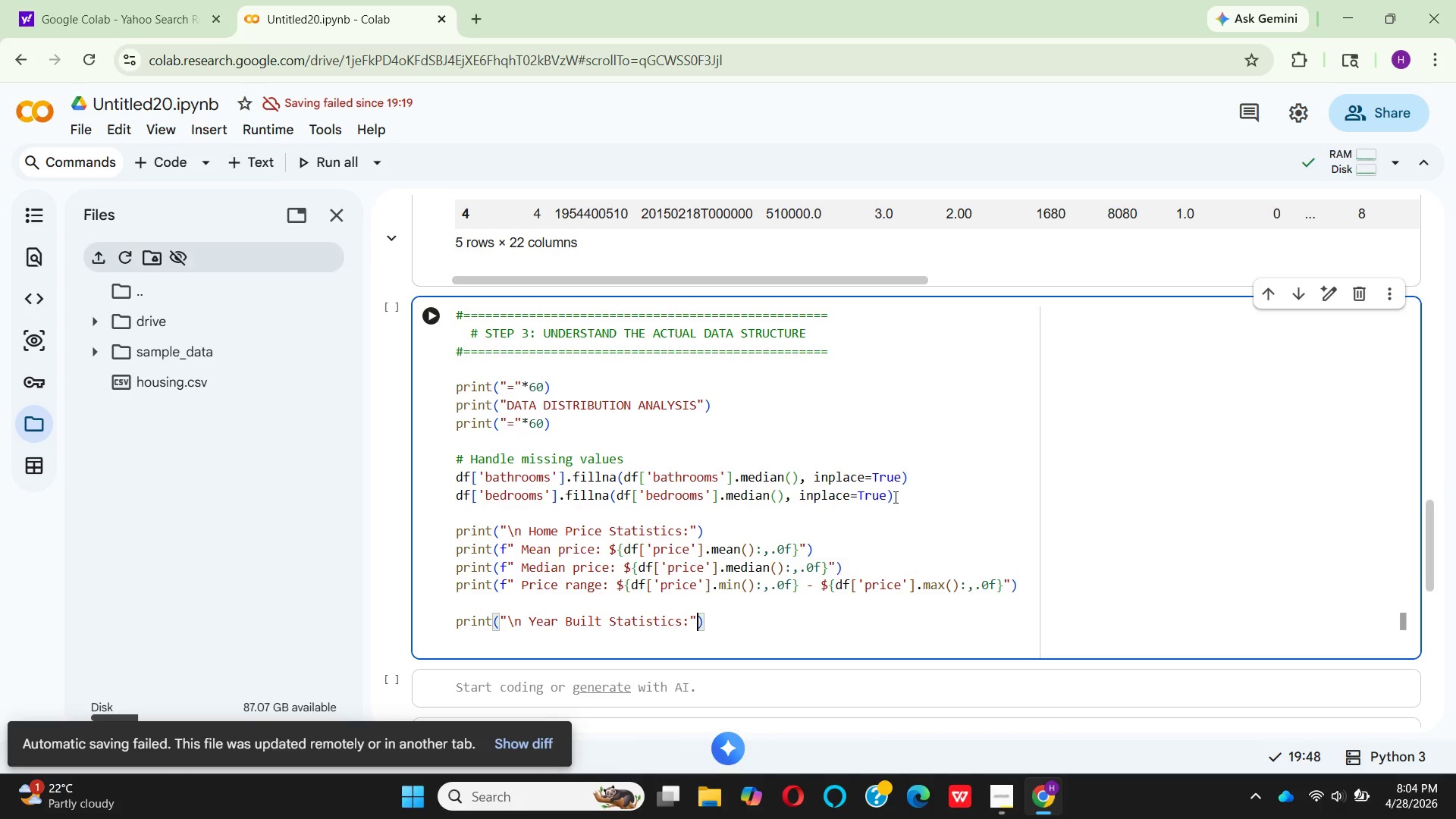 
key(ArrowRight)
 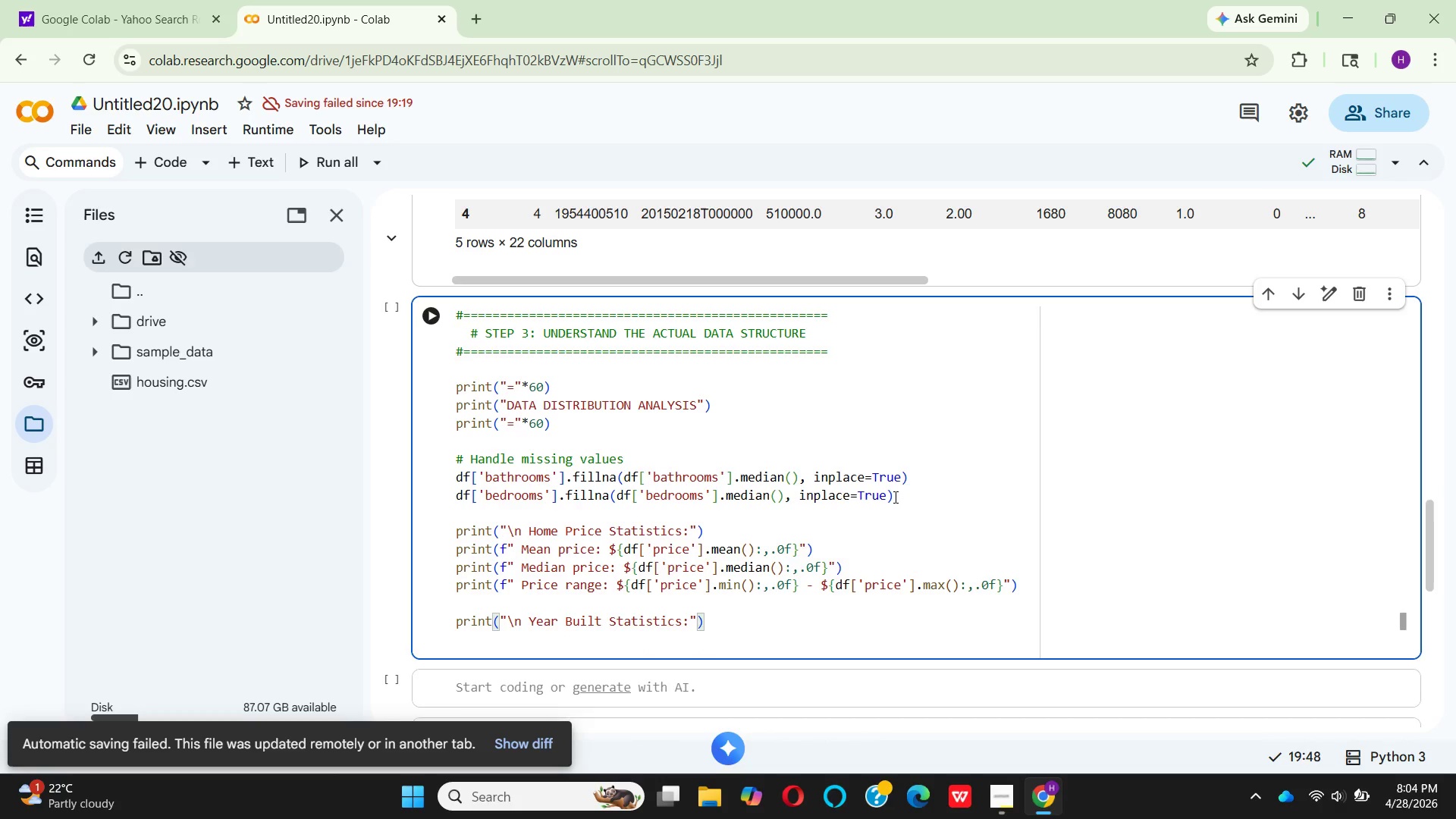 
key(Enter)
 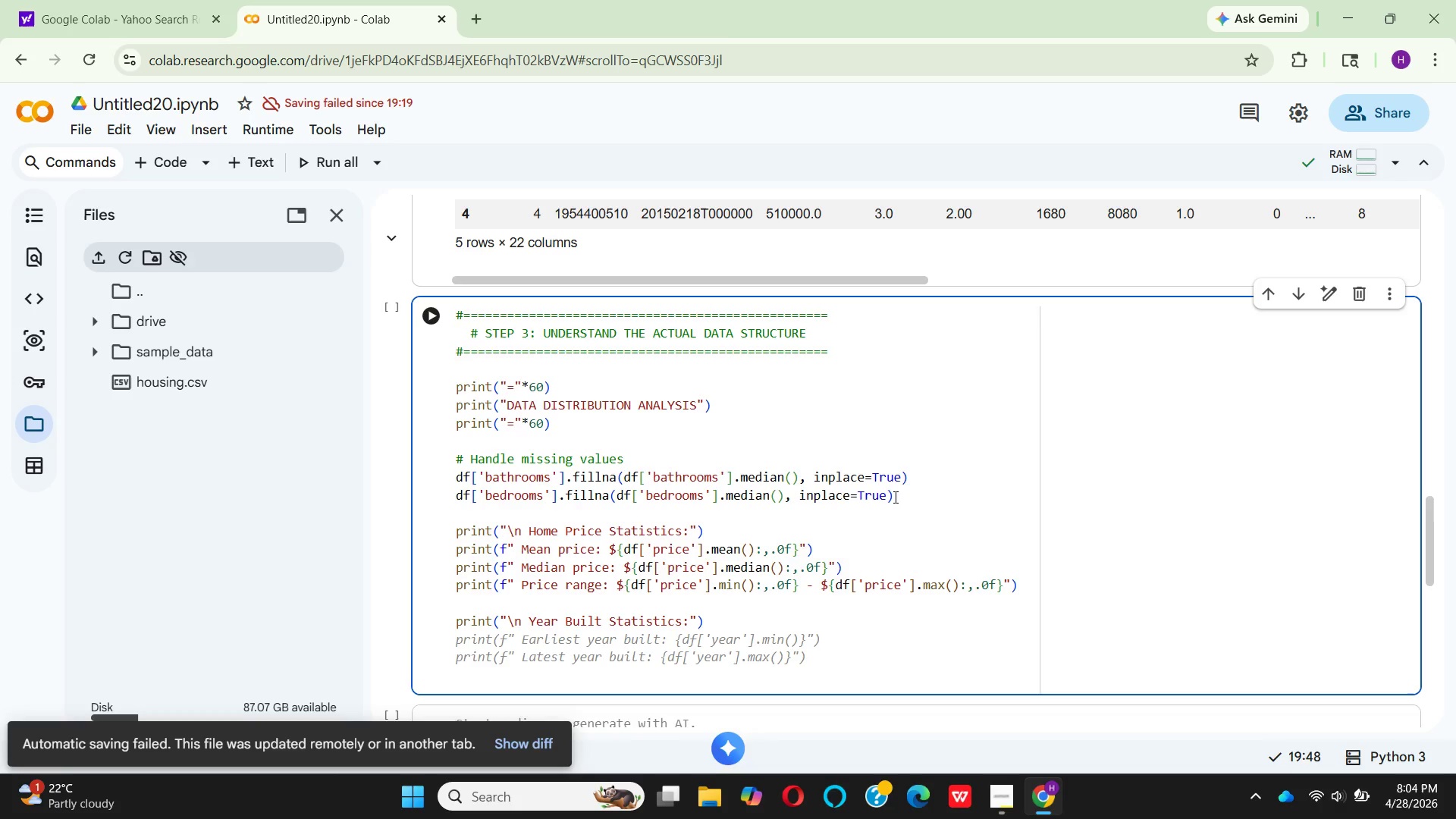 
type(print)
 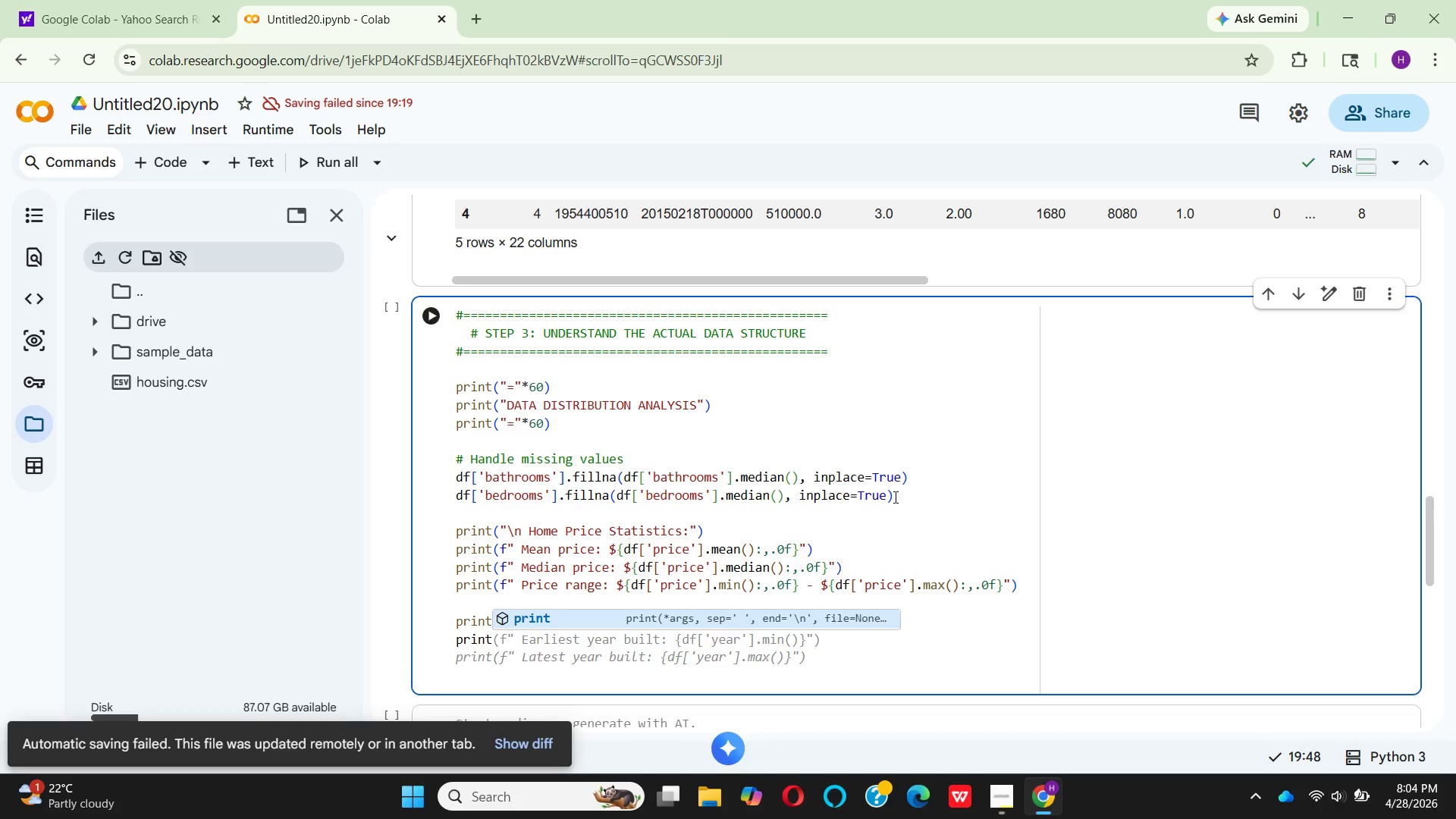 
key(Enter)
 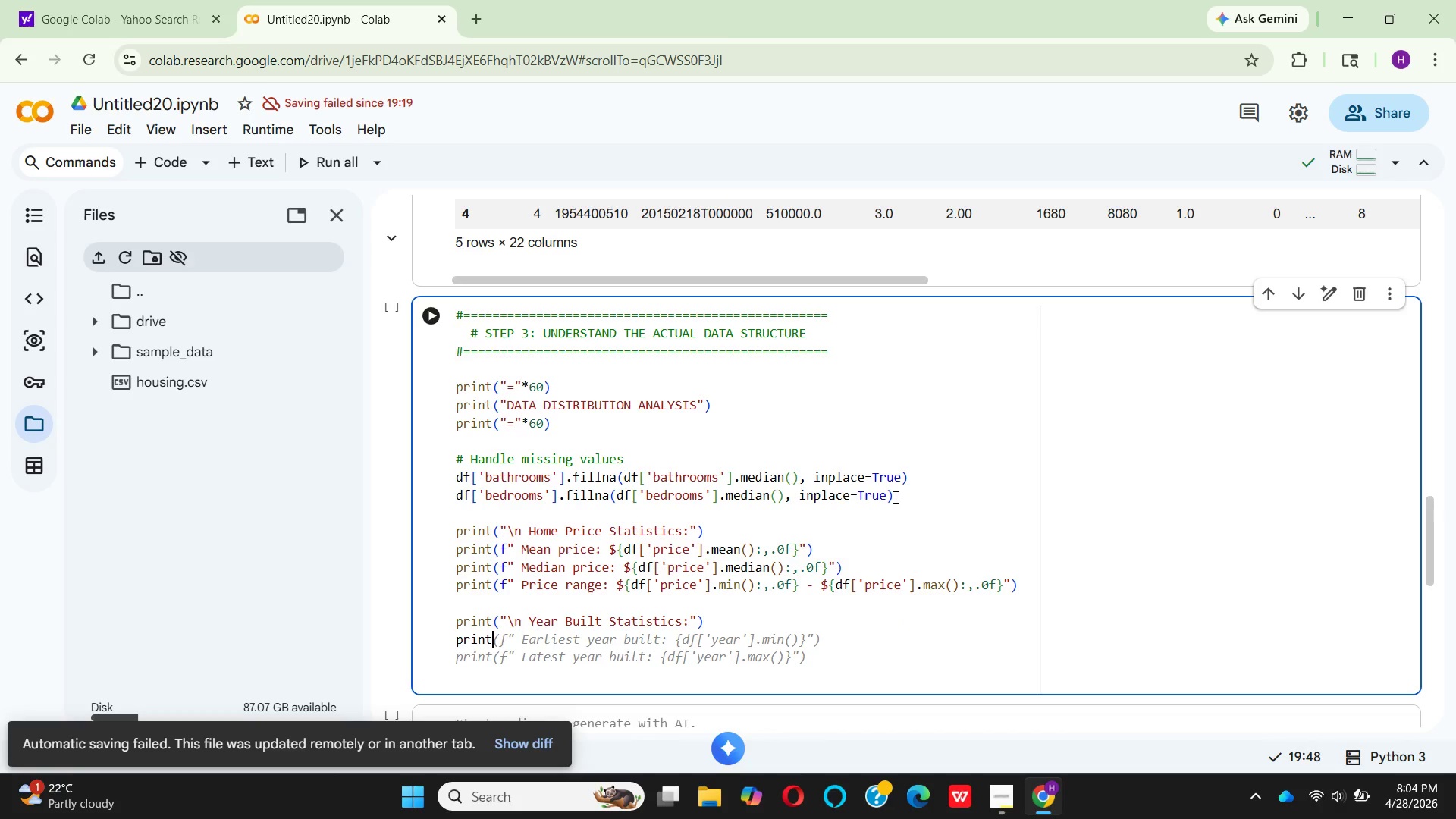 
type((f" o)
 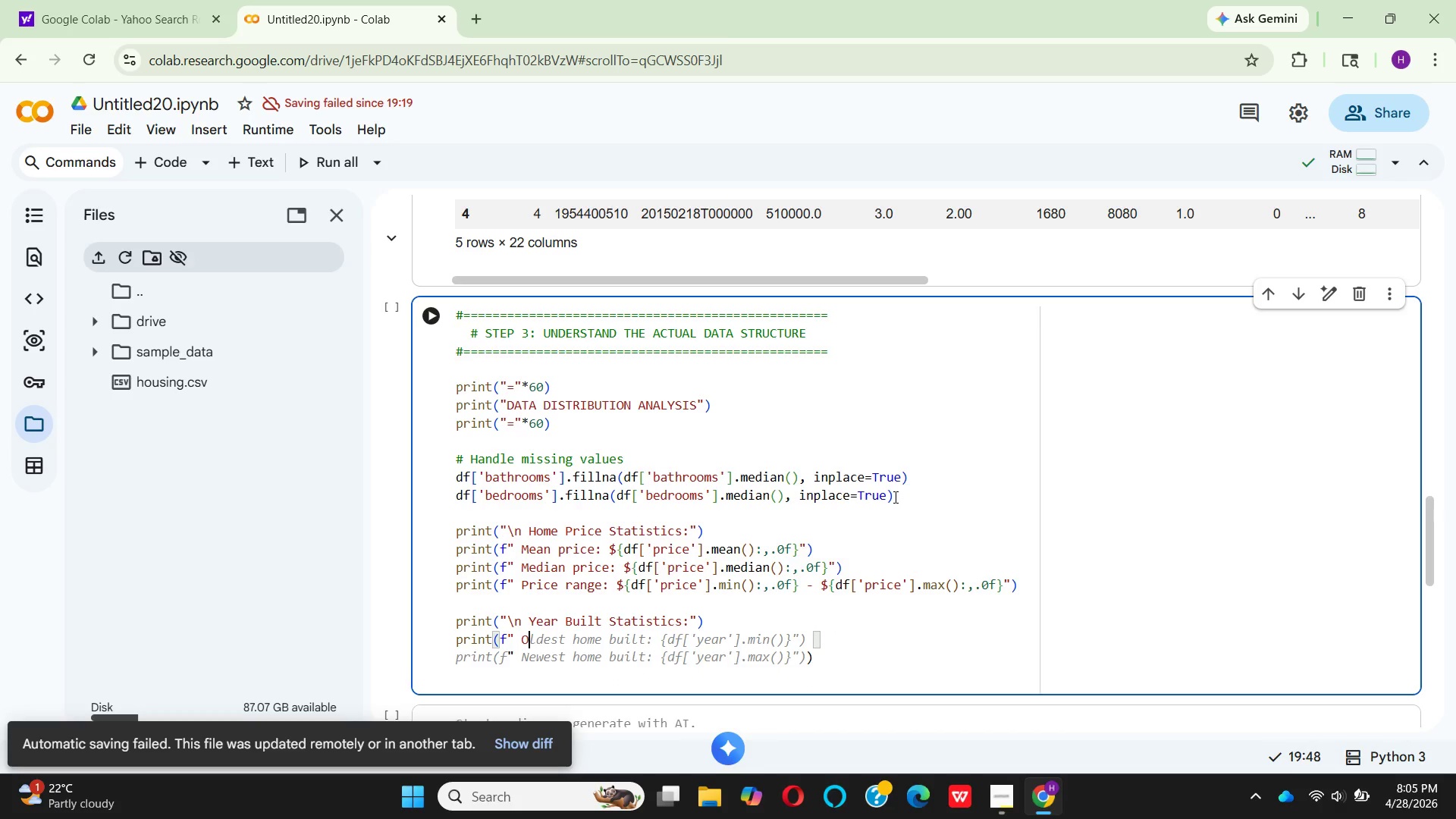 
hold_key(key=CapsLock, duration=0.31)
 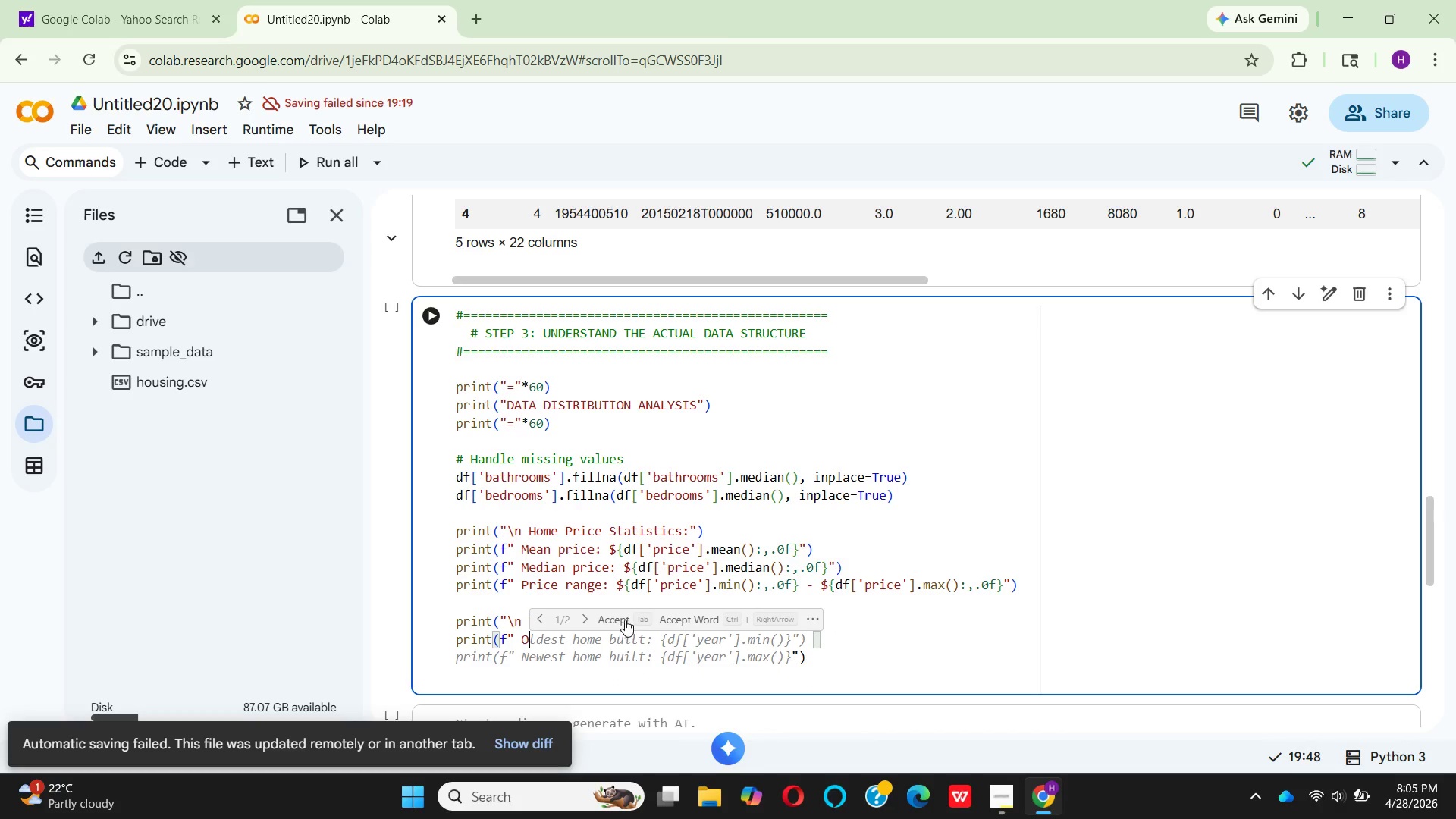 
wait(10.64)
 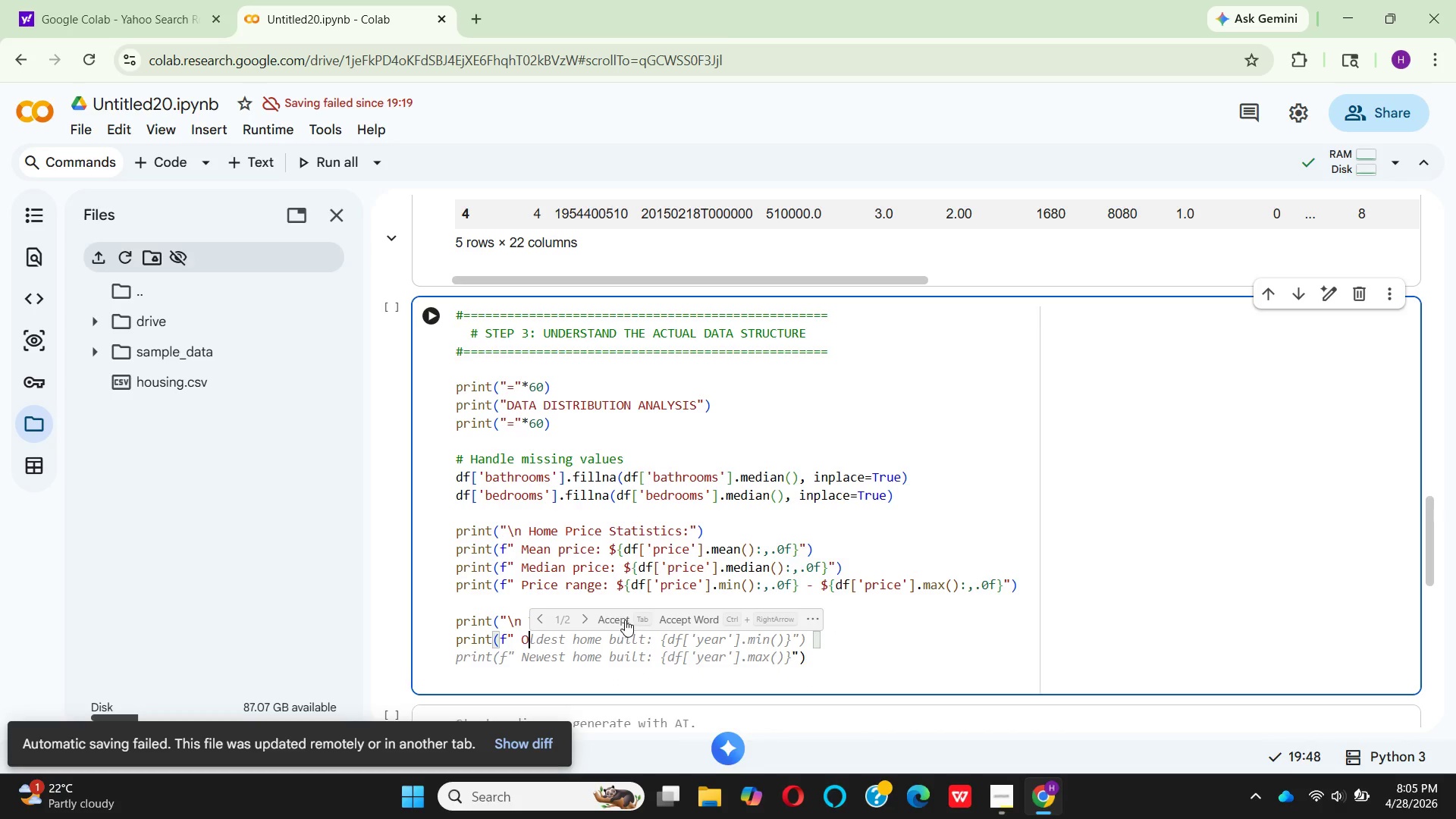 
left_click([647, 639])
 